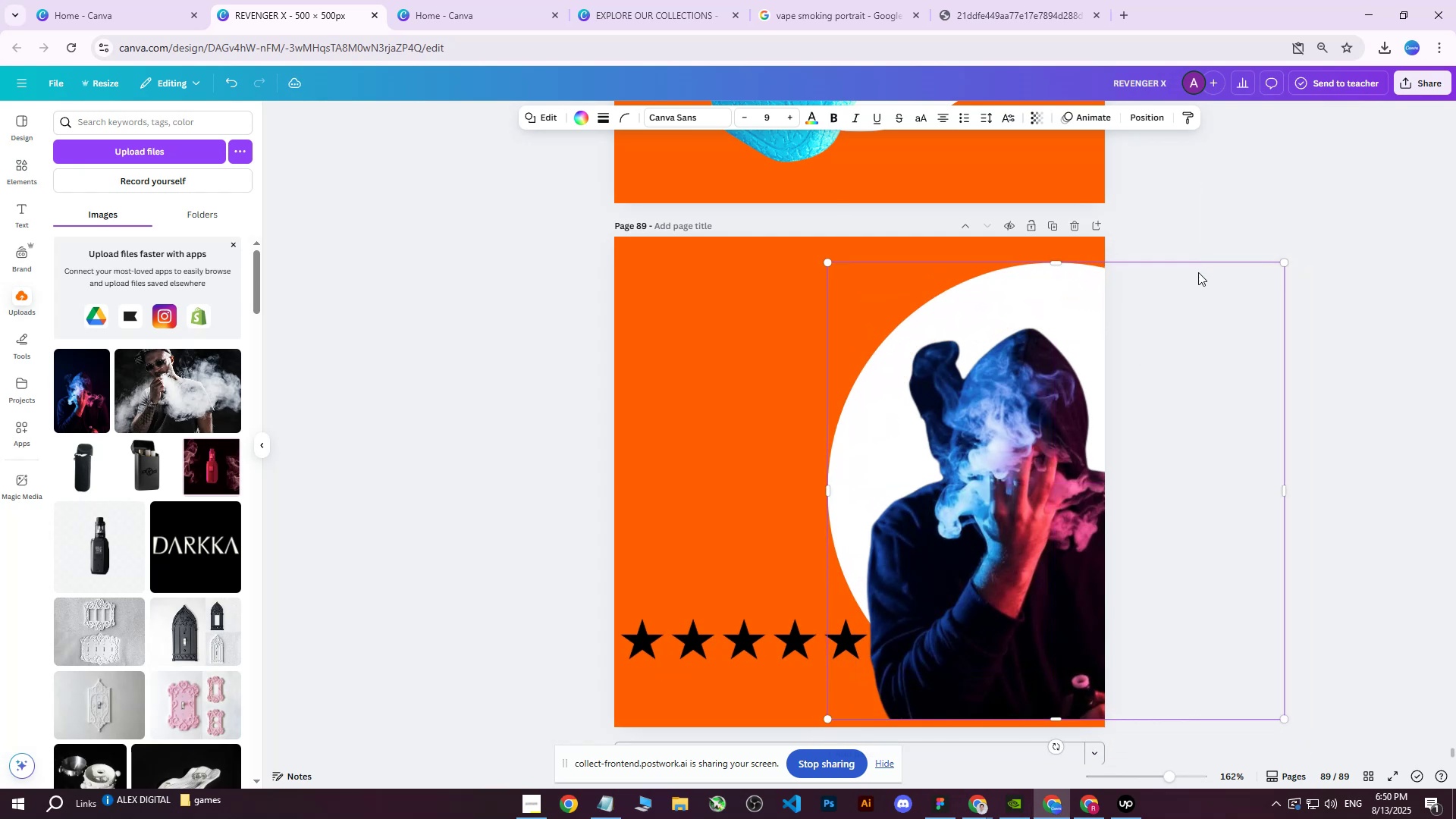 
left_click([1270, 248])
 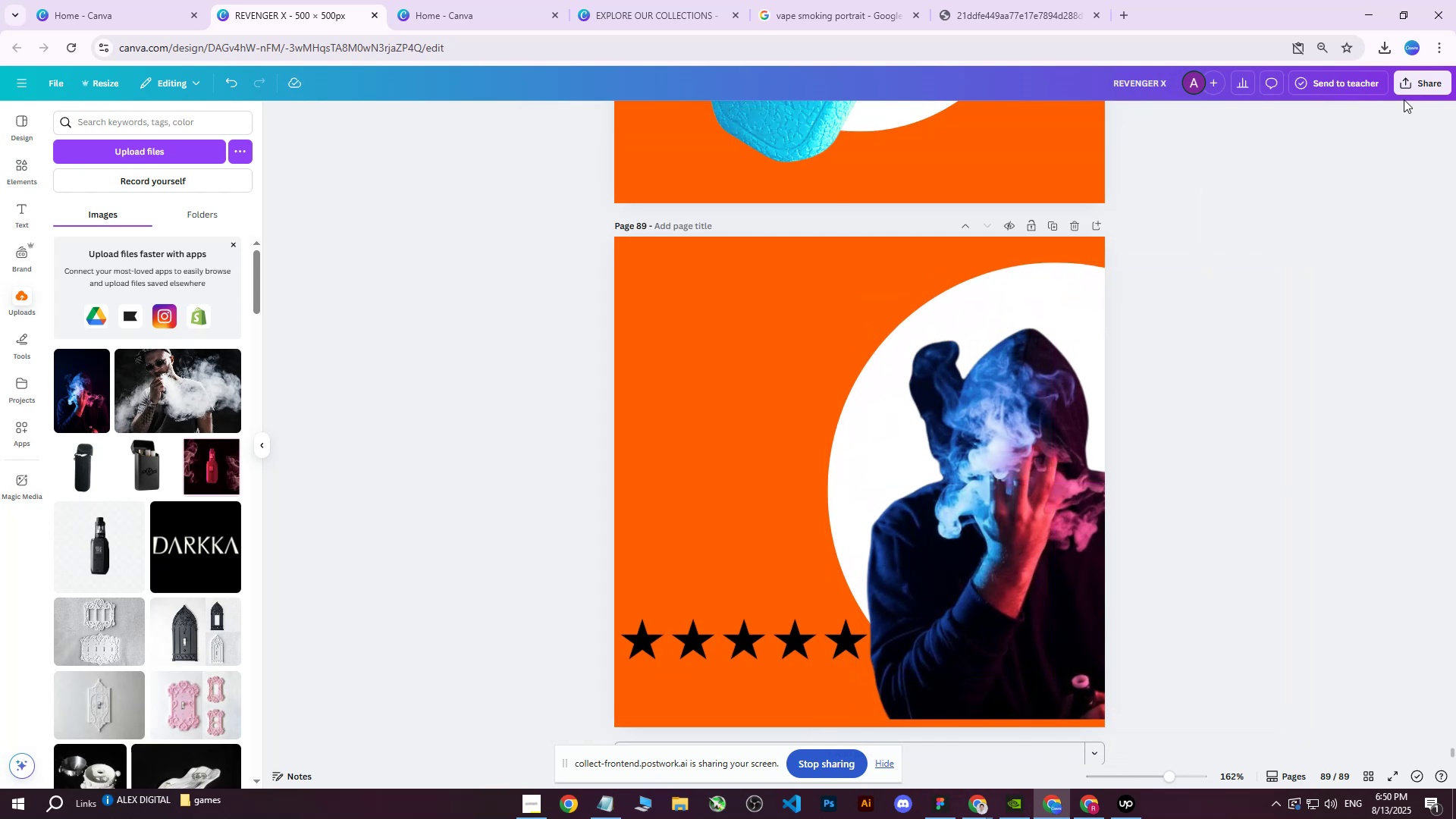 
double_click([1414, 87])
 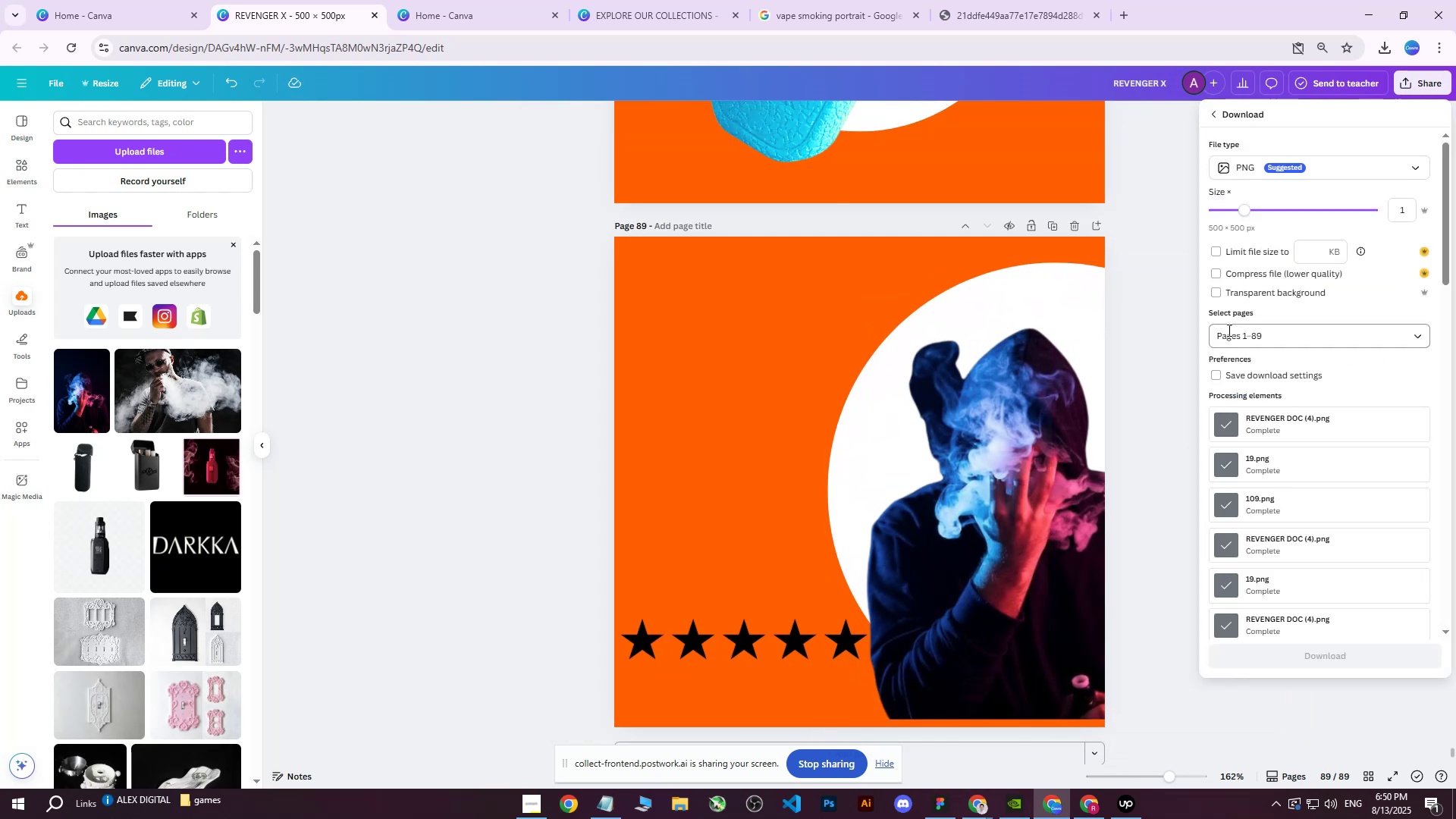 
double_click([1235, 366])
 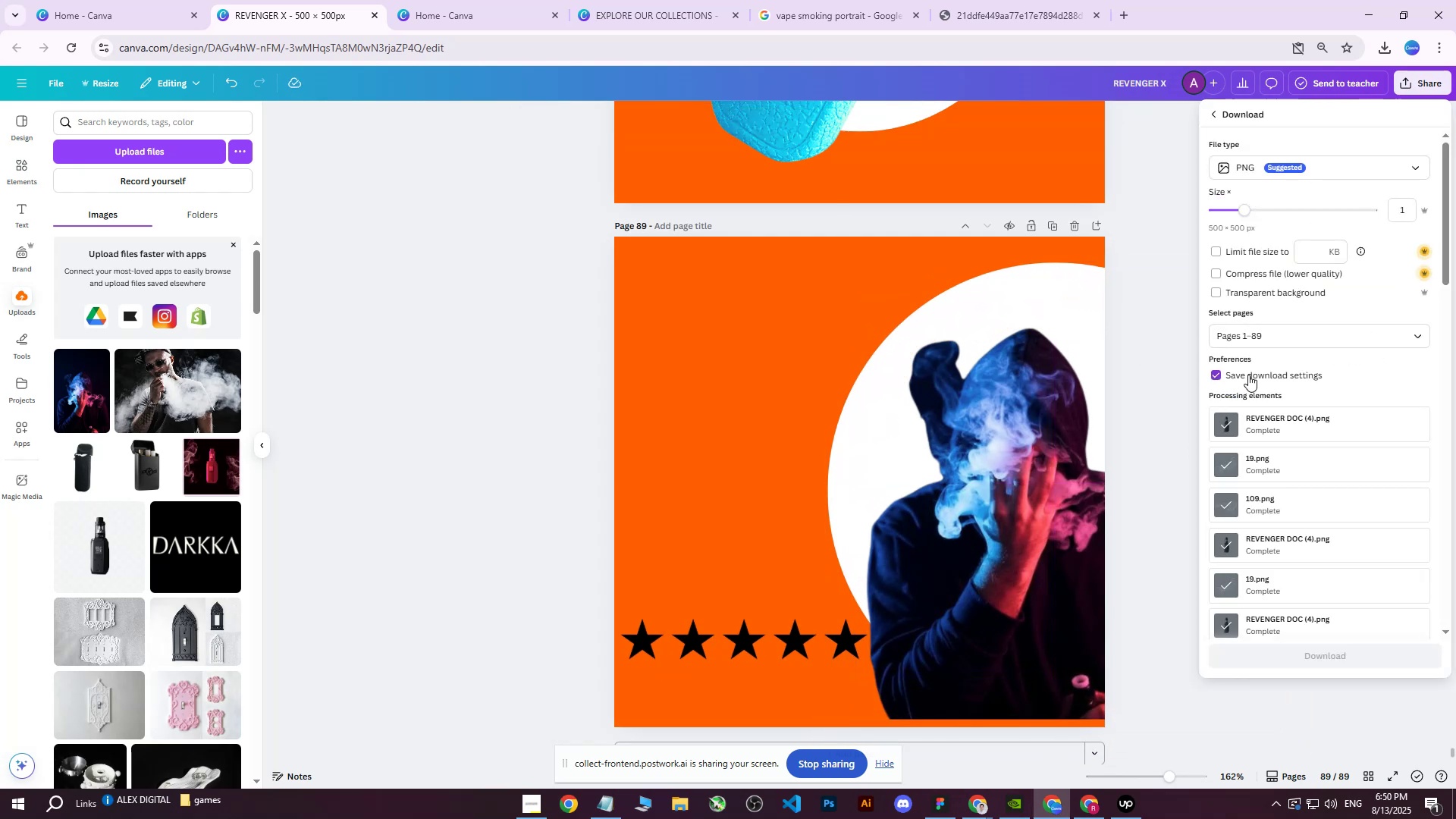 
triple_click([1249, 373])
 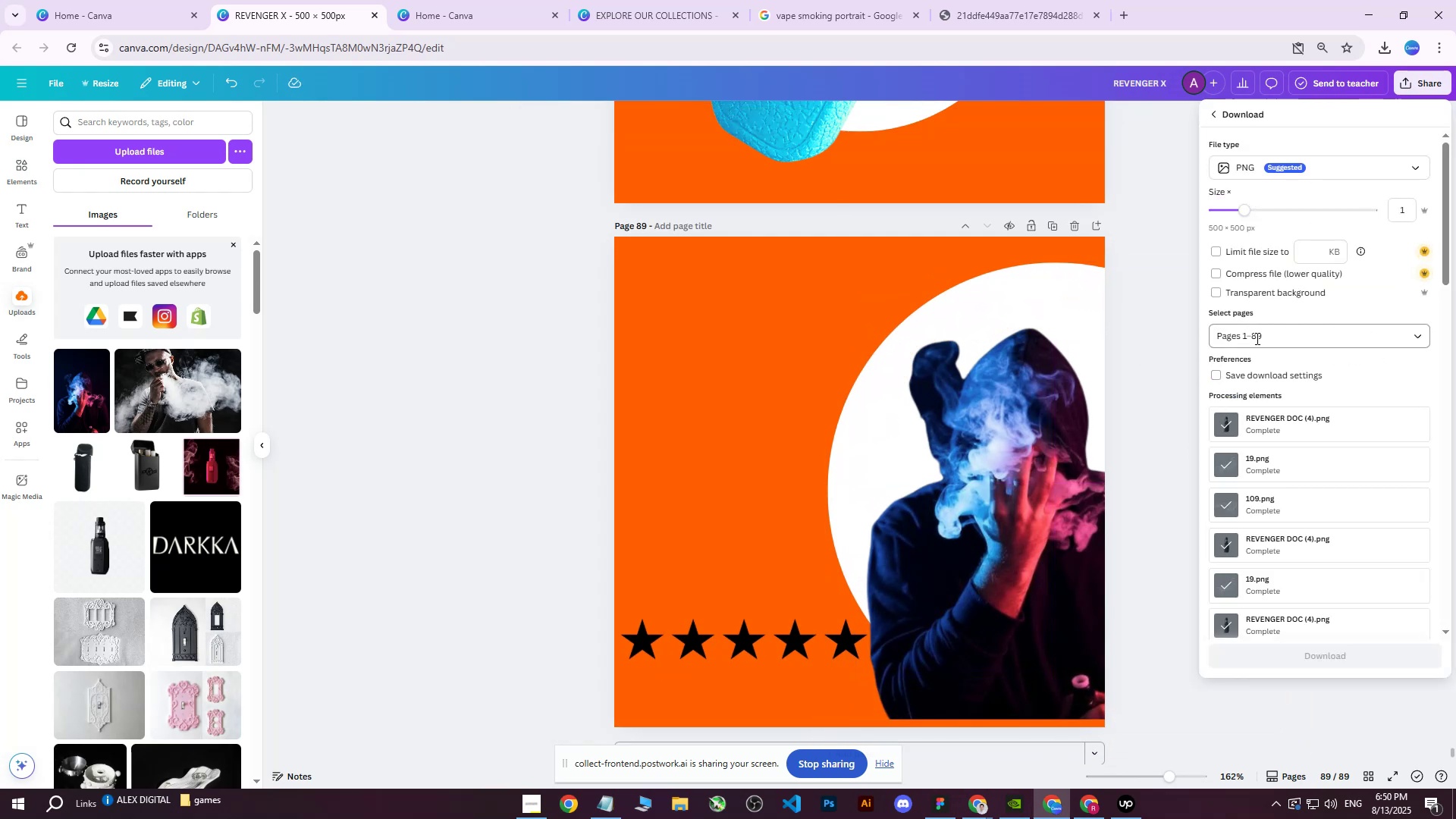 
triple_click([1257, 336])
 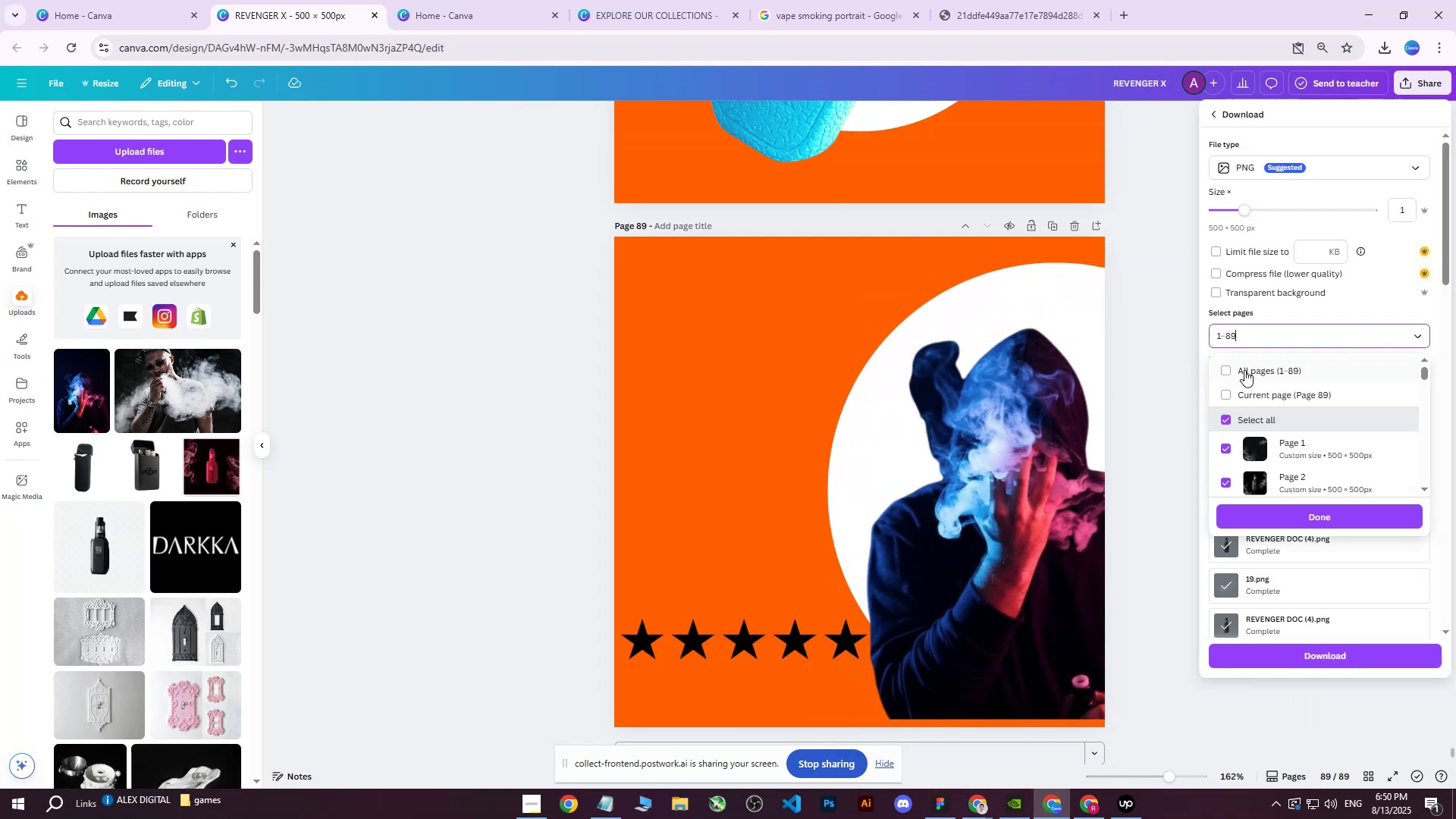 
triple_click([1244, 370])
 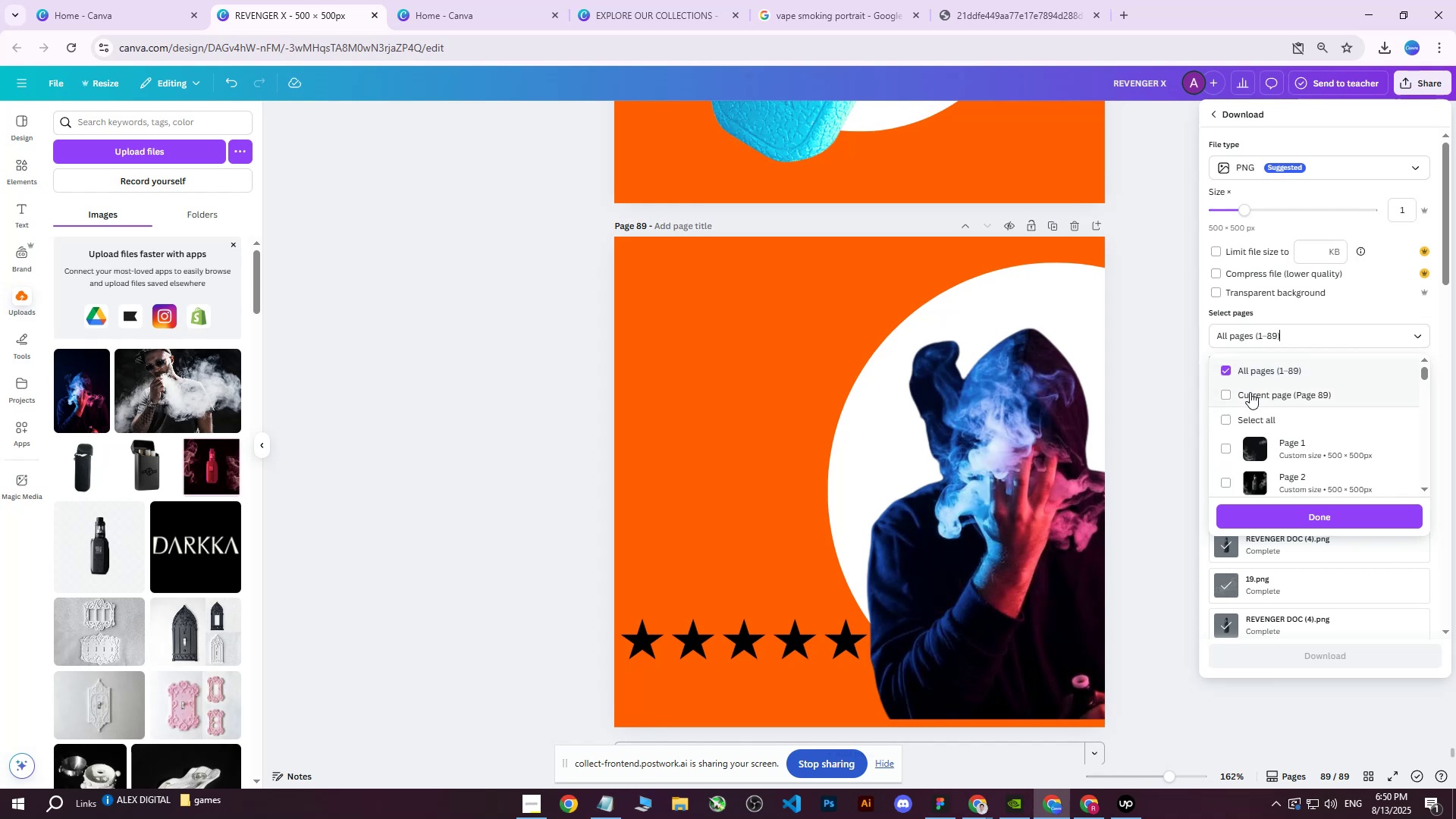 
triple_click([1249, 394])
 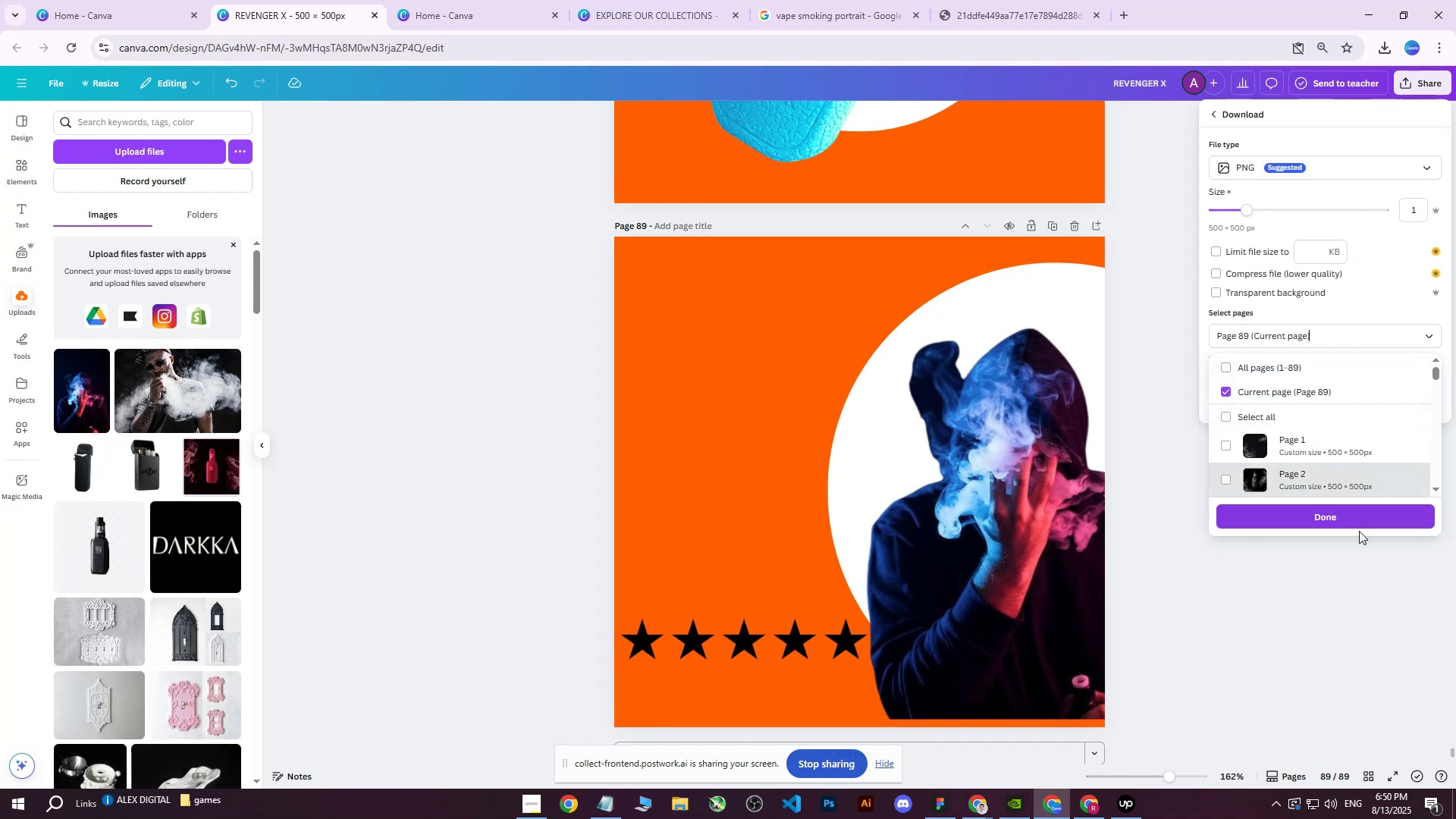 
left_click([1335, 522])
 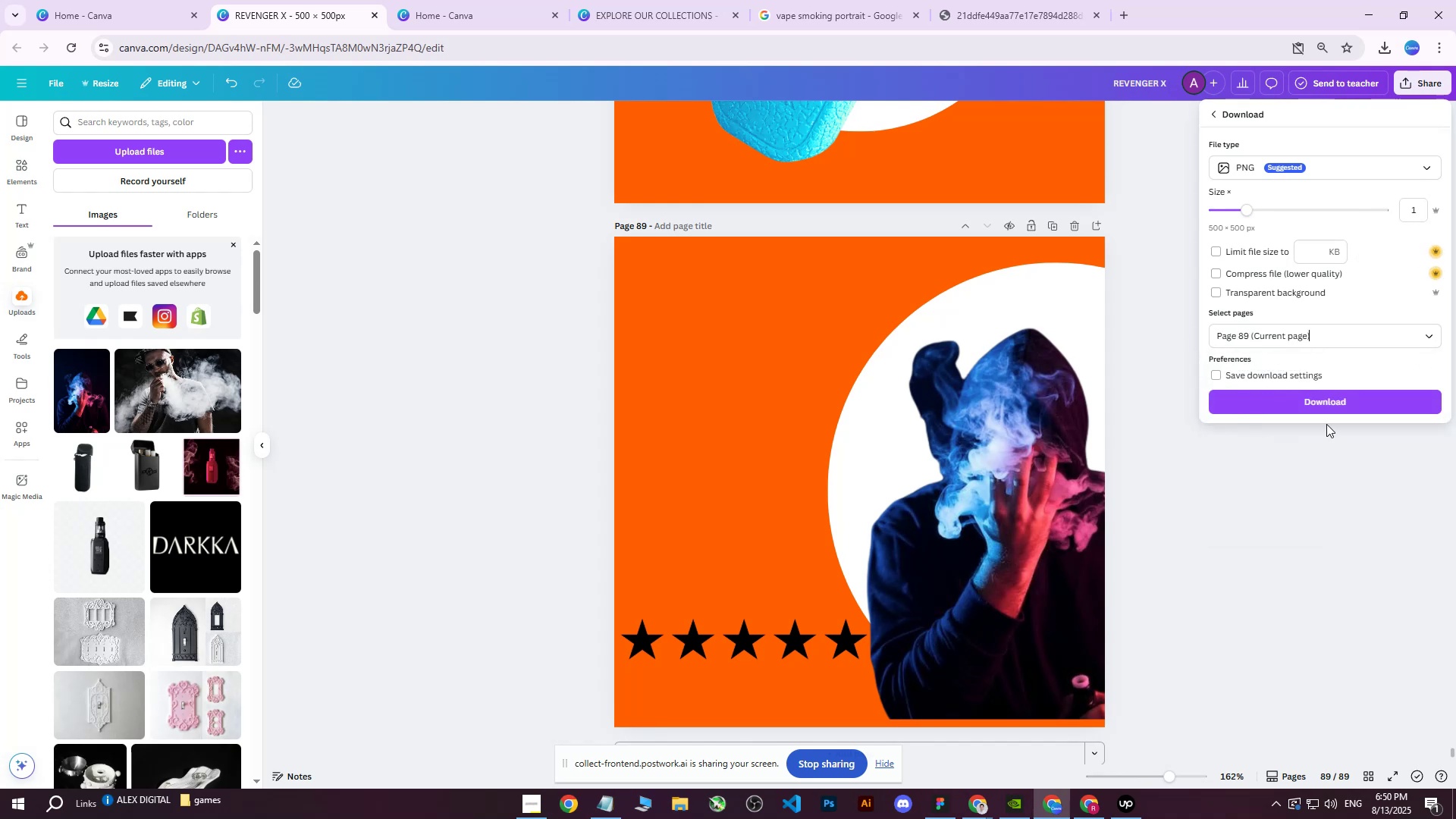 
left_click([1326, 406])
 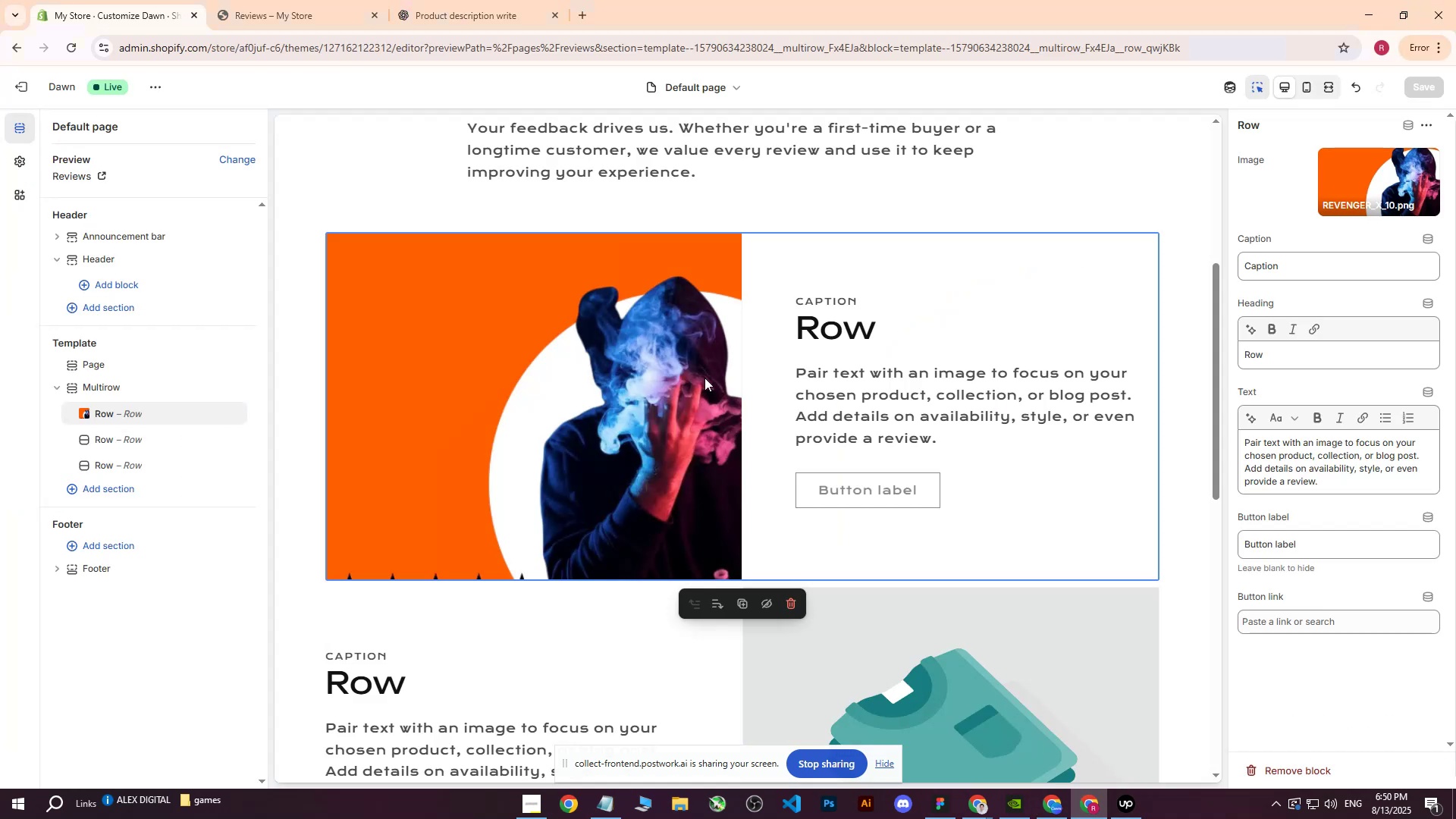 
left_click([1360, 175])
 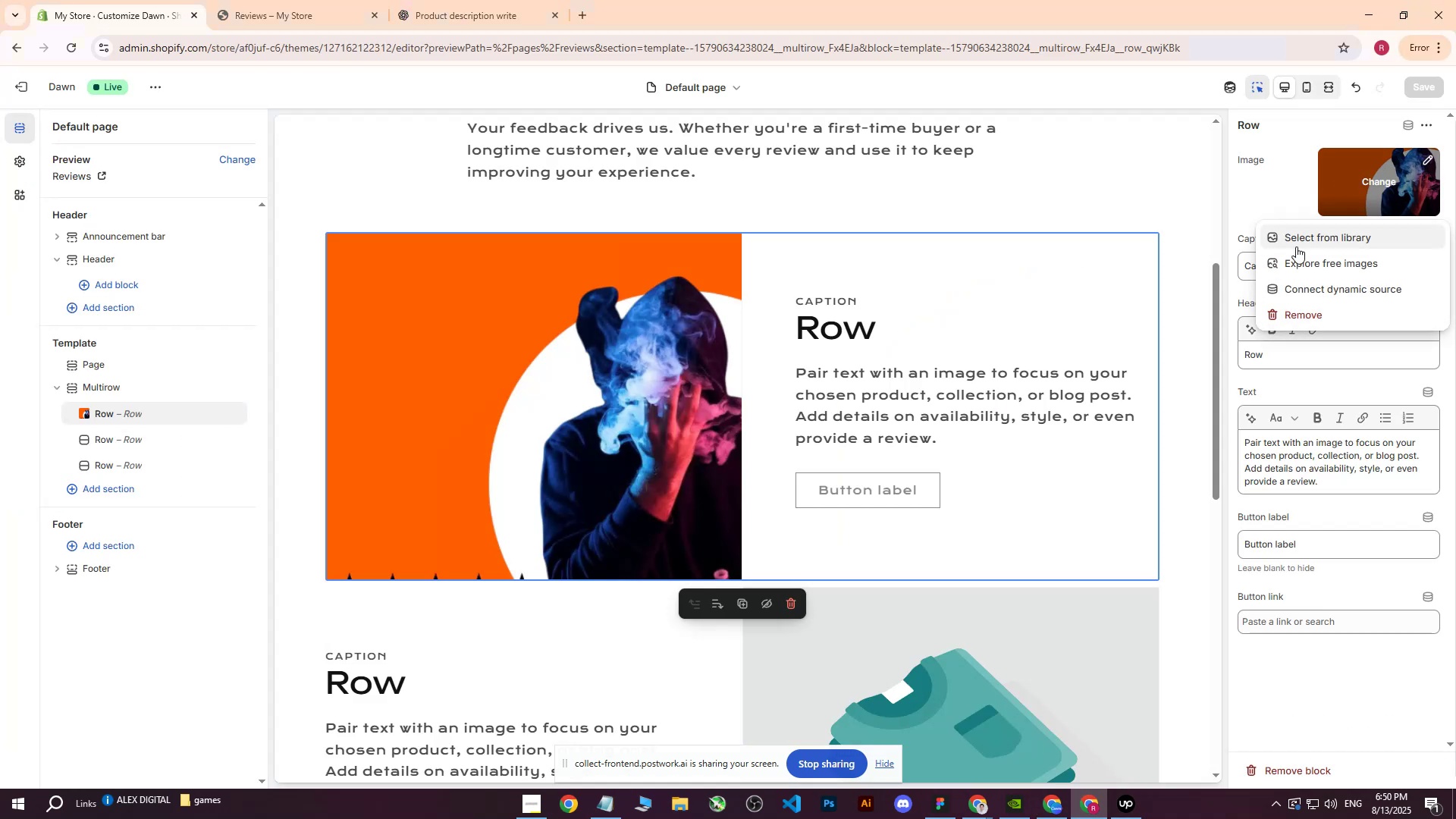 
left_click([1301, 246])
 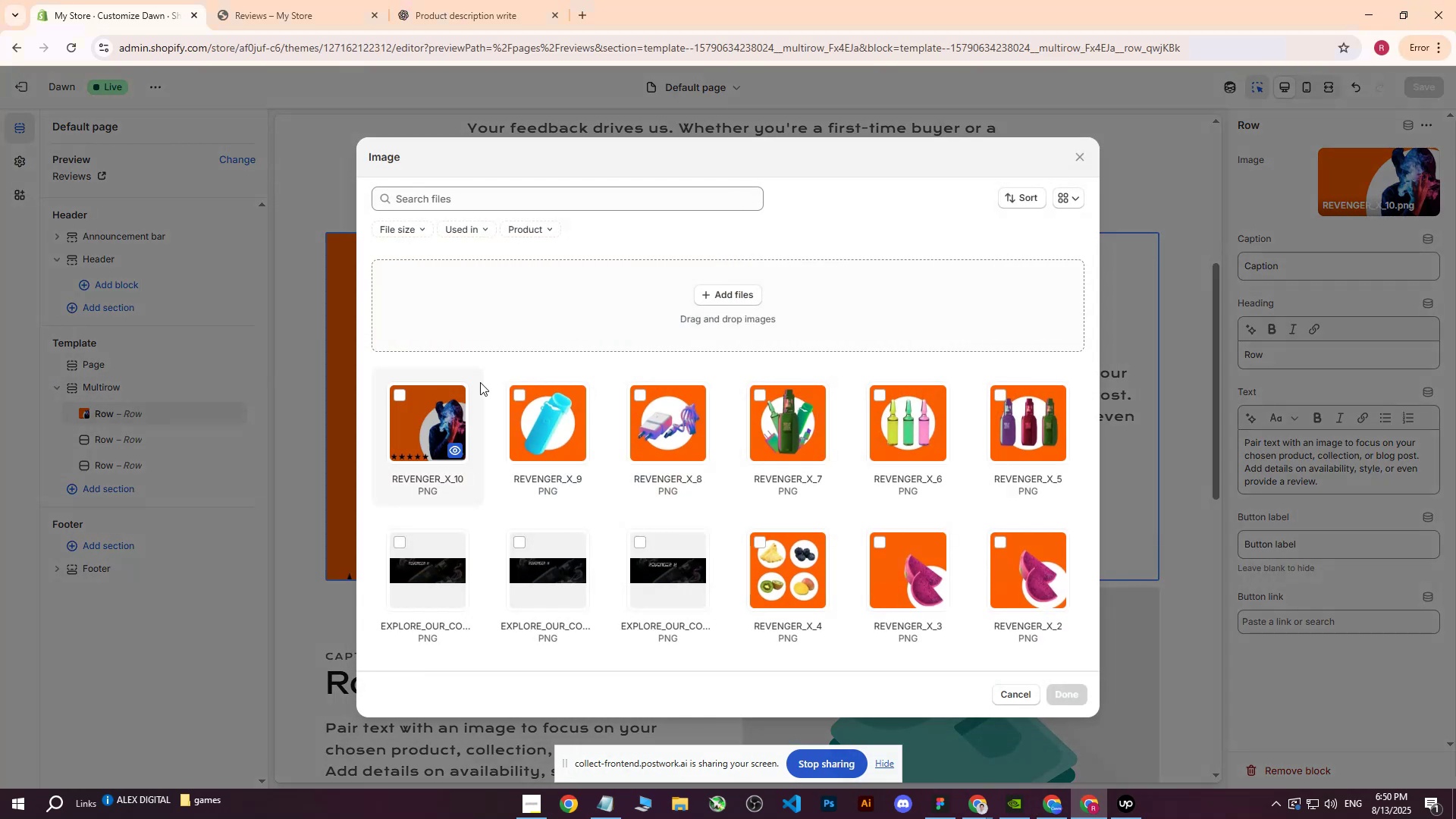 
left_click([703, 296])
 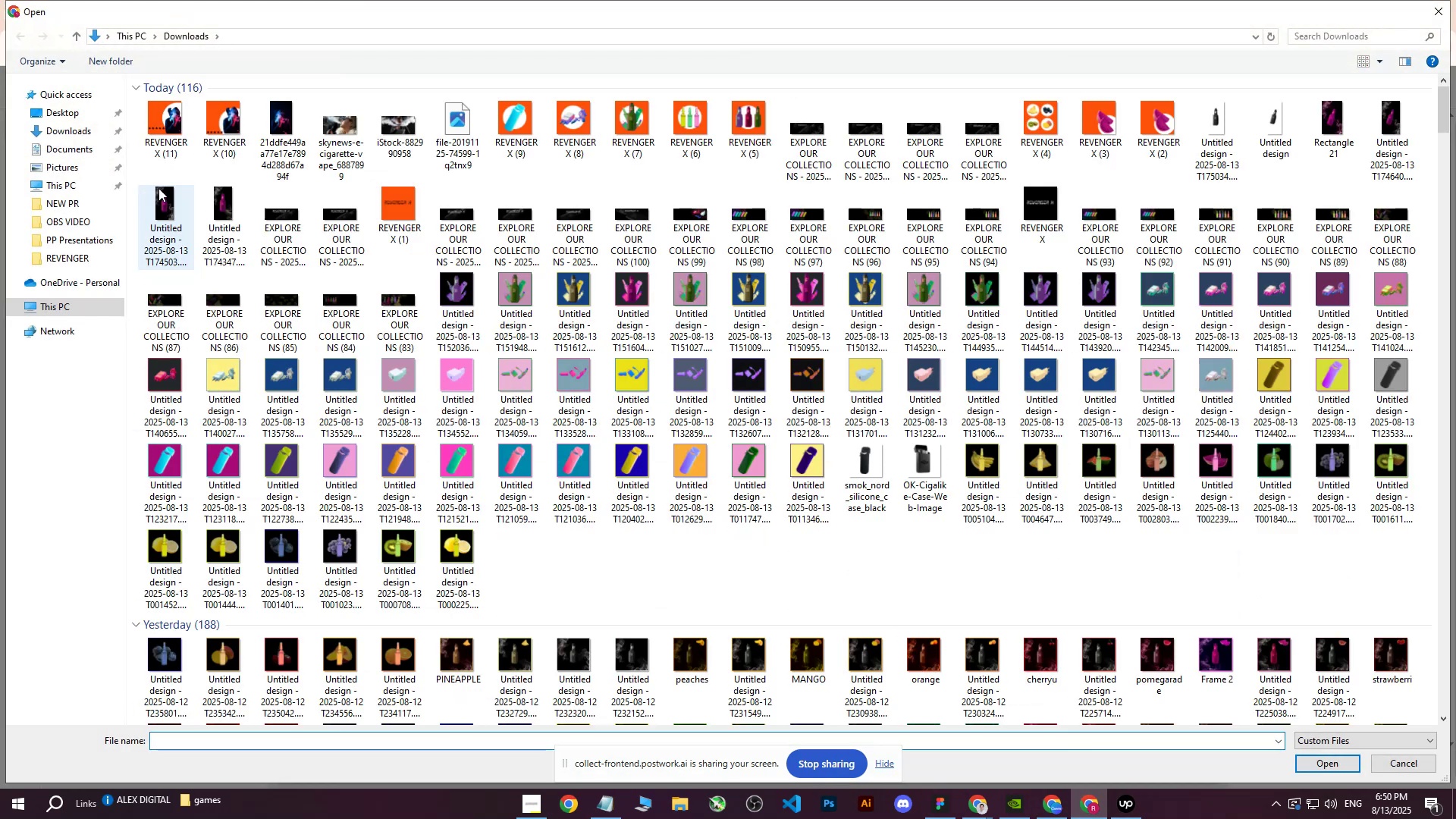 
left_click([153, 135])
 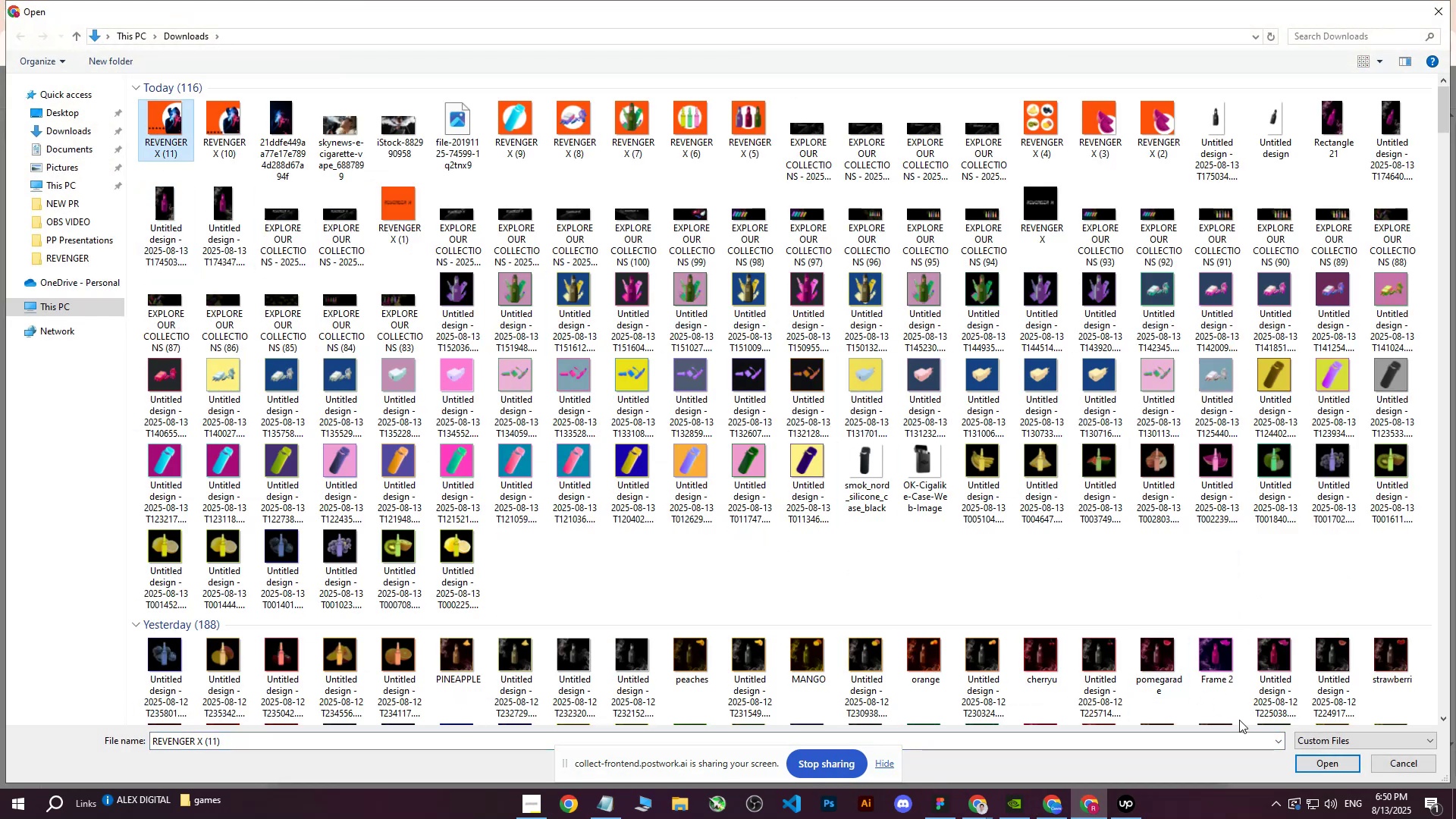 
left_click([1306, 755])
 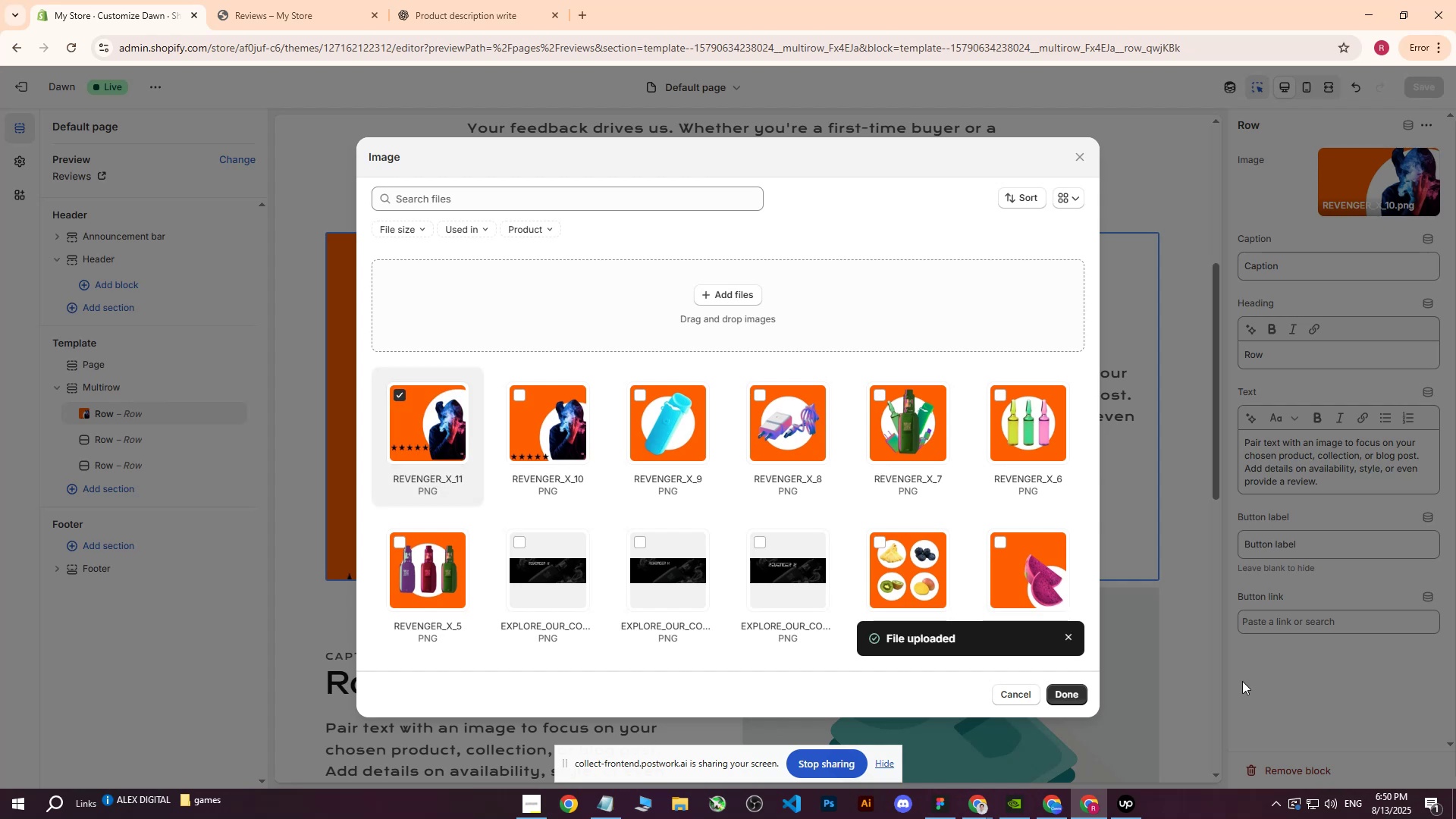 
wait(11.33)
 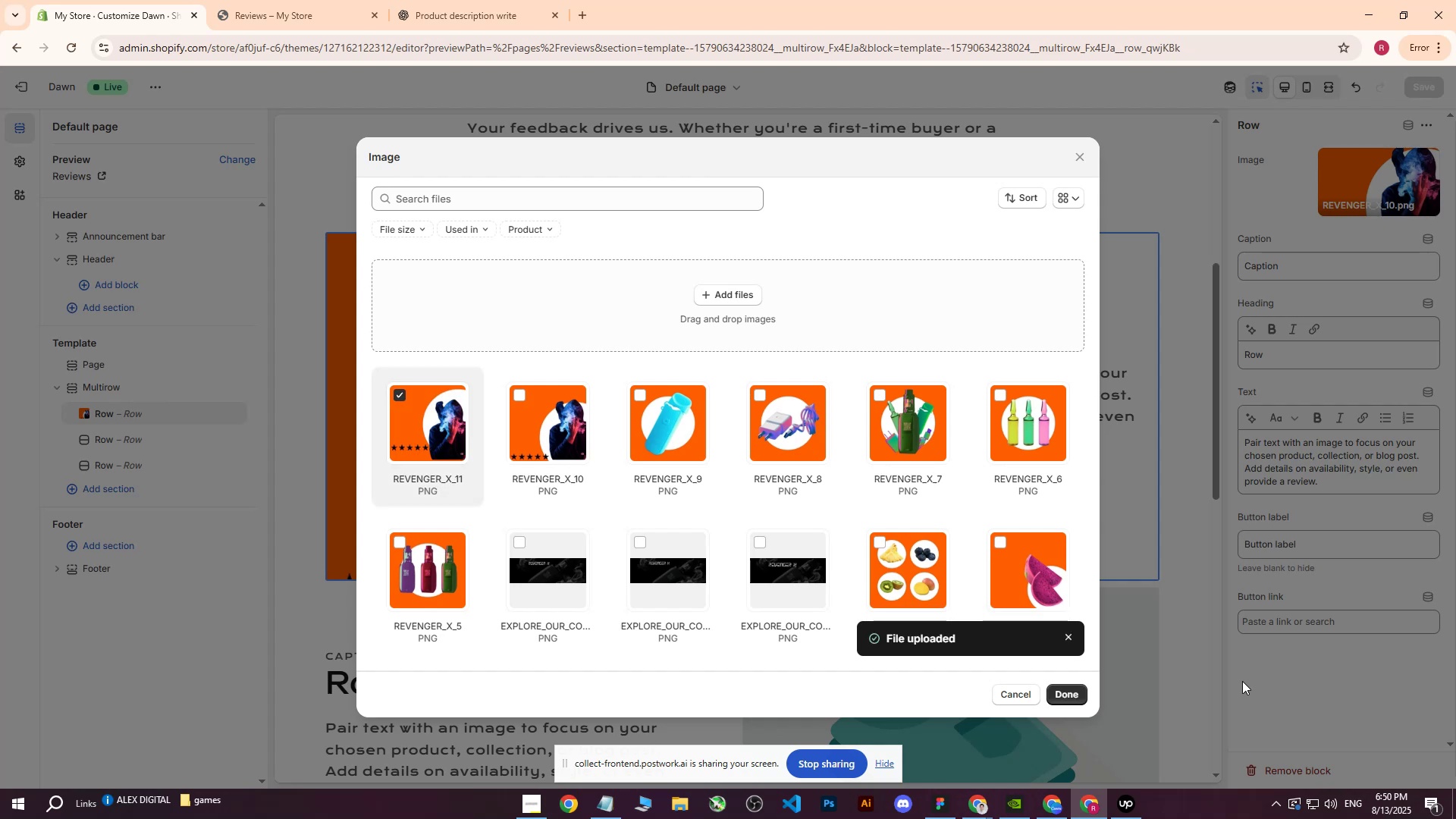 
left_click([1081, 688])
 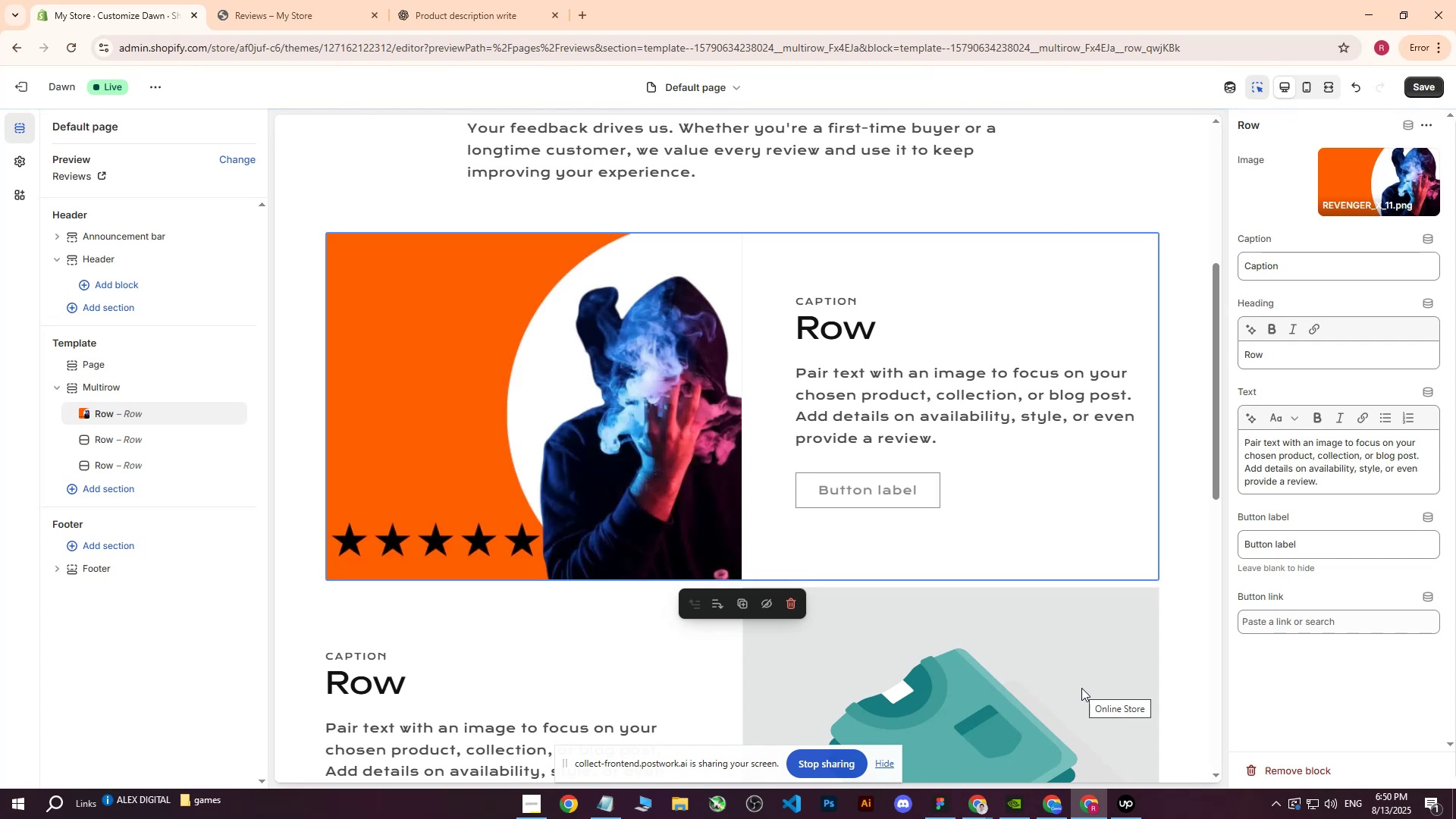 
wait(11.63)
 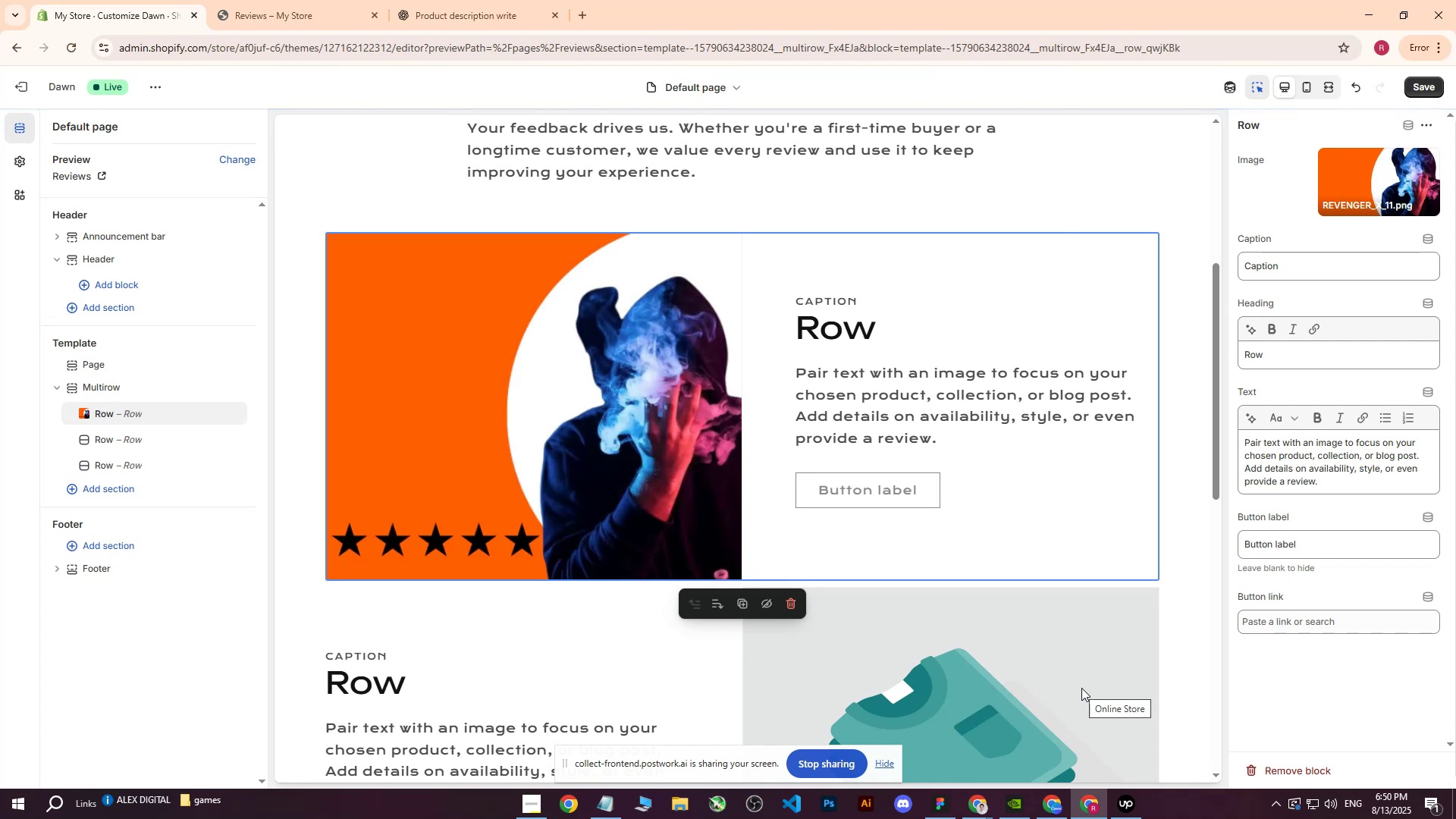 
left_click([297, 461])
 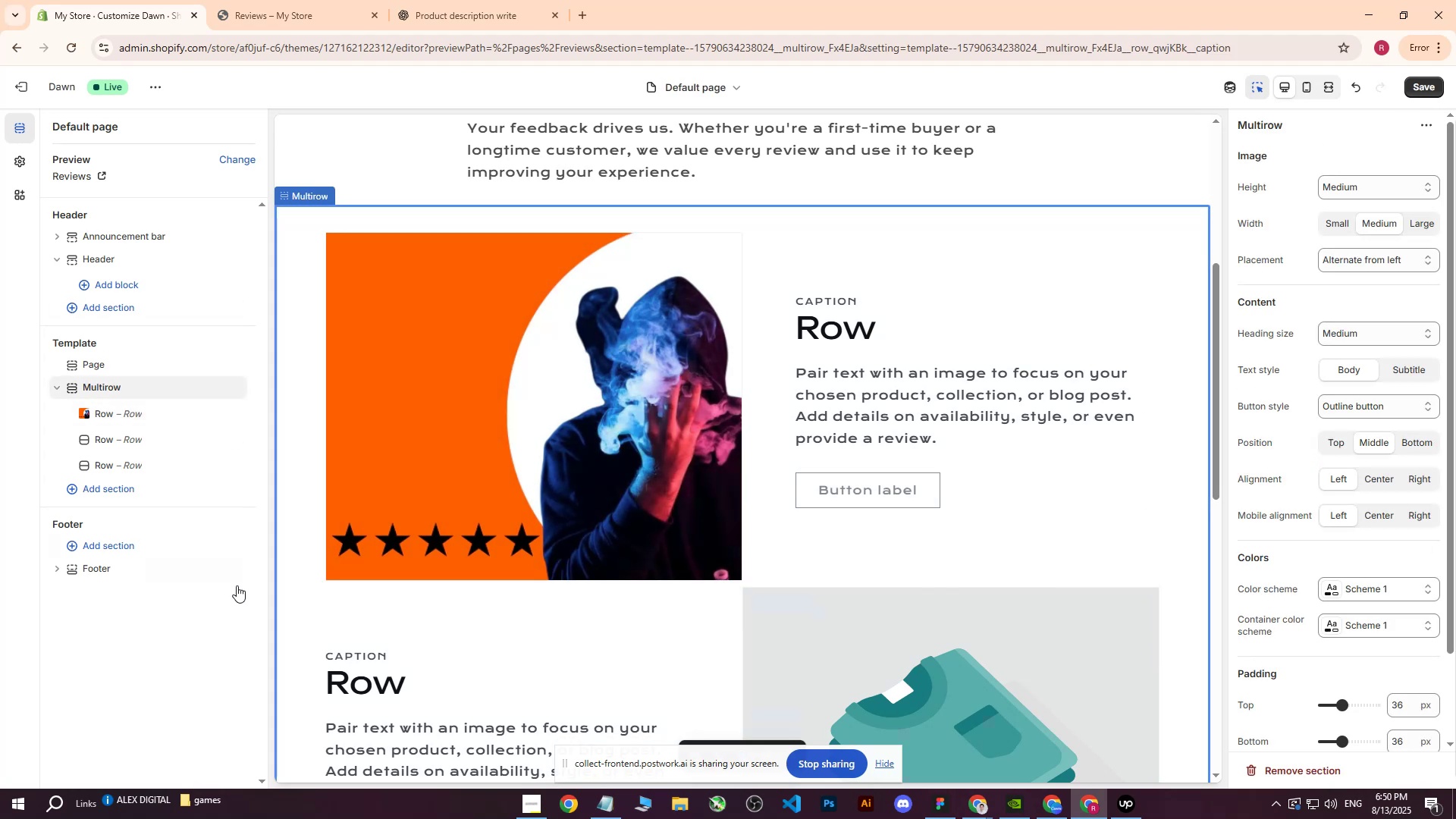 
left_click([236, 607])
 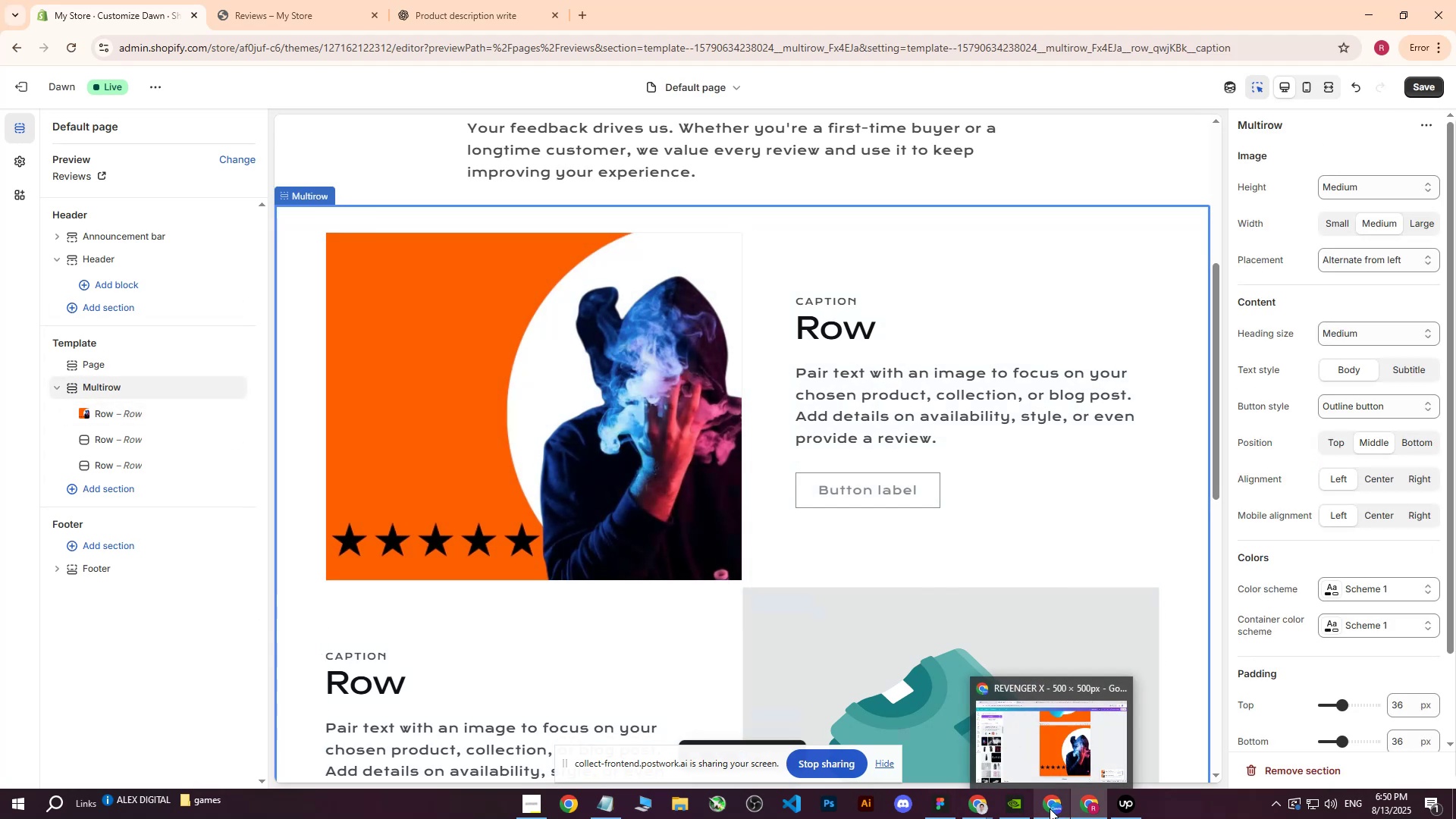 
wait(5.06)
 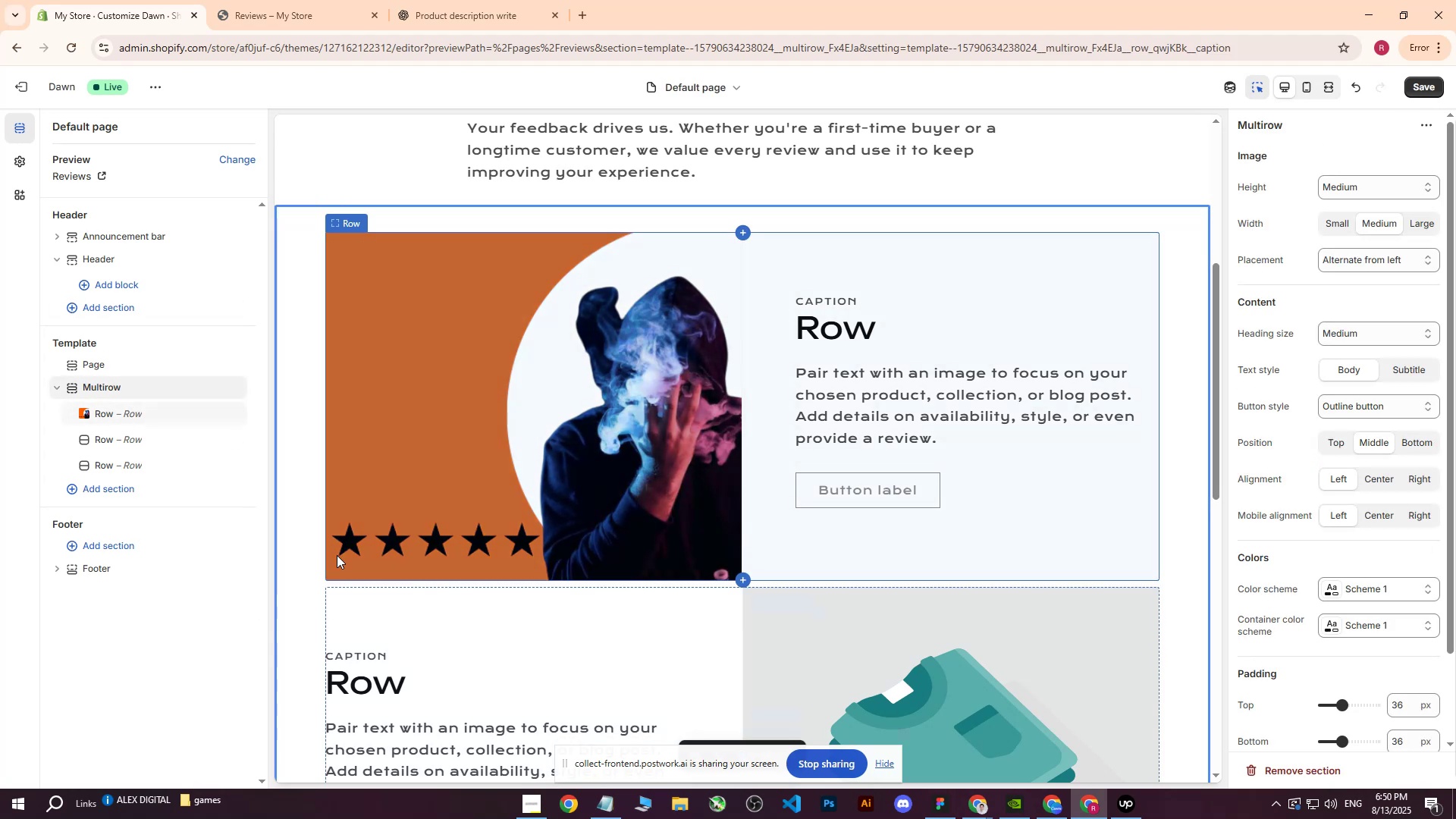 
left_click([1050, 811])
 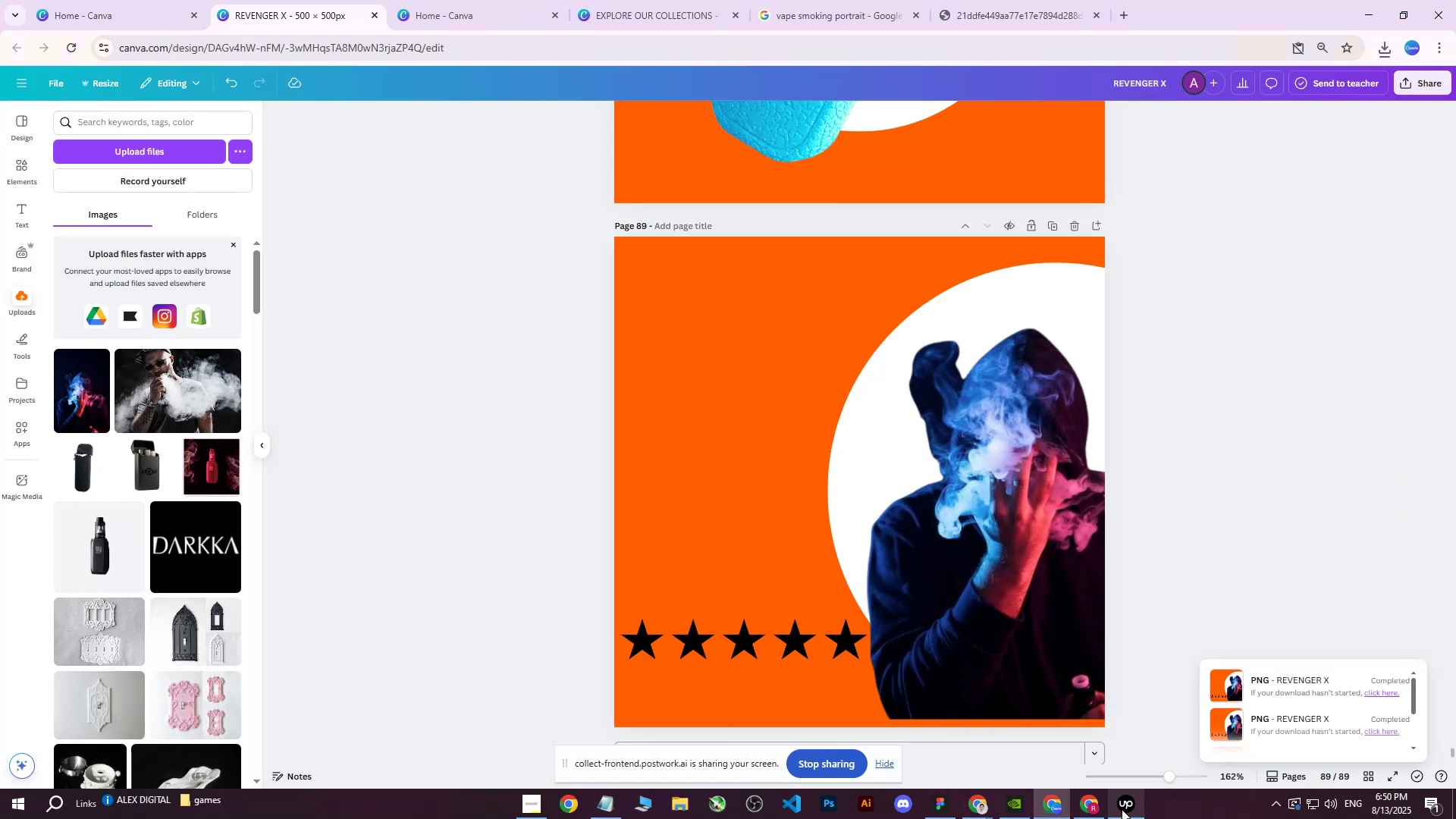 
left_click([1088, 808])
 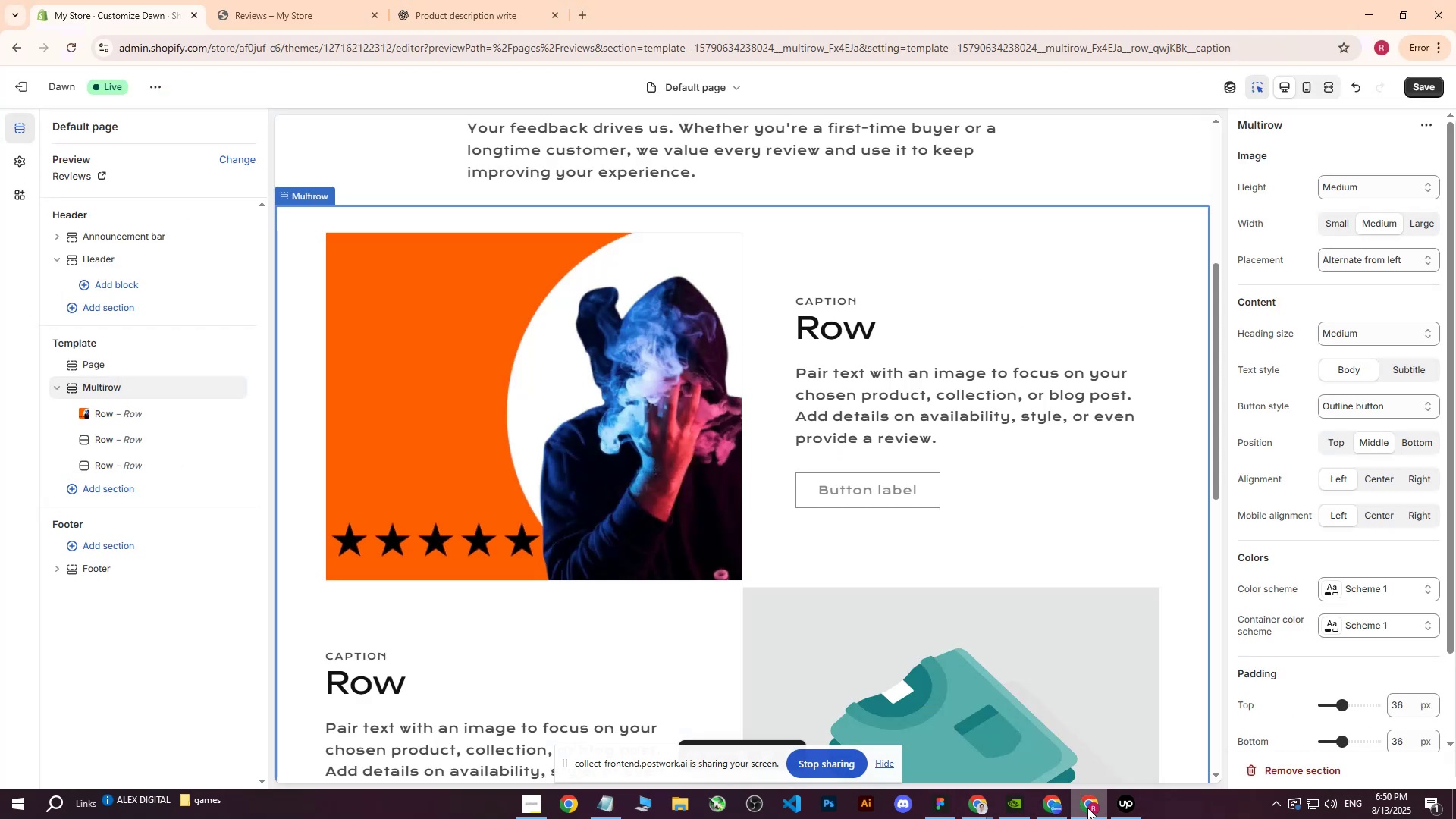 
left_click([1087, 808])
 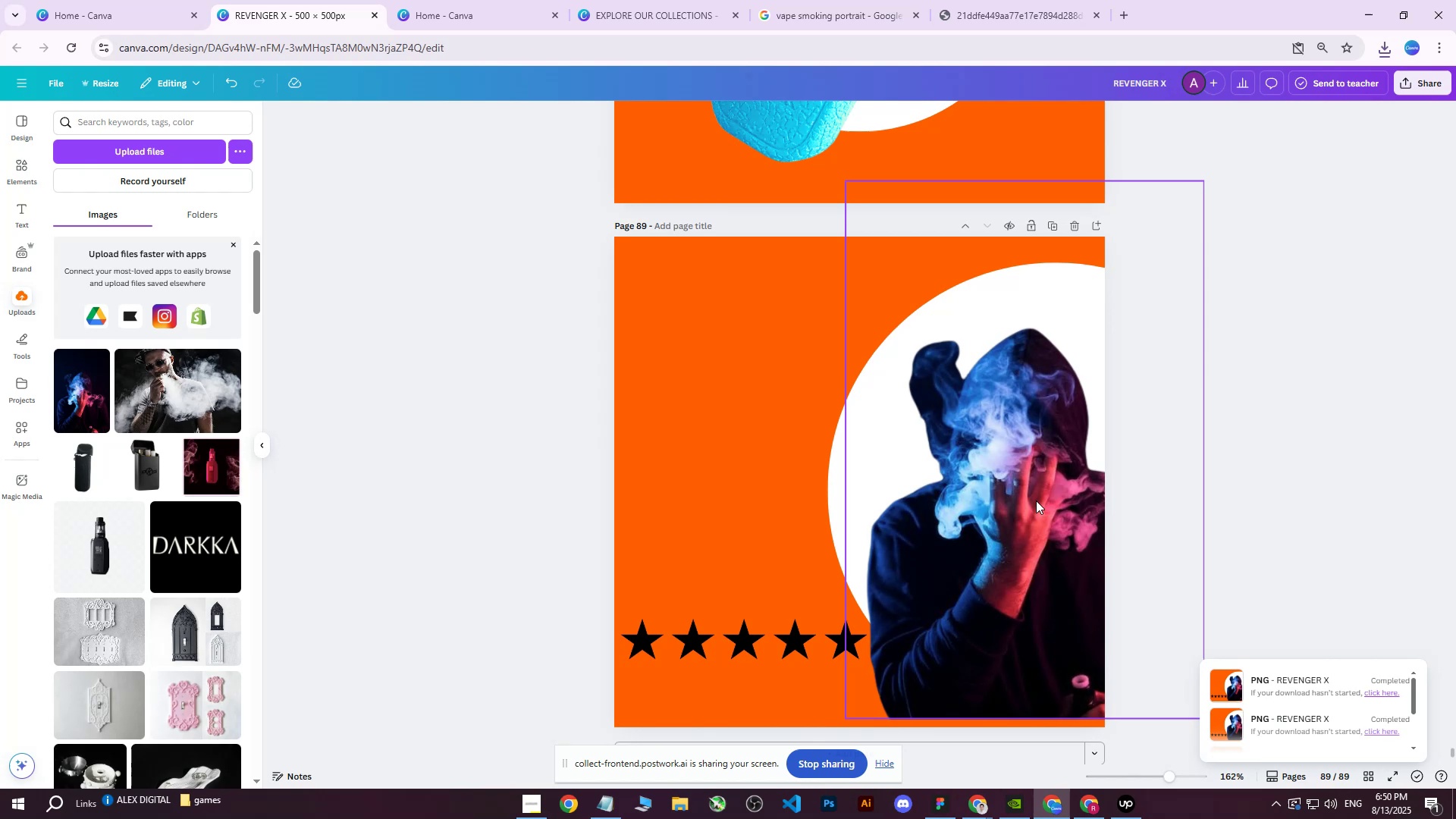 
left_click([1022, 500])
 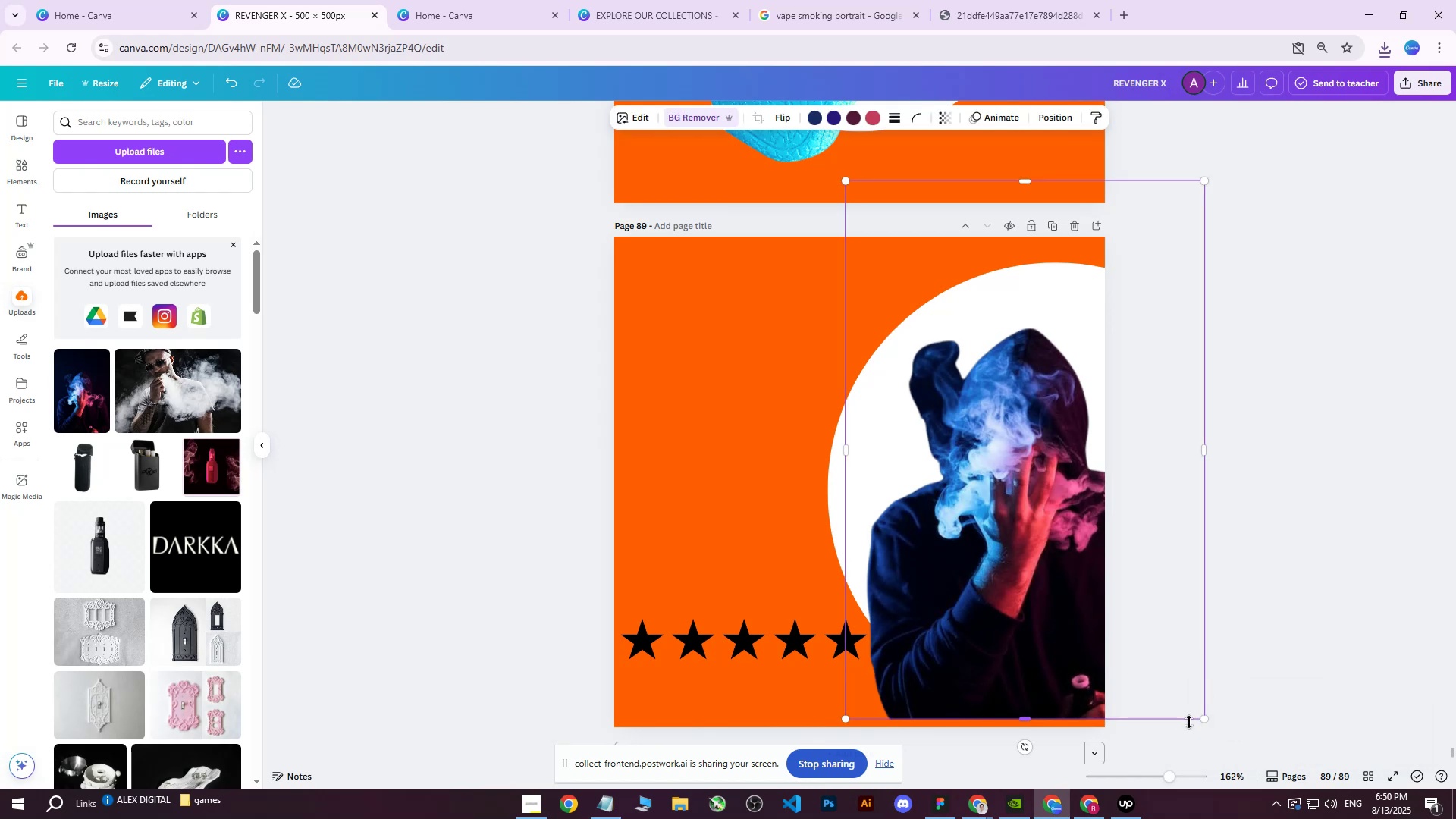 
left_click_drag(start_coordinate=[1206, 723], to_coordinate=[1228, 752])
 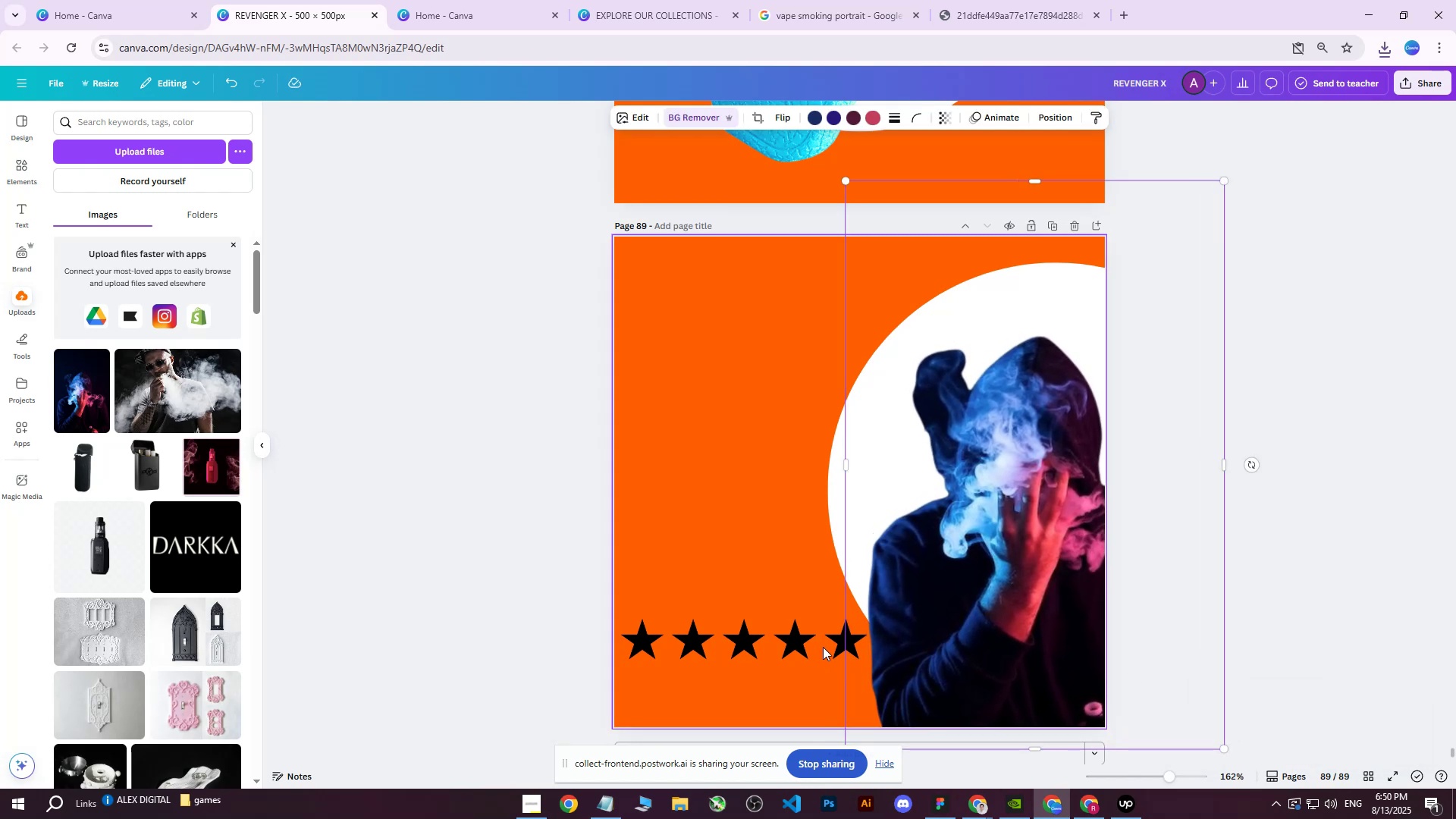 
left_click([839, 645])
 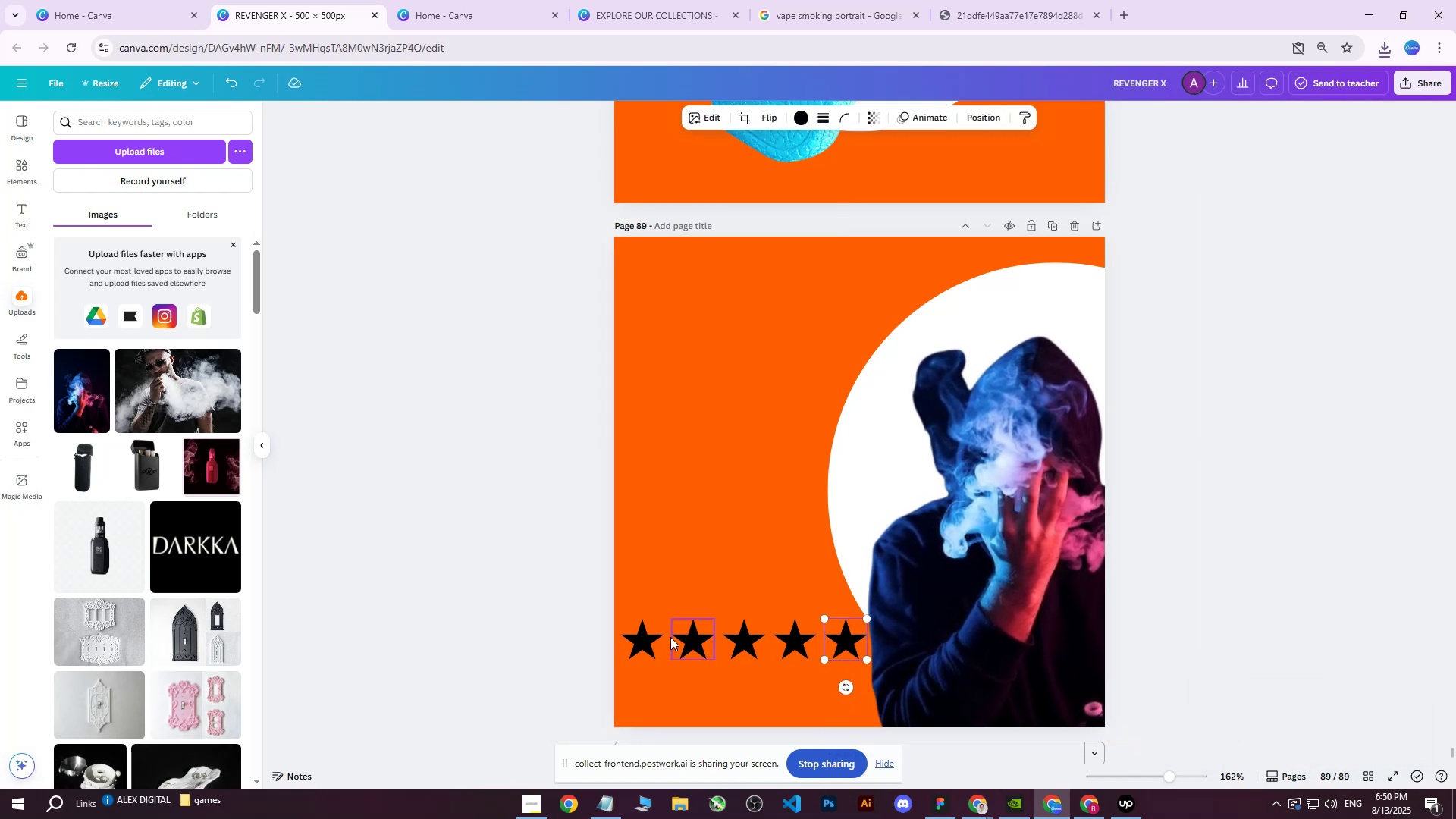 
hold_key(key=ShiftLeft, duration=1.53)
left_click([639, 639])
 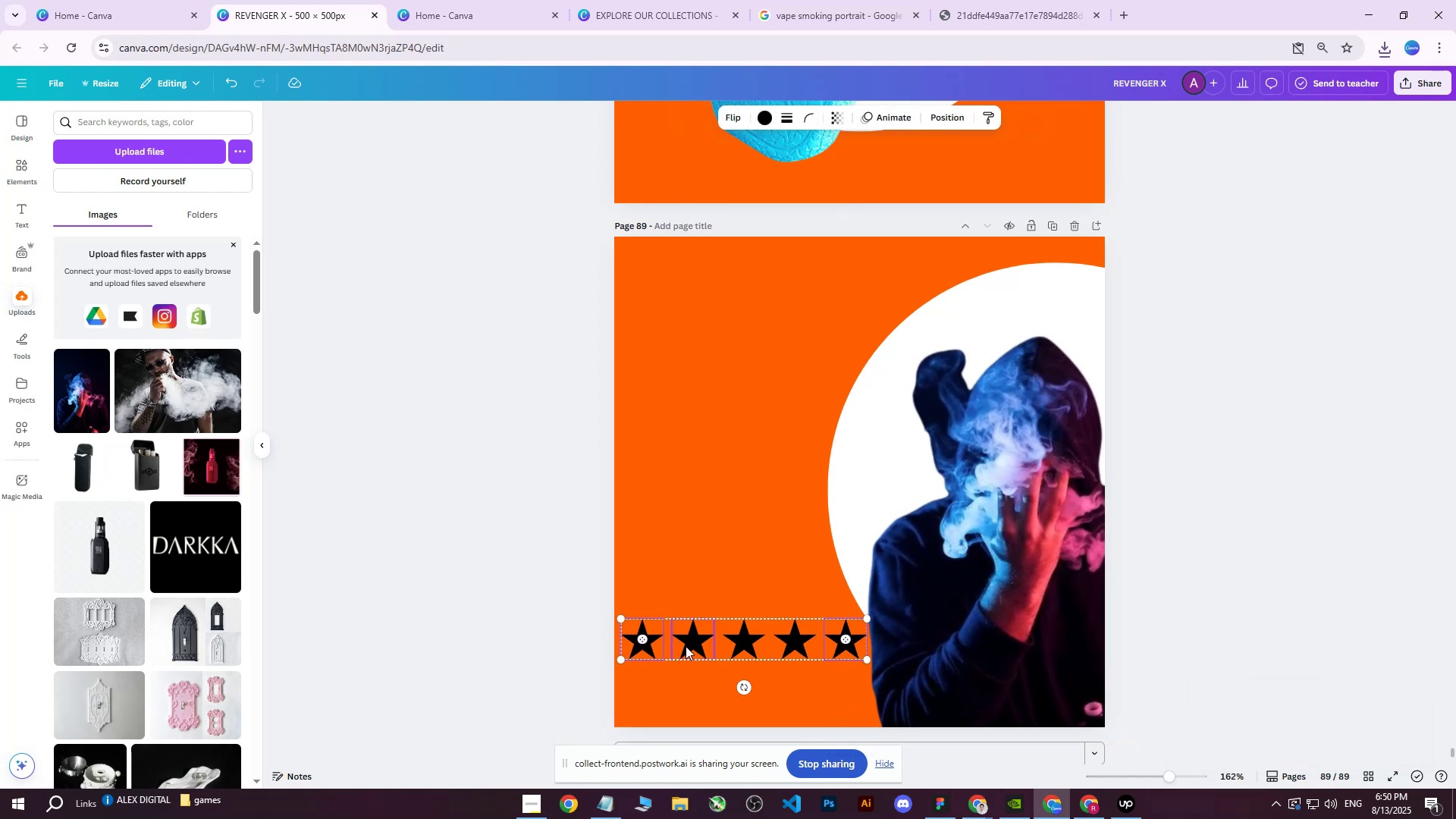 
left_click([688, 646])
 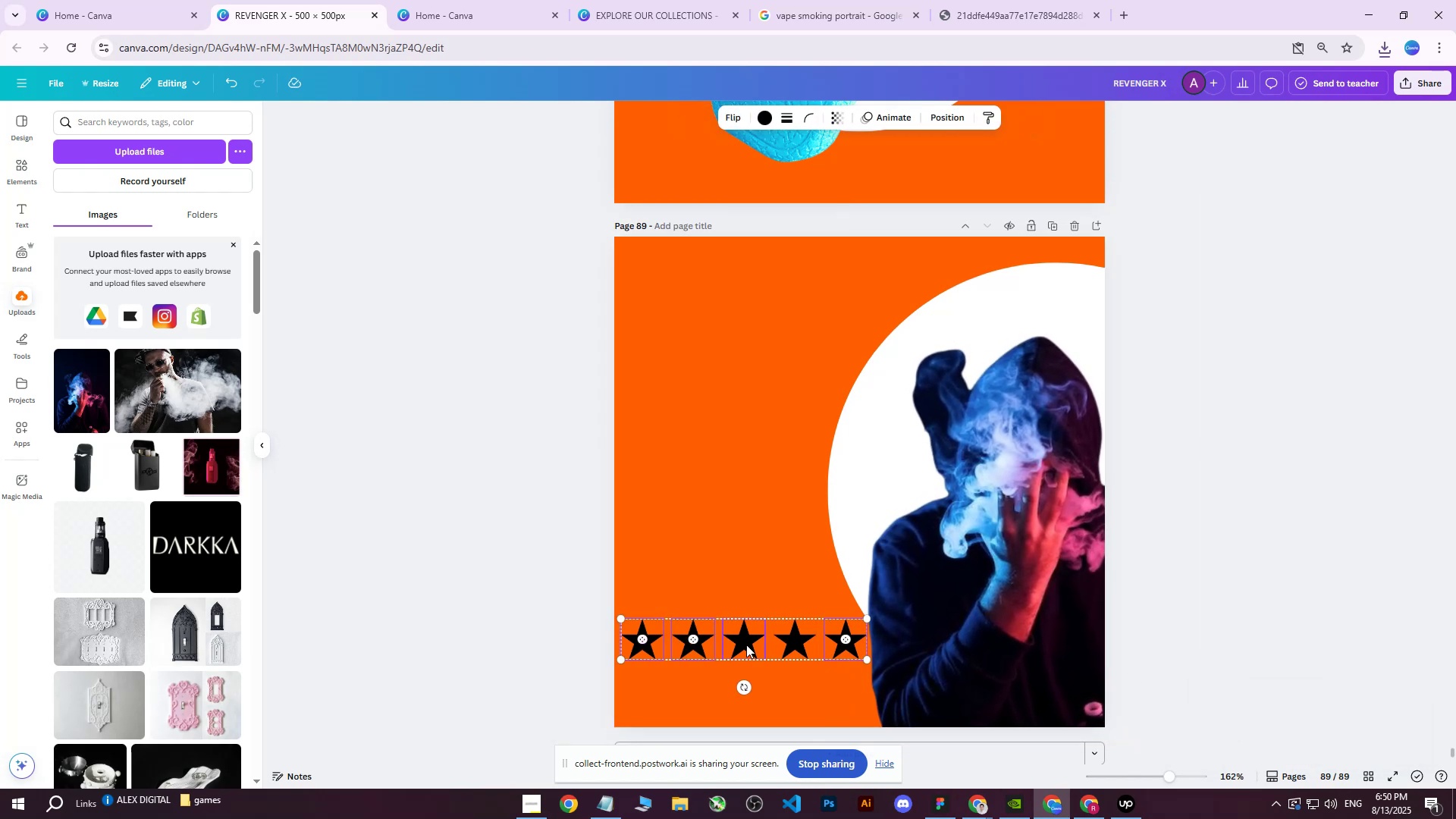 
double_click([746, 645])
 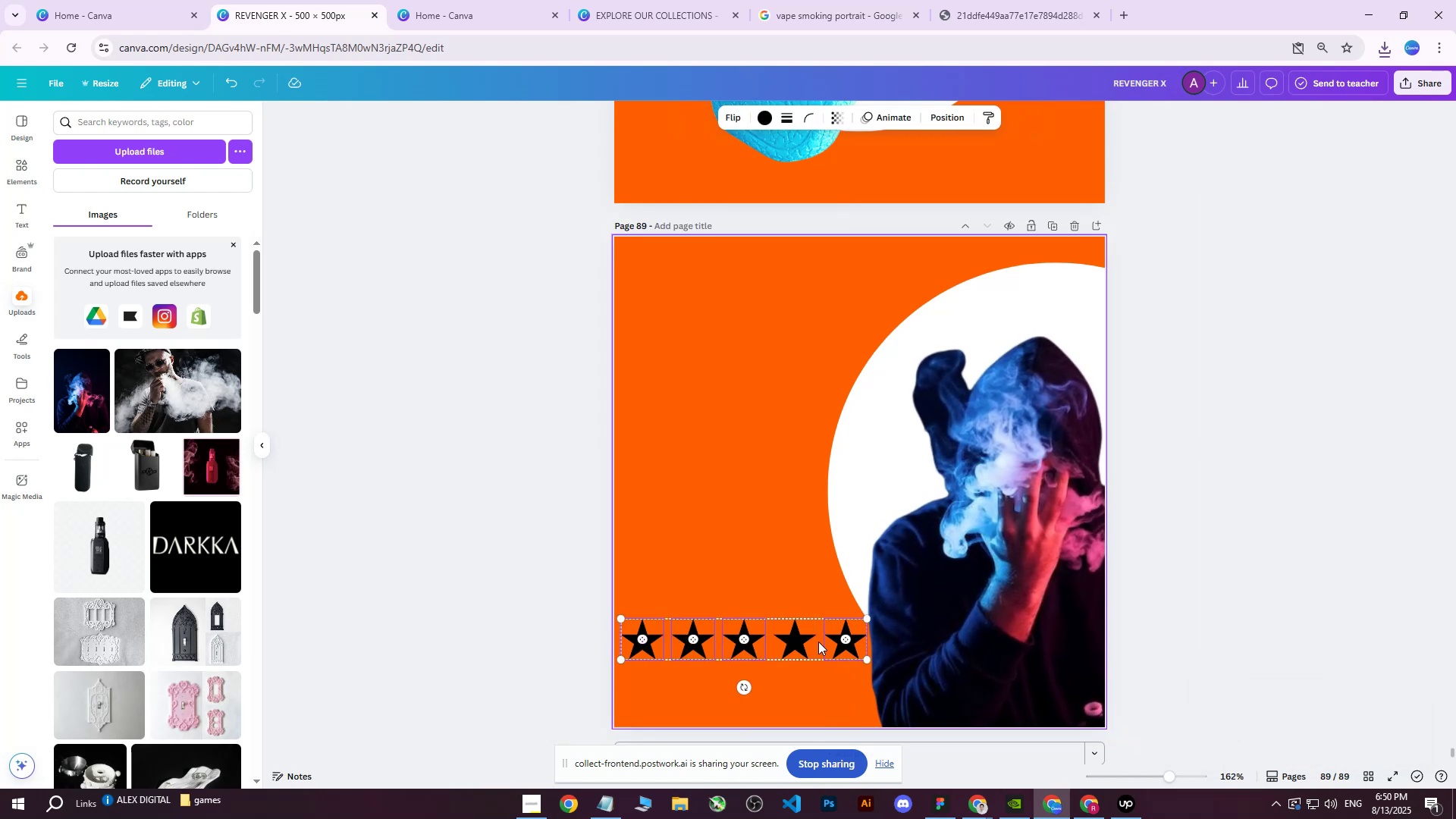 
key(Shift+ShiftLeft)
 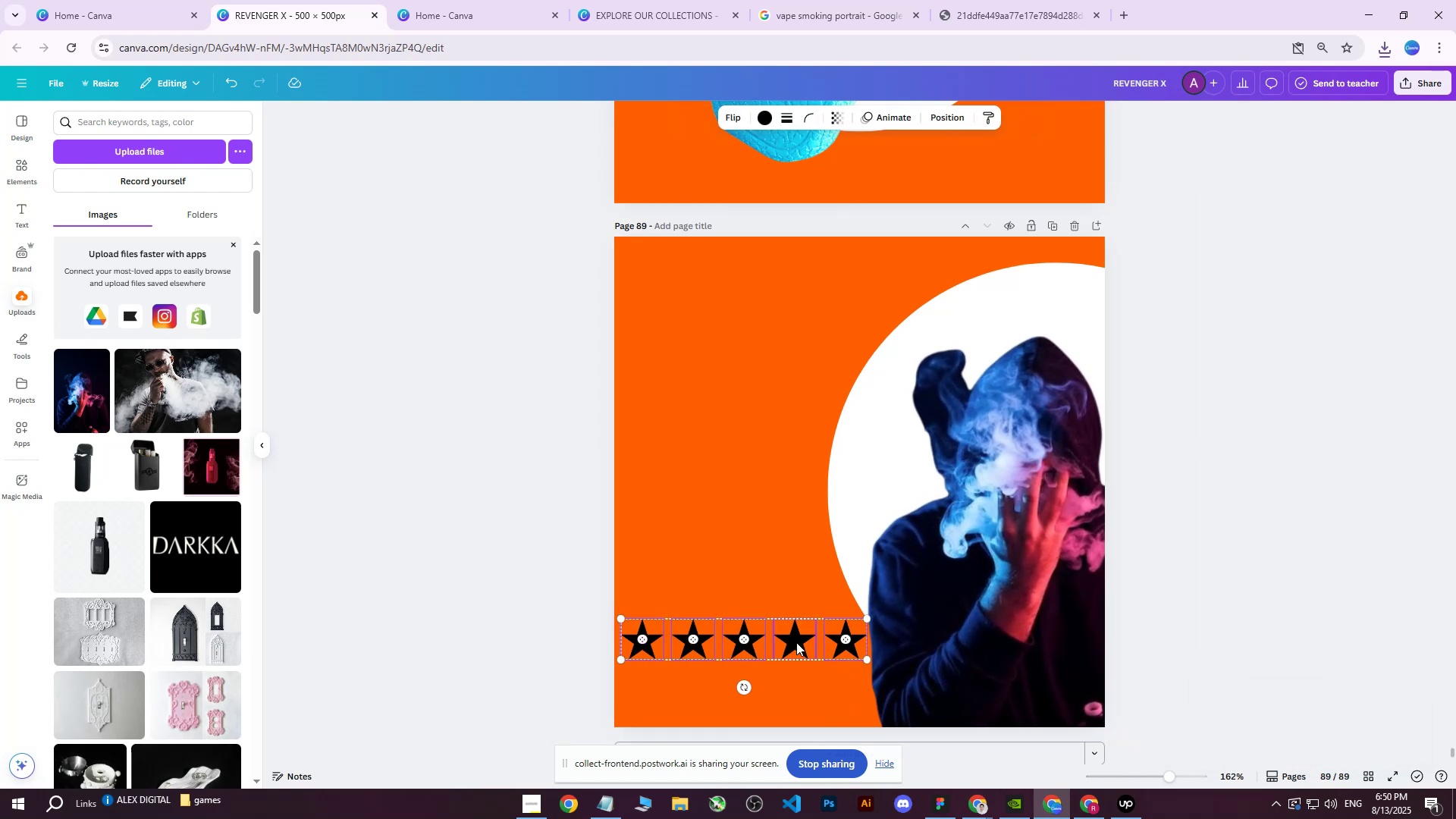 
key(Shift+ShiftLeft)
 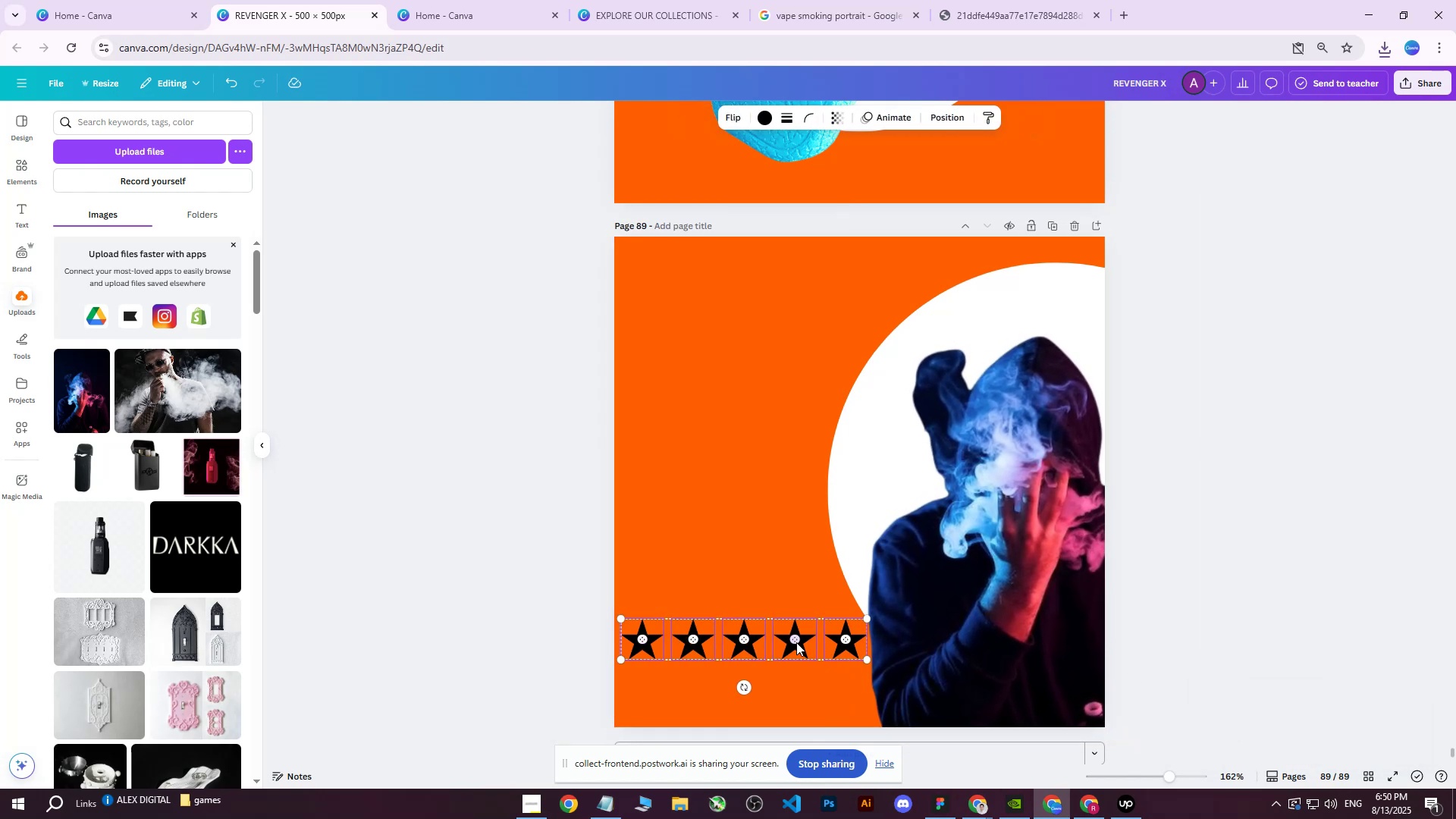 
key(Shift+ShiftLeft)
 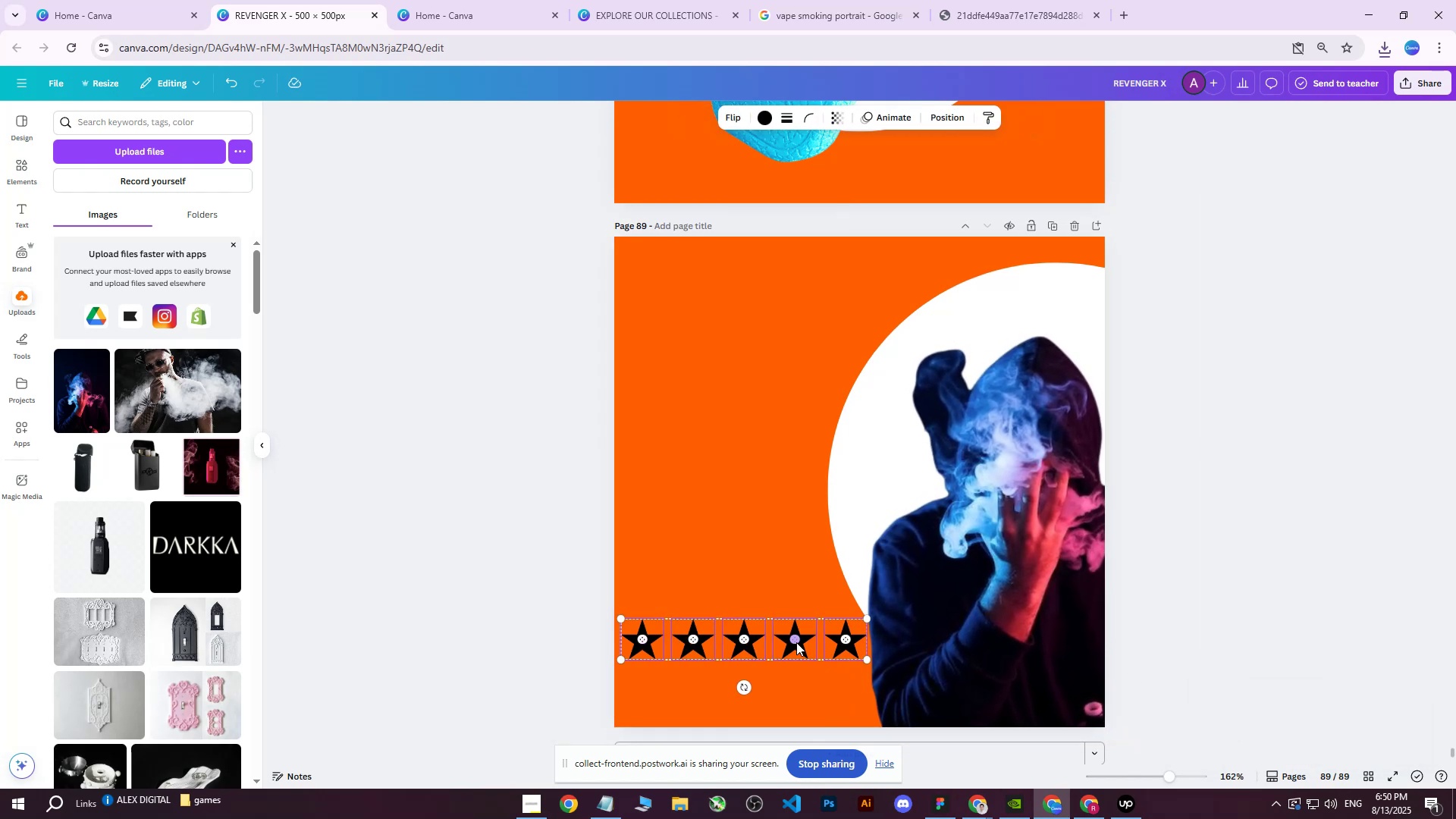 
left_click([796, 642])
 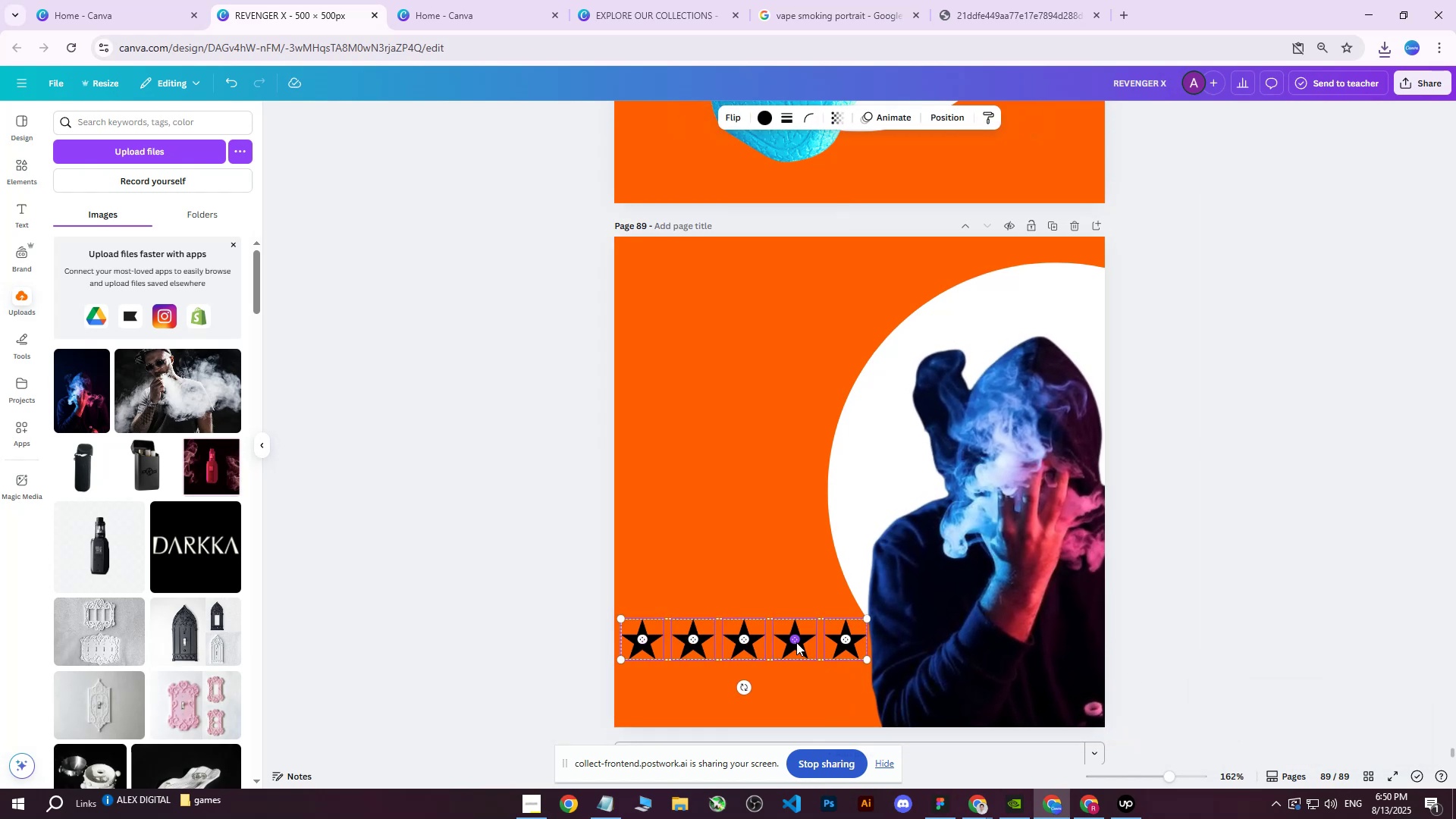 
key(Shift+ShiftLeft)
 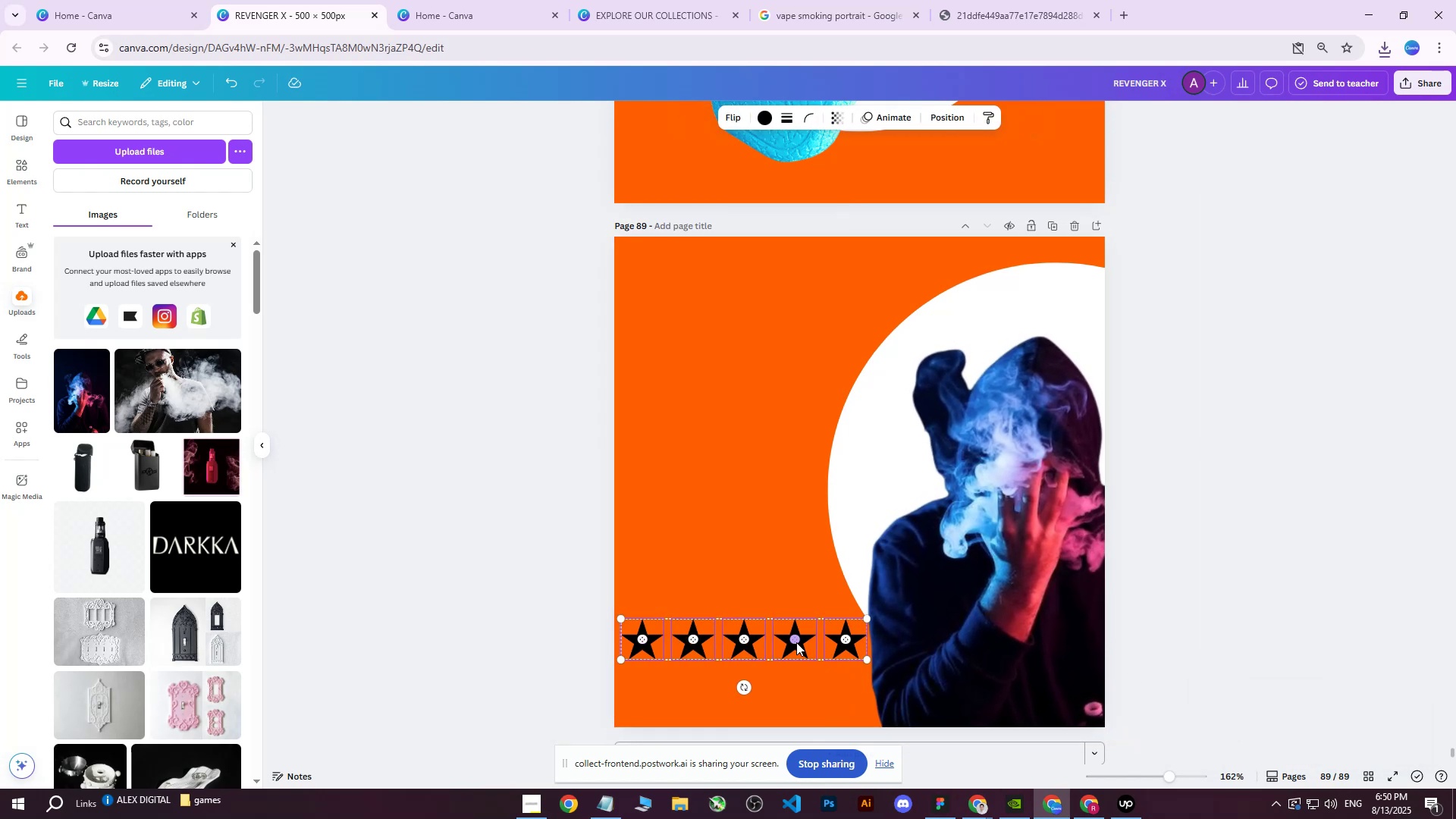 
key(Shift+ShiftLeft)
 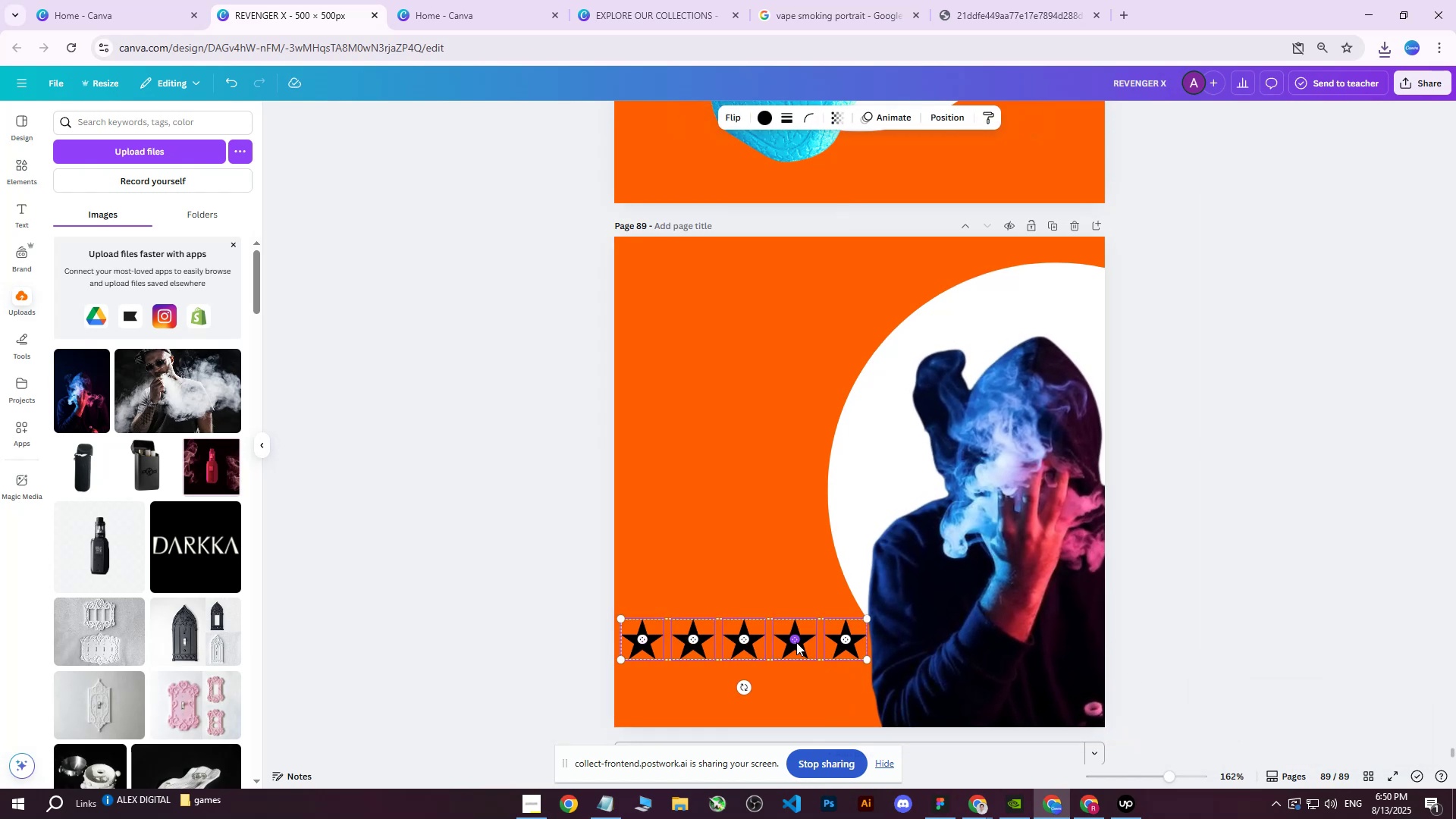 
key(Shift+ShiftLeft)
 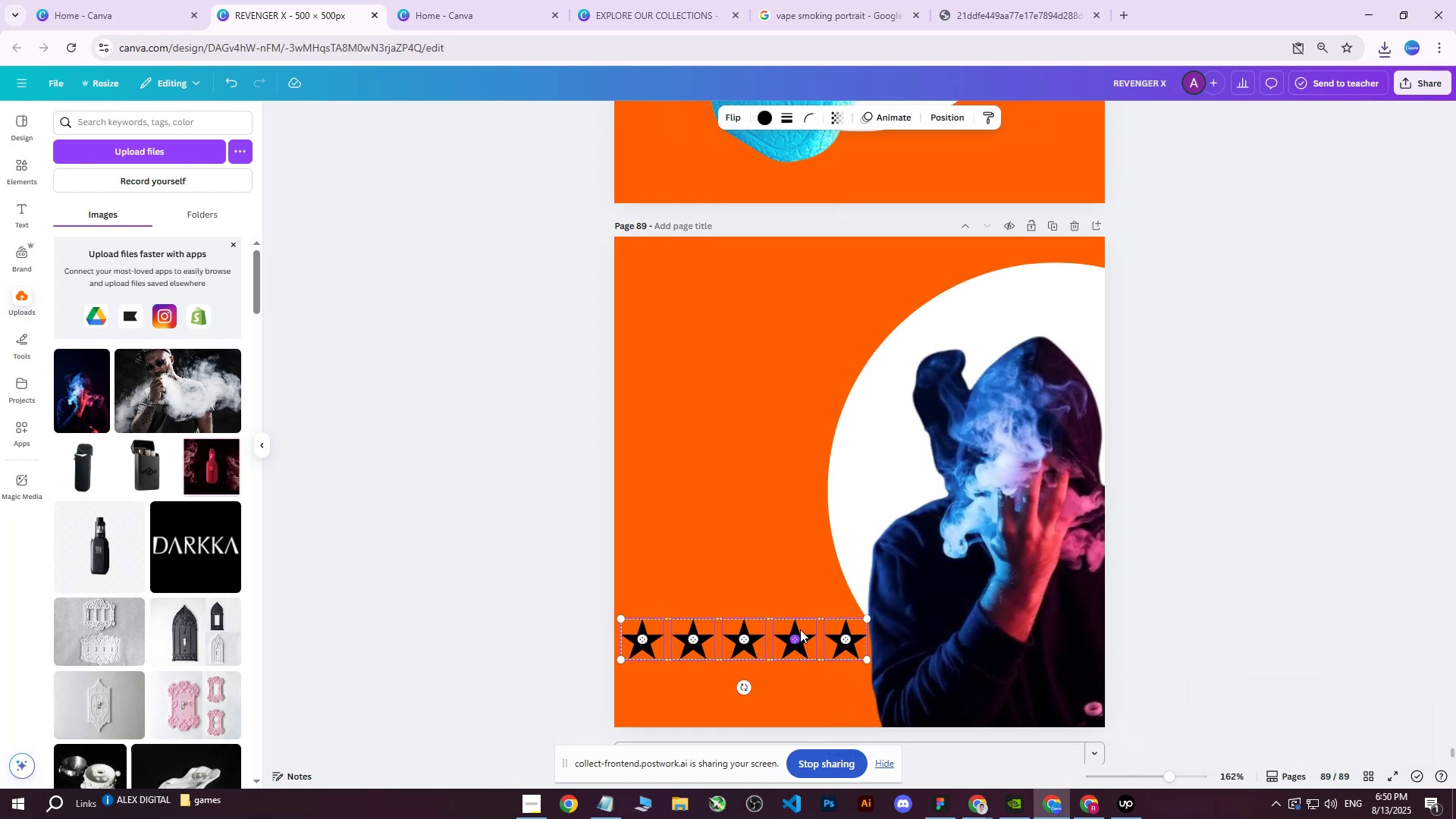 
key(Shift+ShiftLeft)
 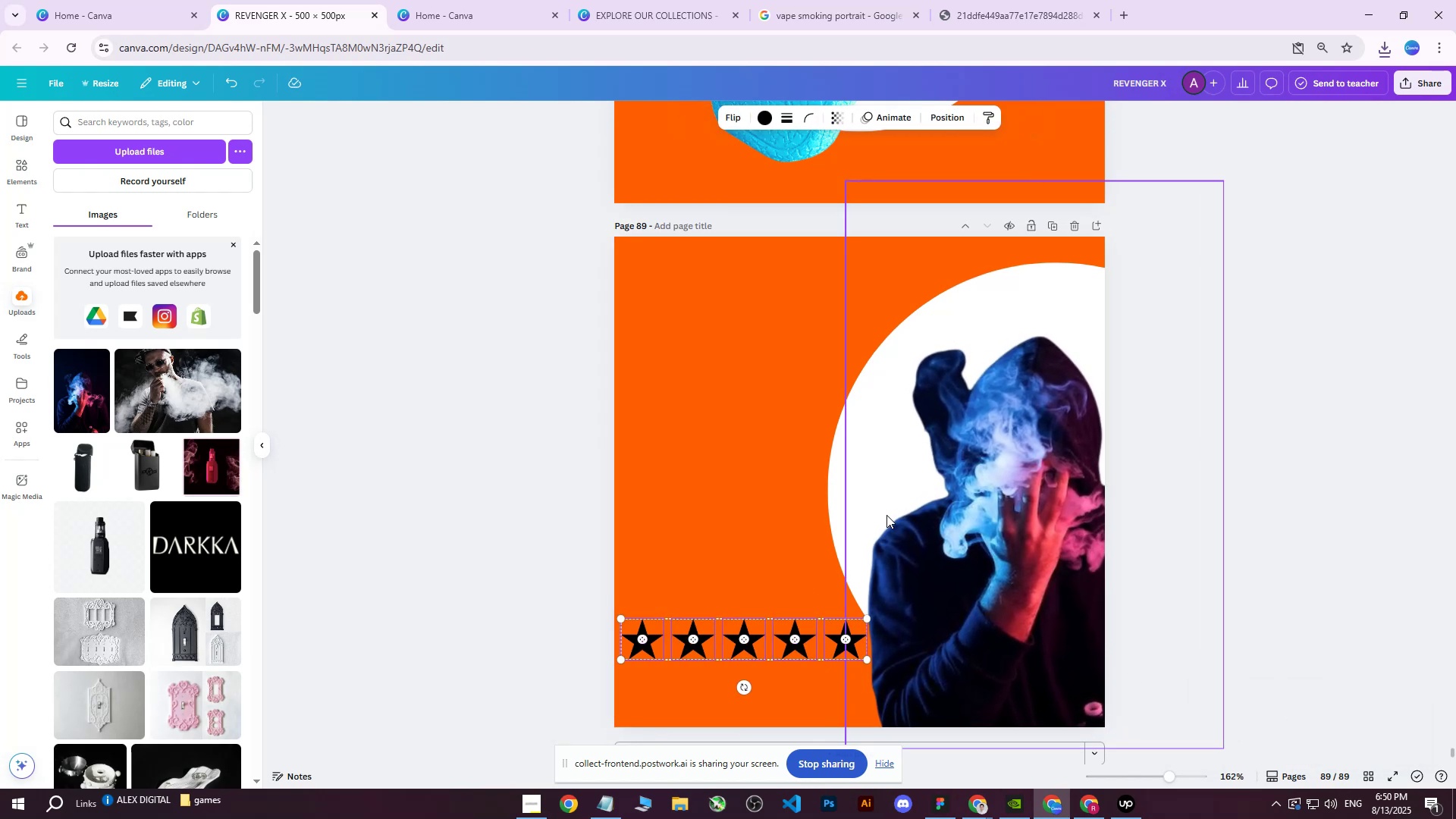 
key(ArrowDown)
 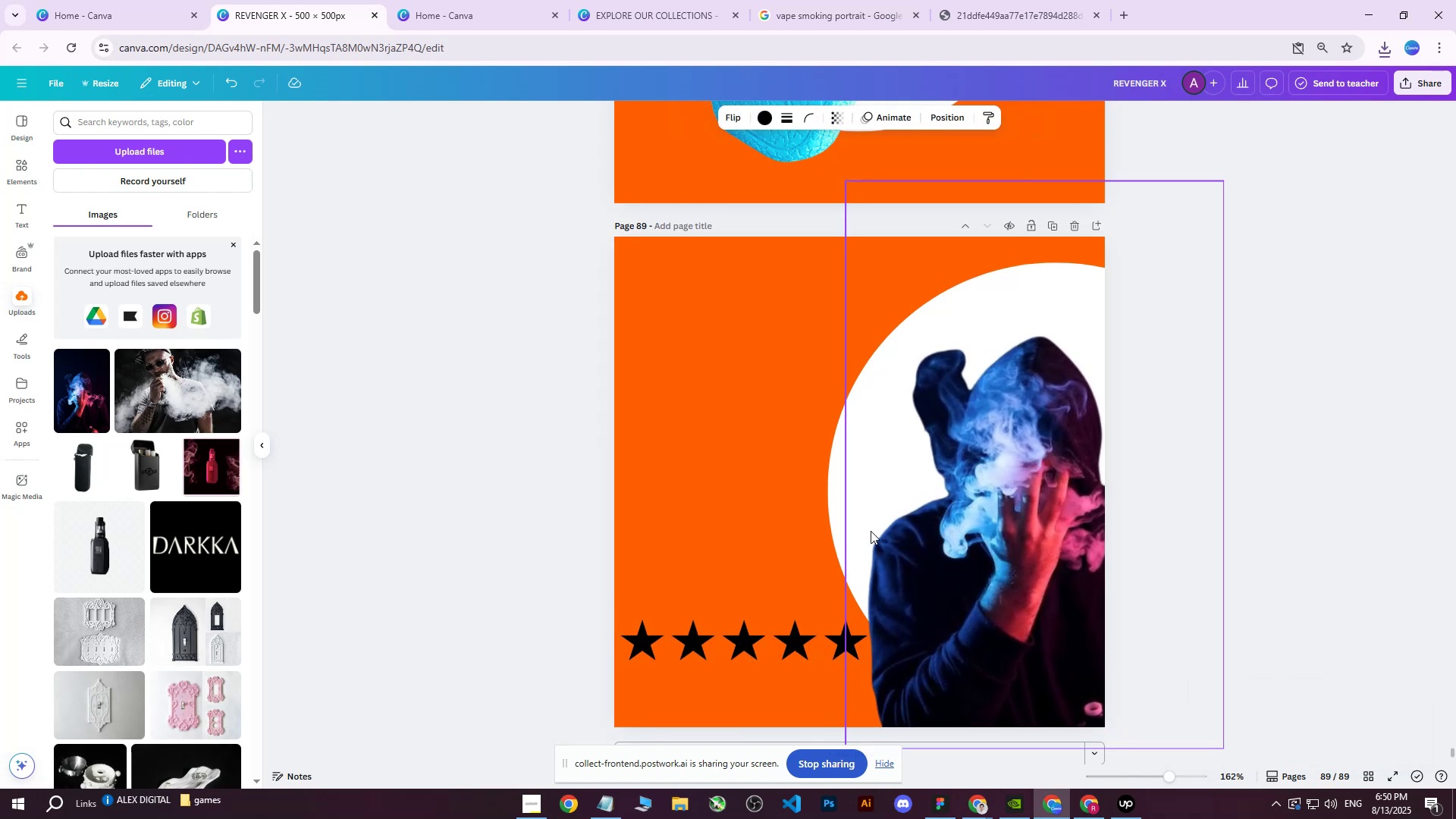 
key(ArrowDown)
 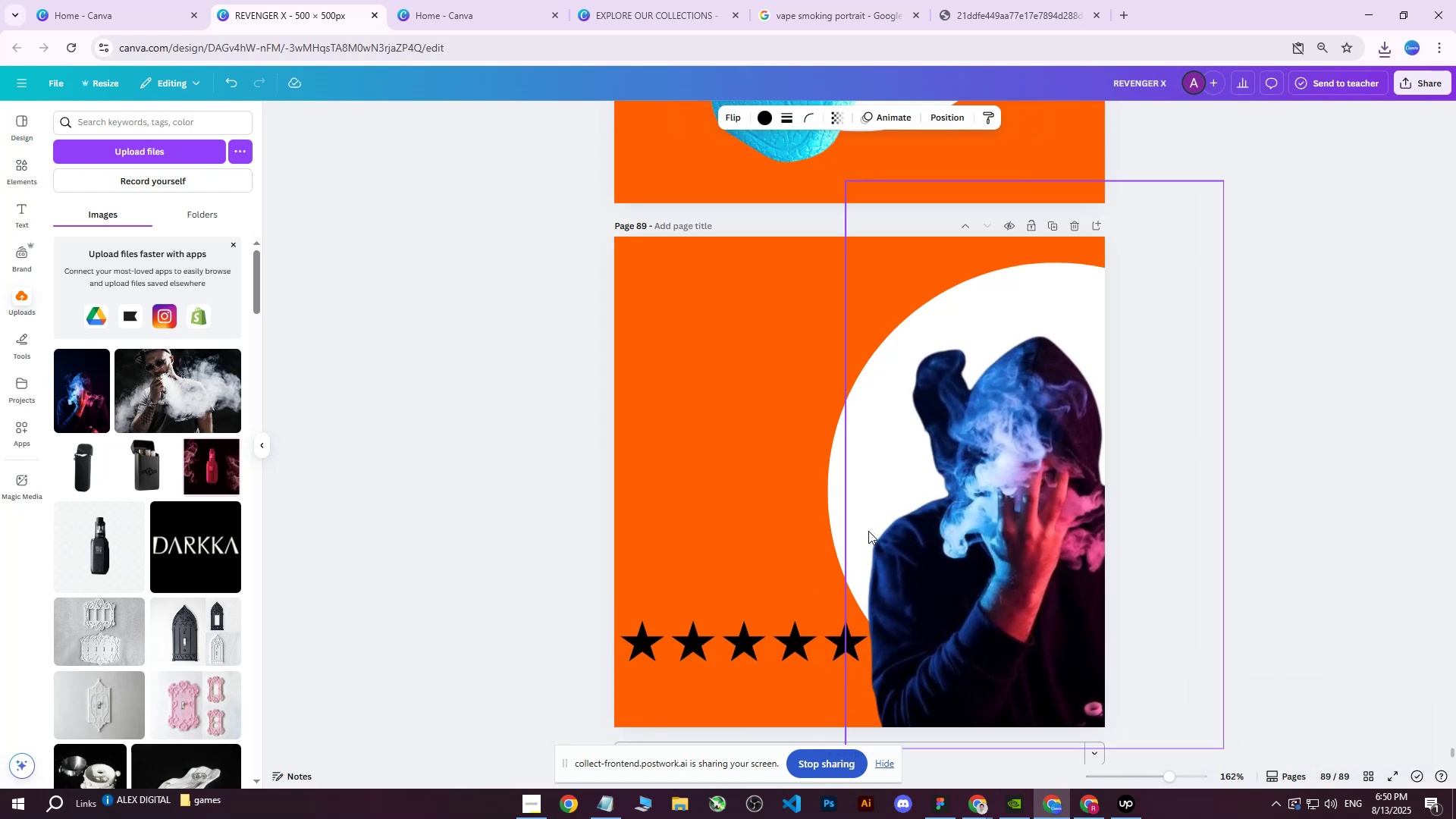 
key(ArrowDown)
 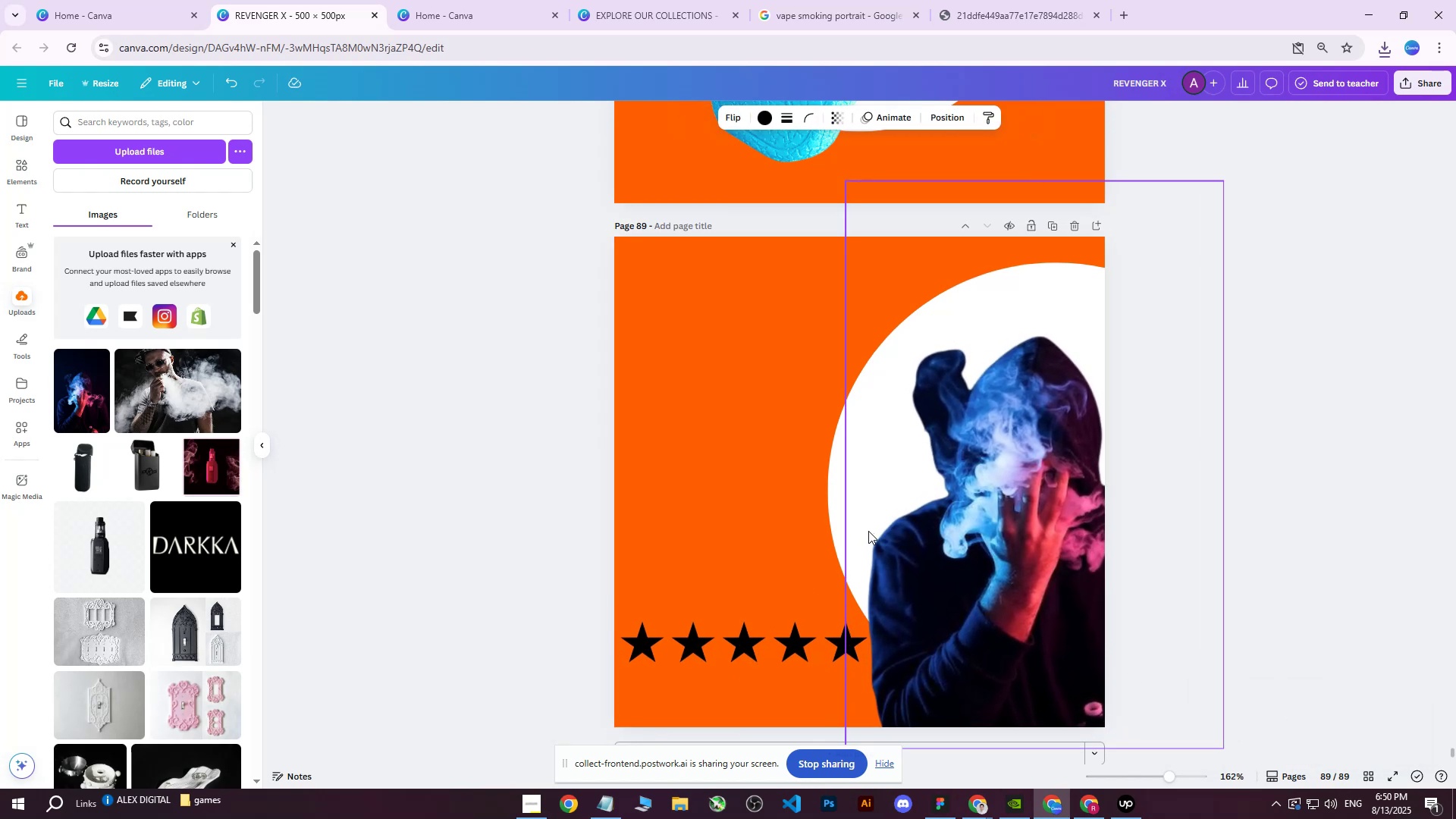 
key(ArrowDown)
 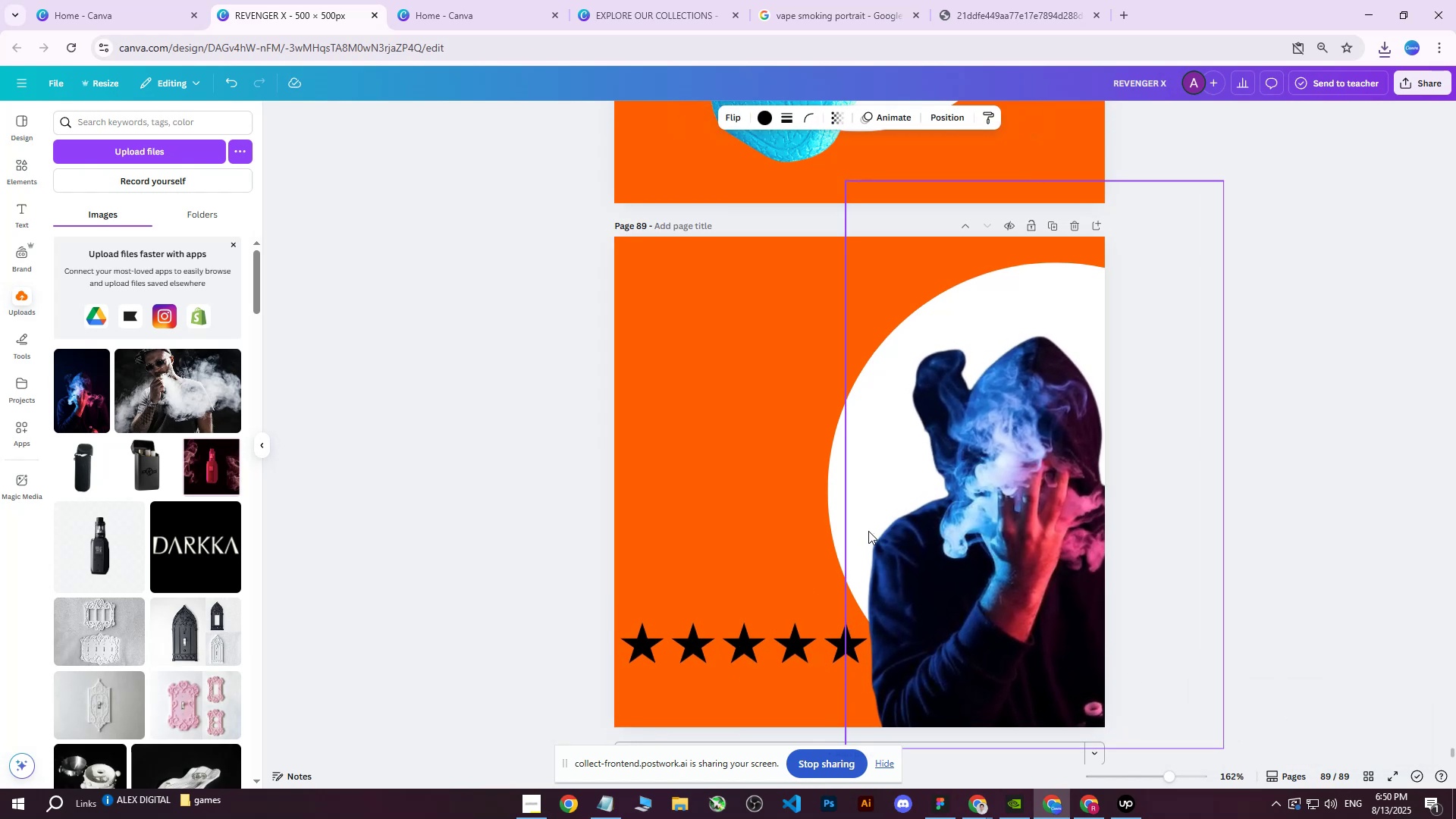 
key(ArrowDown)
 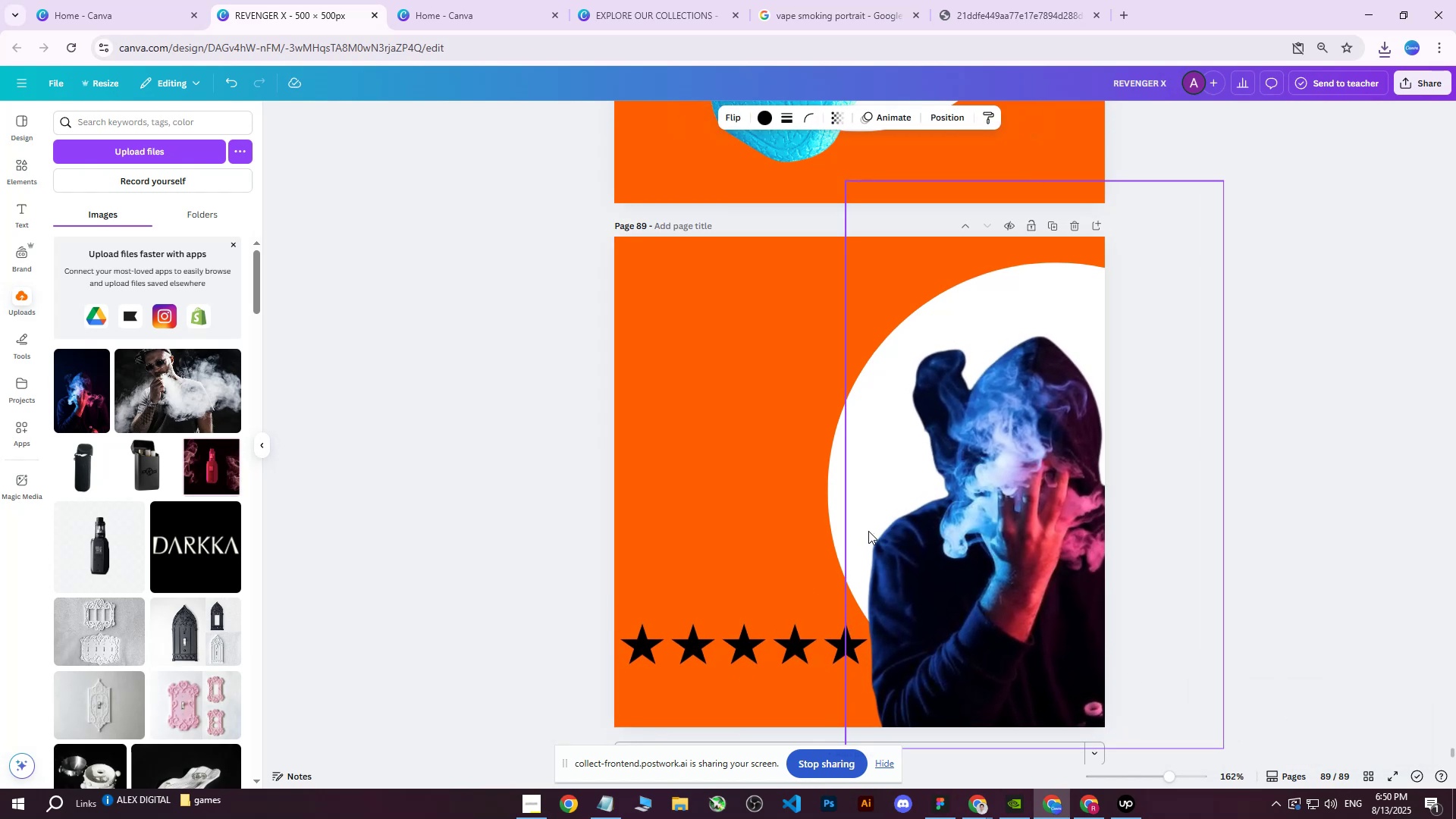 
key(ArrowDown)
 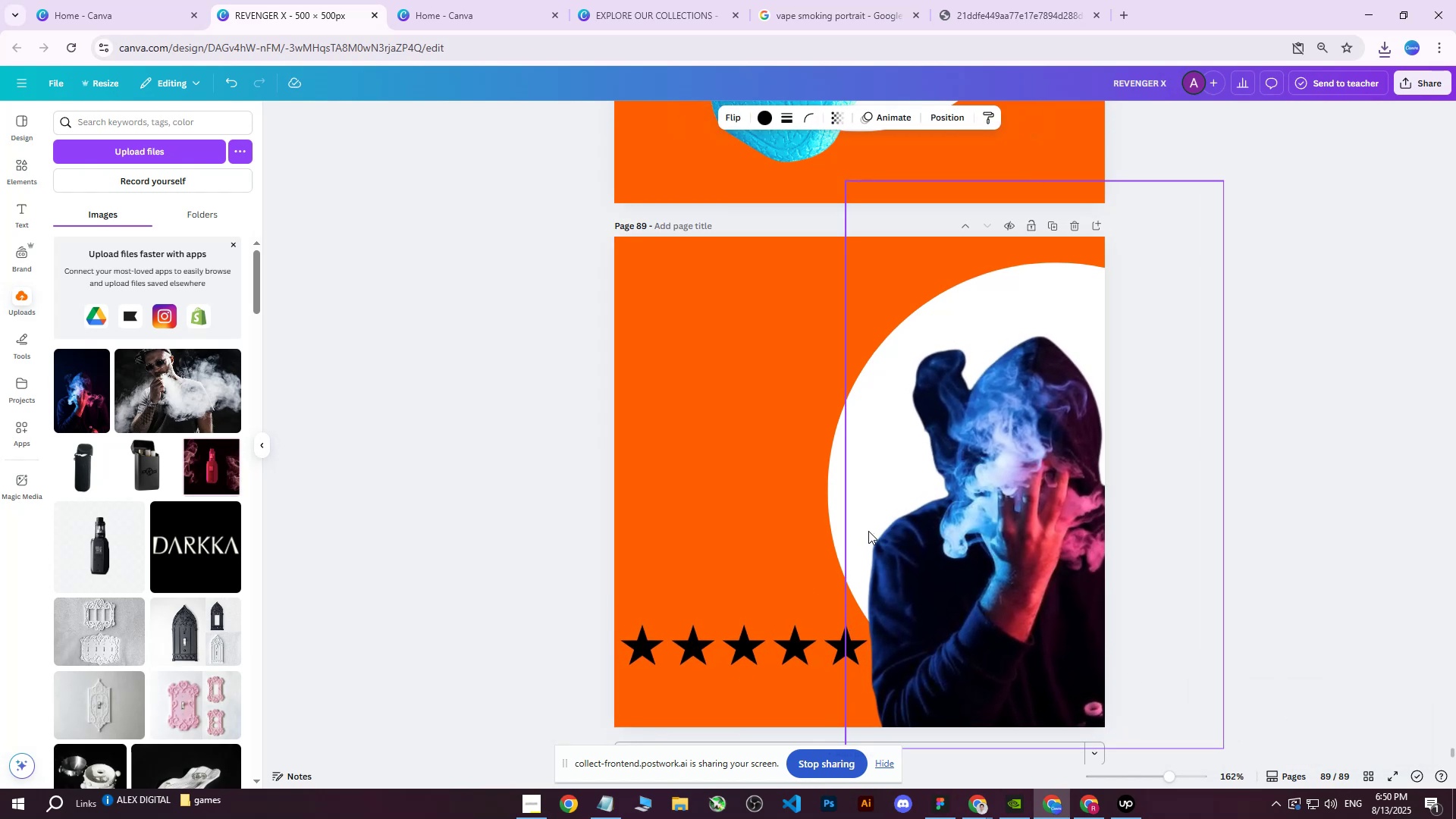 
key(ArrowDown)
 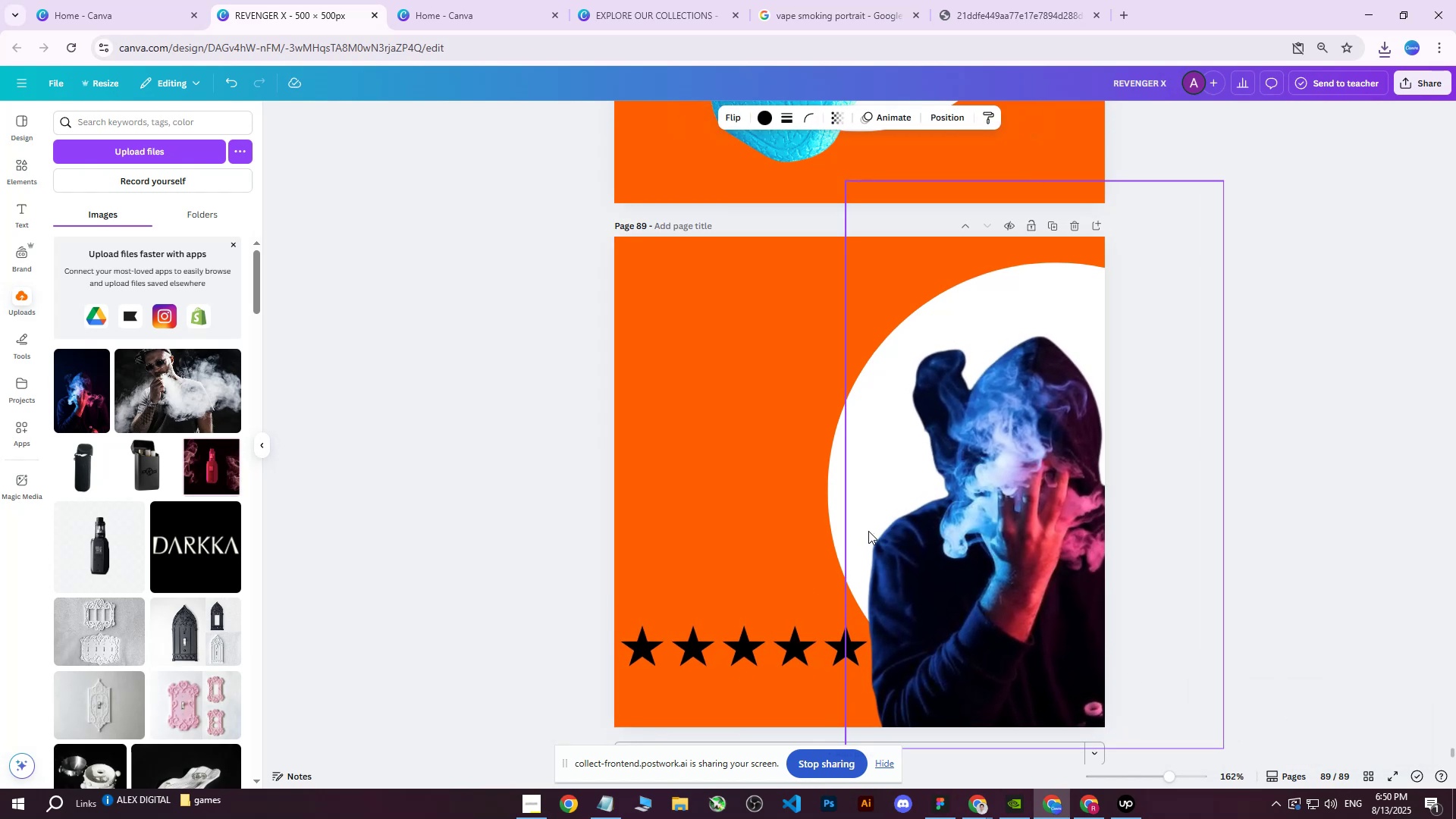 
key(ArrowDown)
 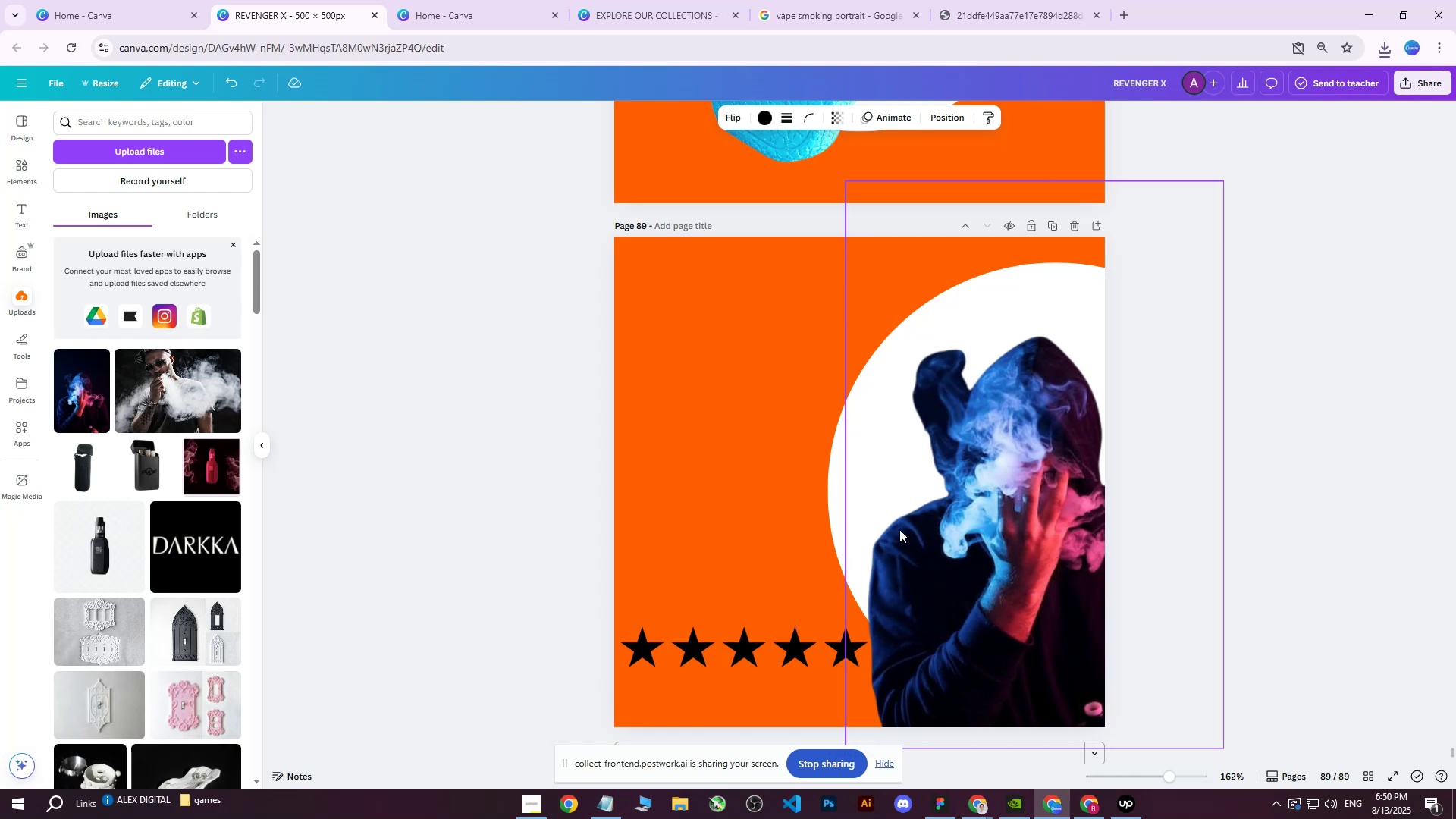 
key(ArrowDown)
 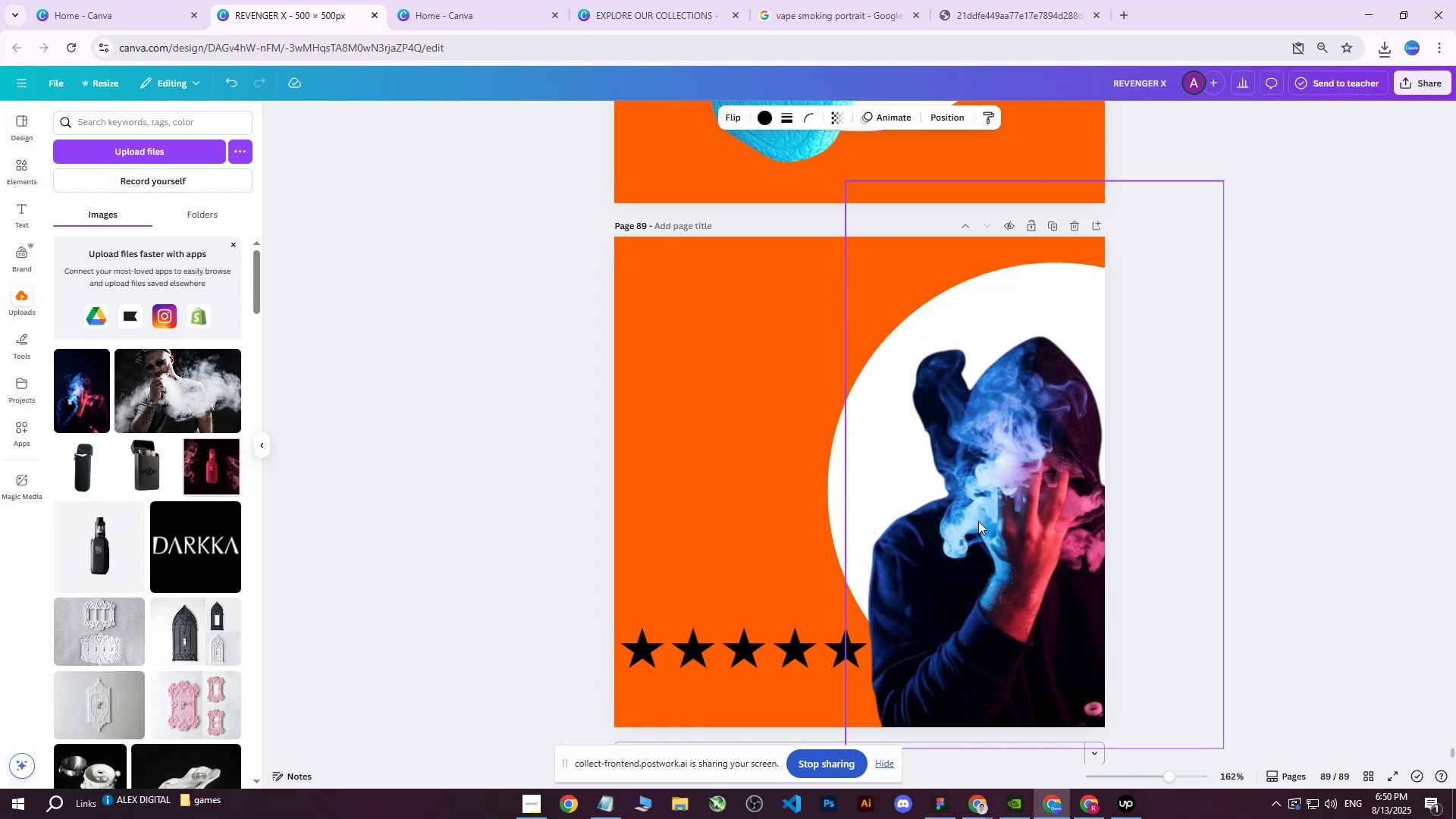 
key(ArrowDown)
 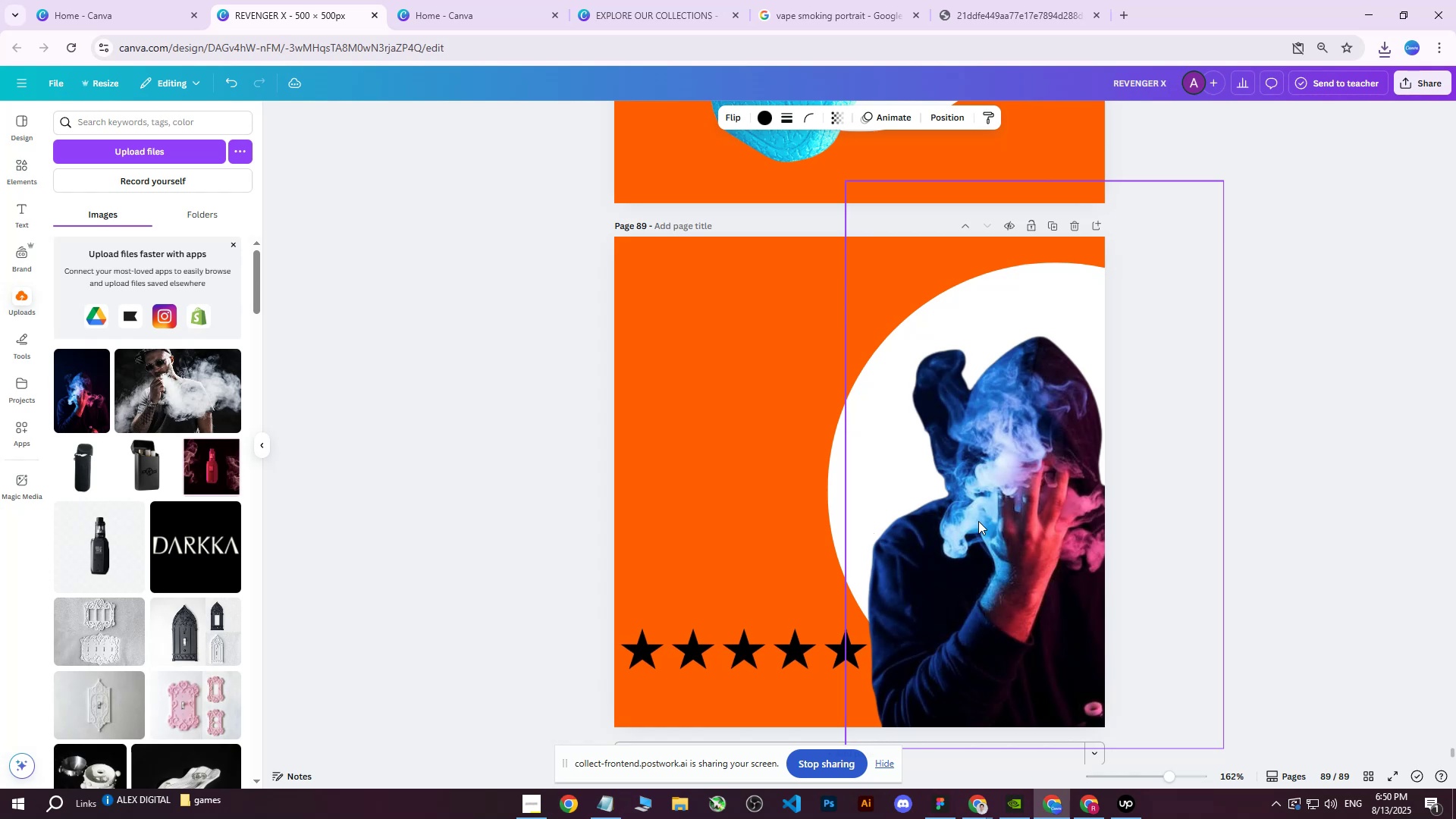 
key(ArrowDown)
 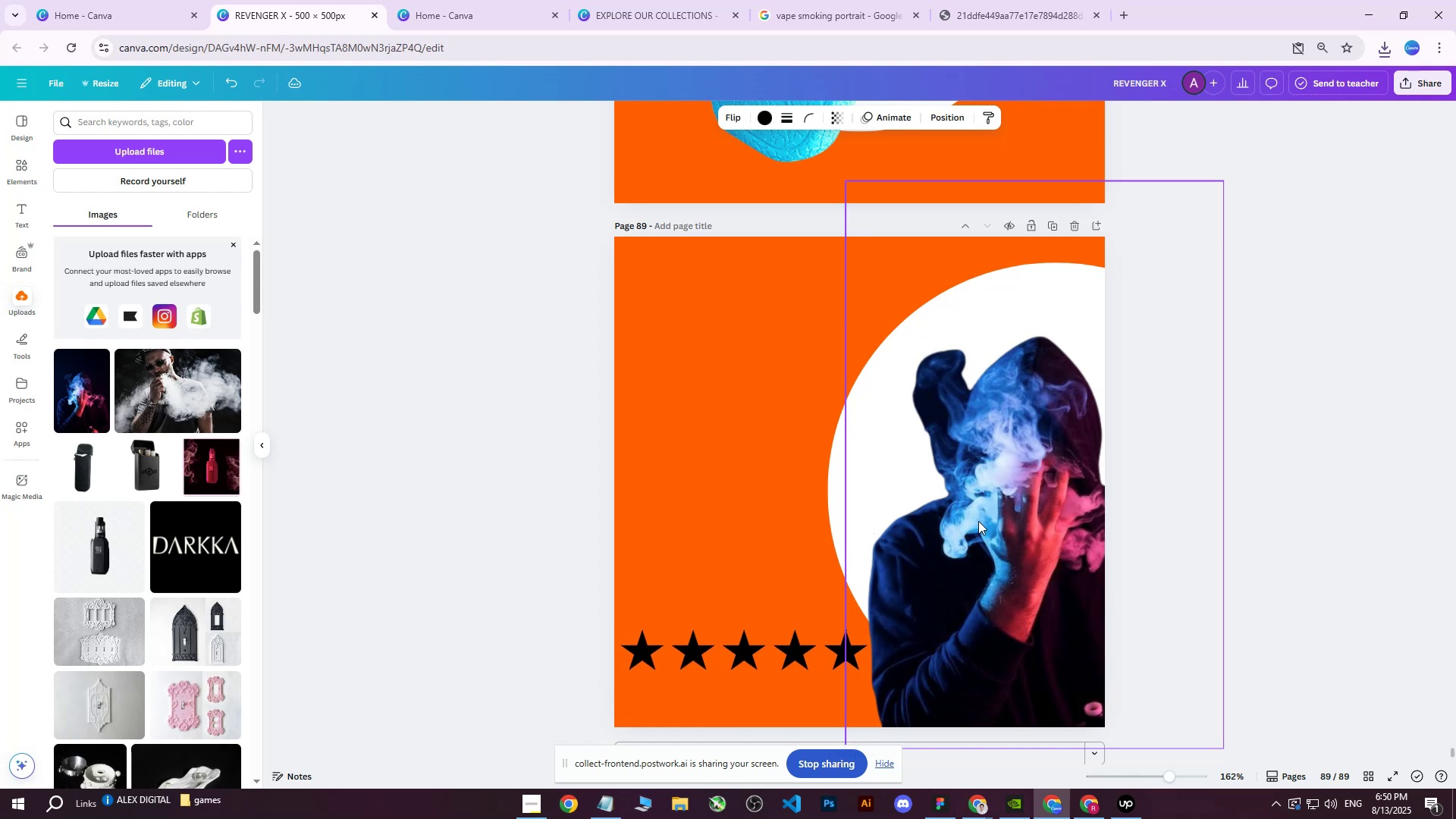 
key(ArrowLeft)
 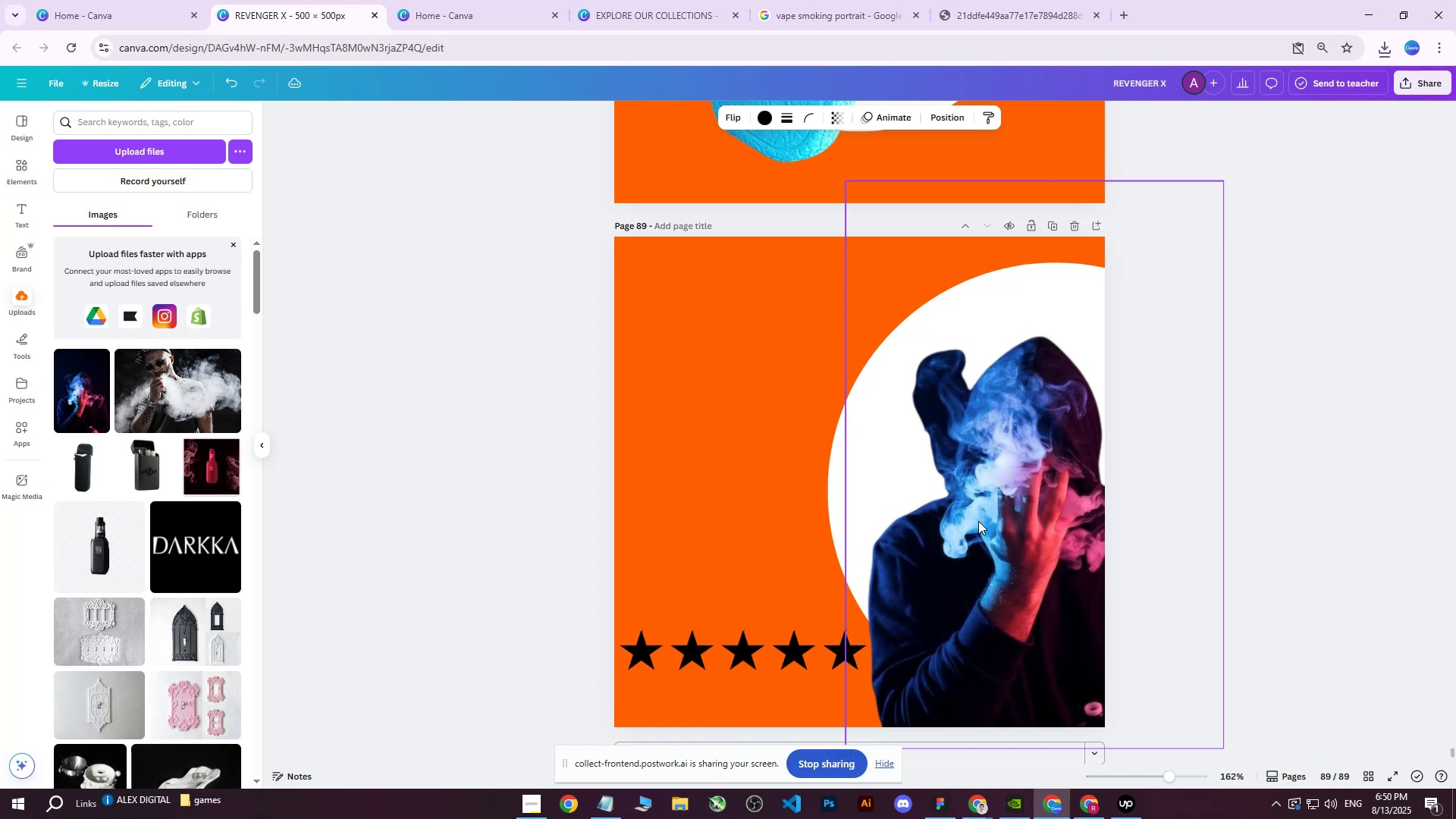 
key(ArrowDown)
 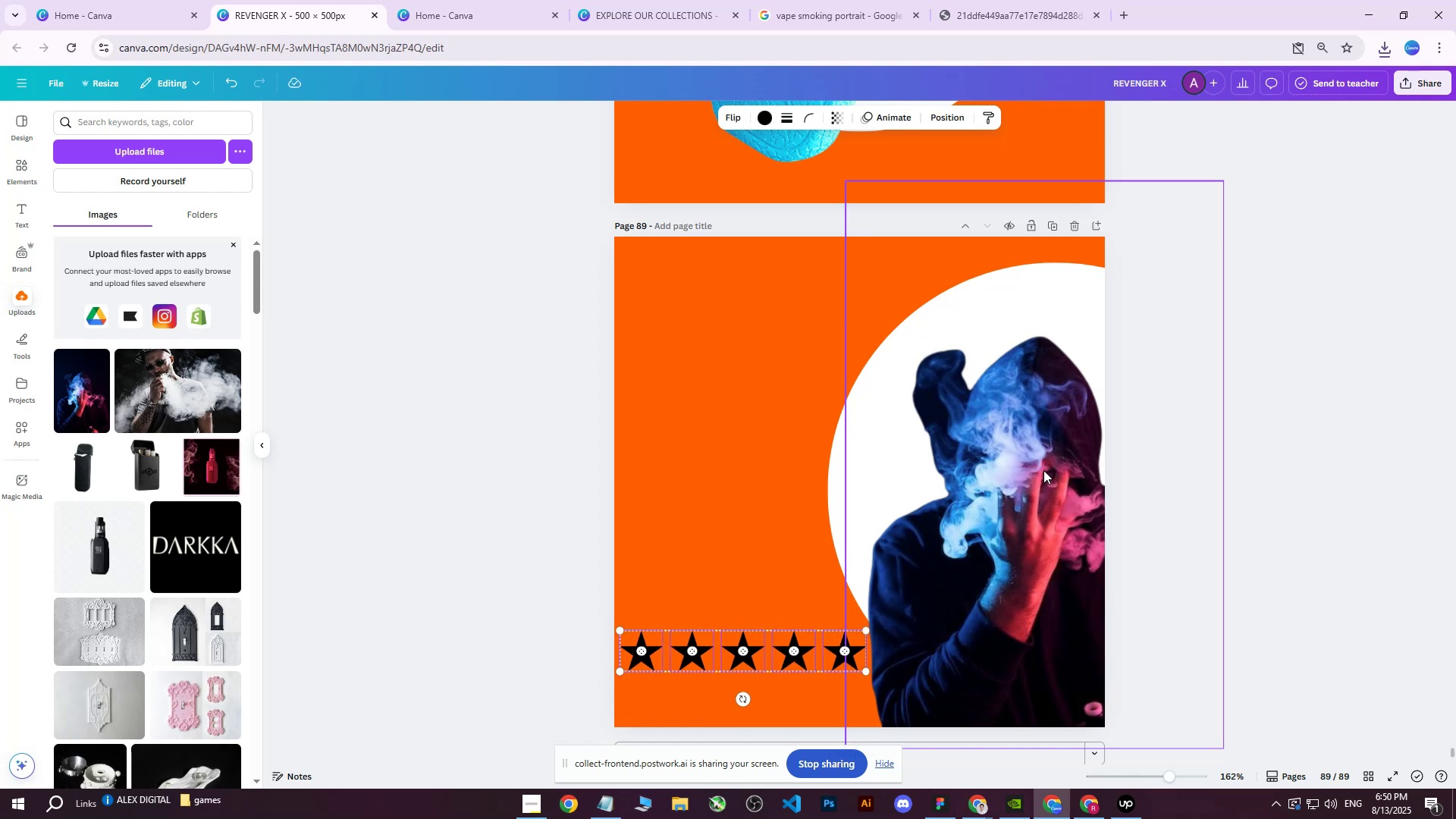 
key(ArrowUp)
 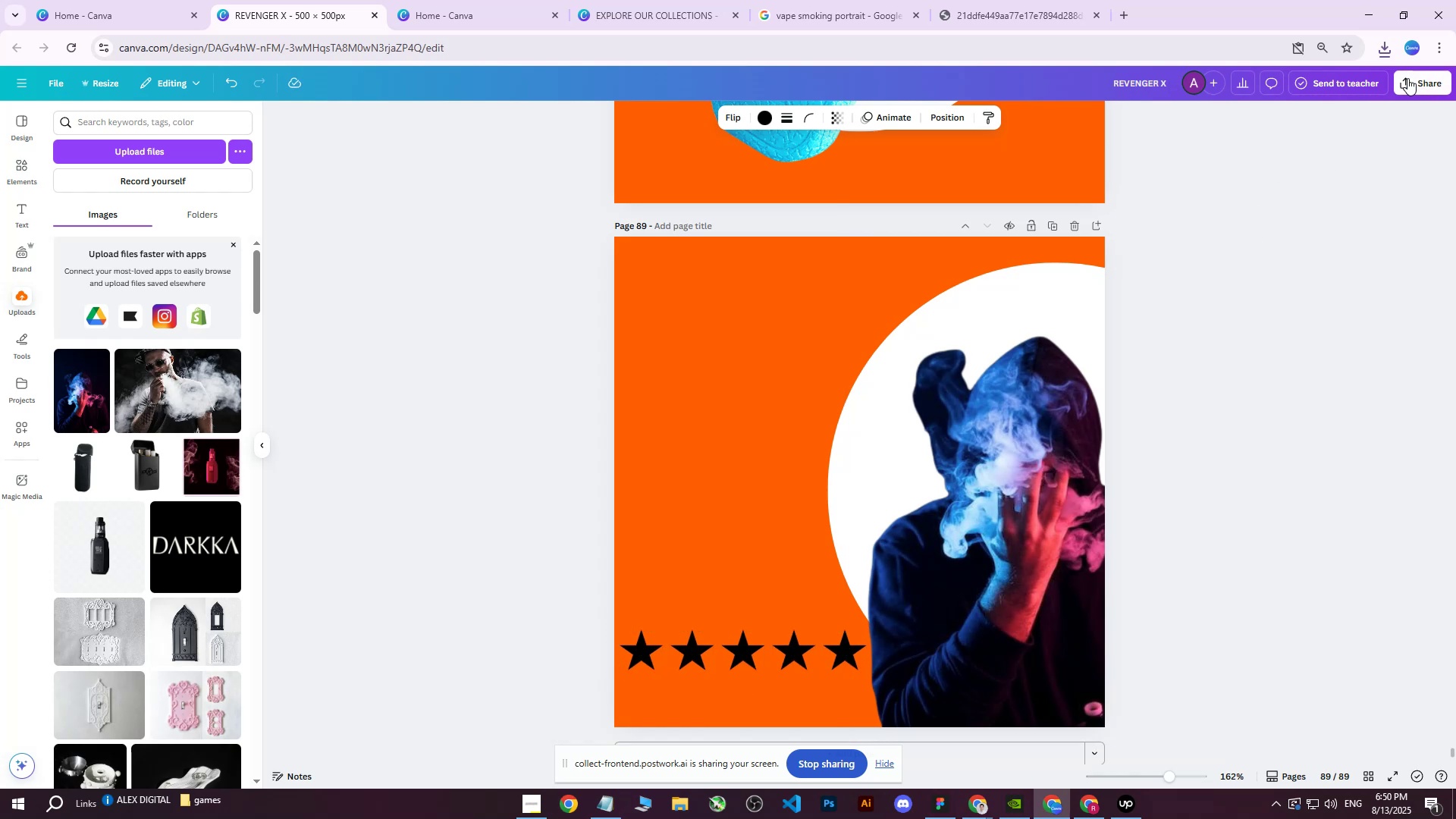 
left_click([1407, 78])
 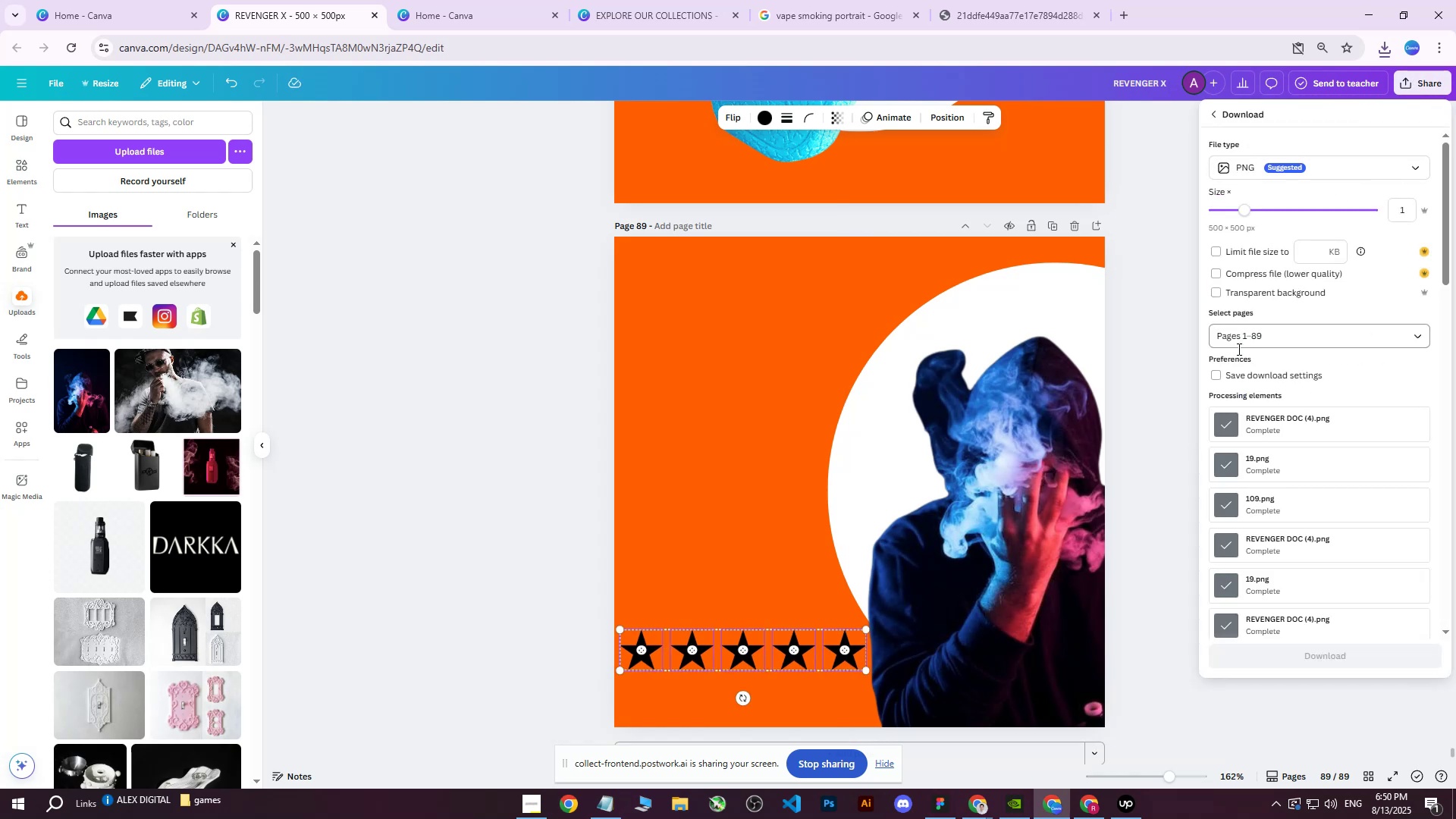 
double_click([1238, 373])
 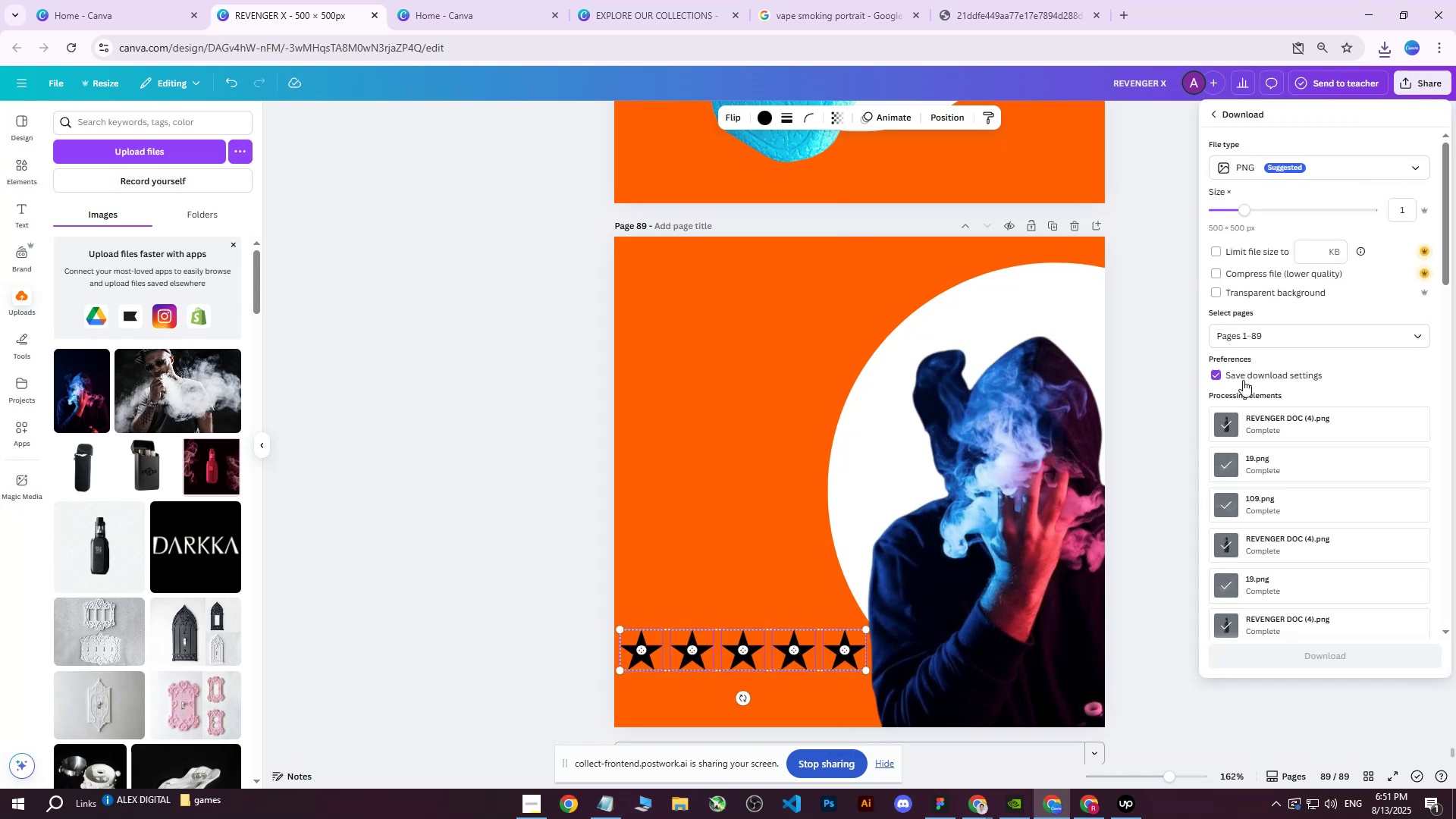 
triple_click([1242, 378])
 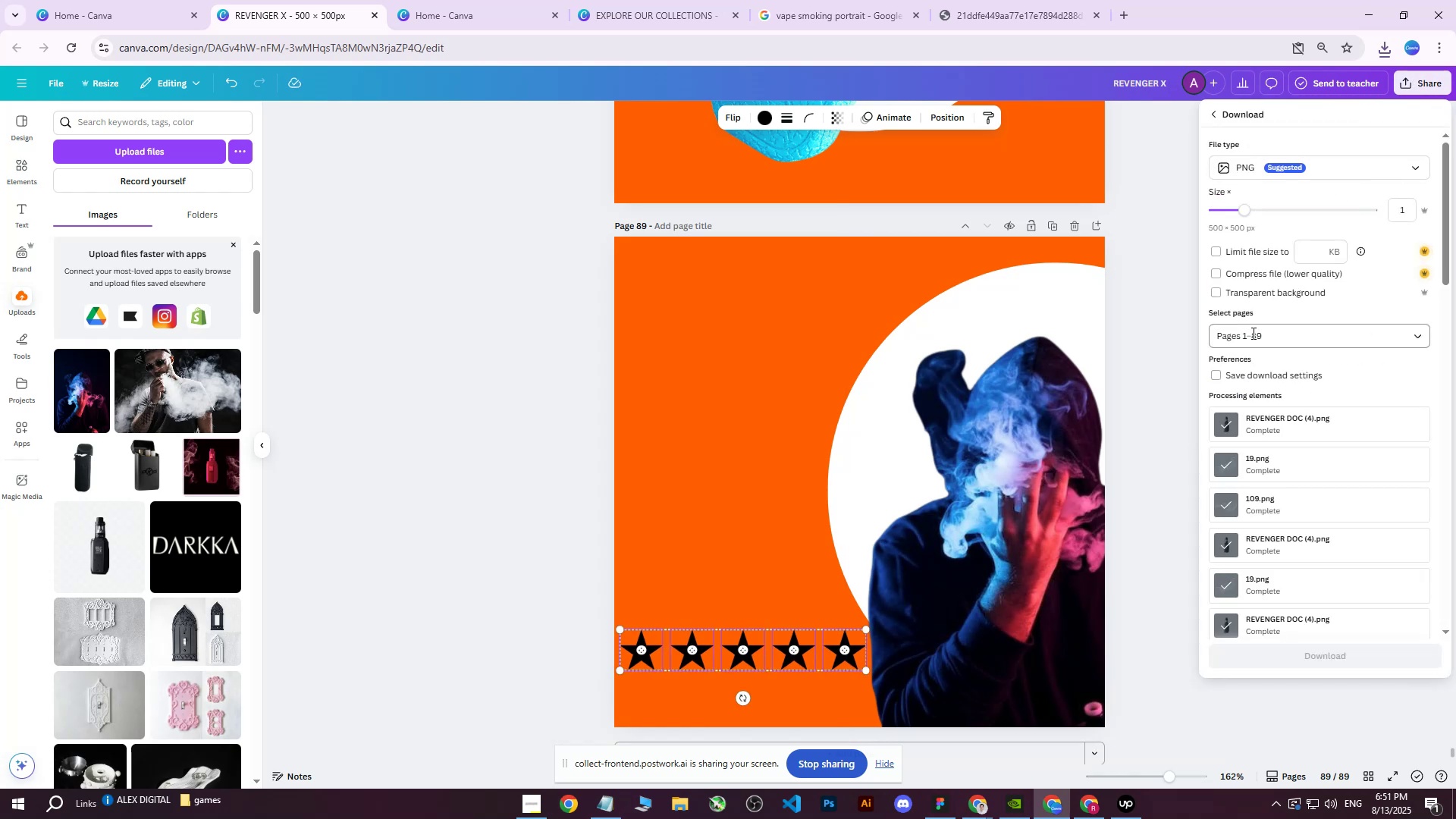 
triple_click([1253, 325])
 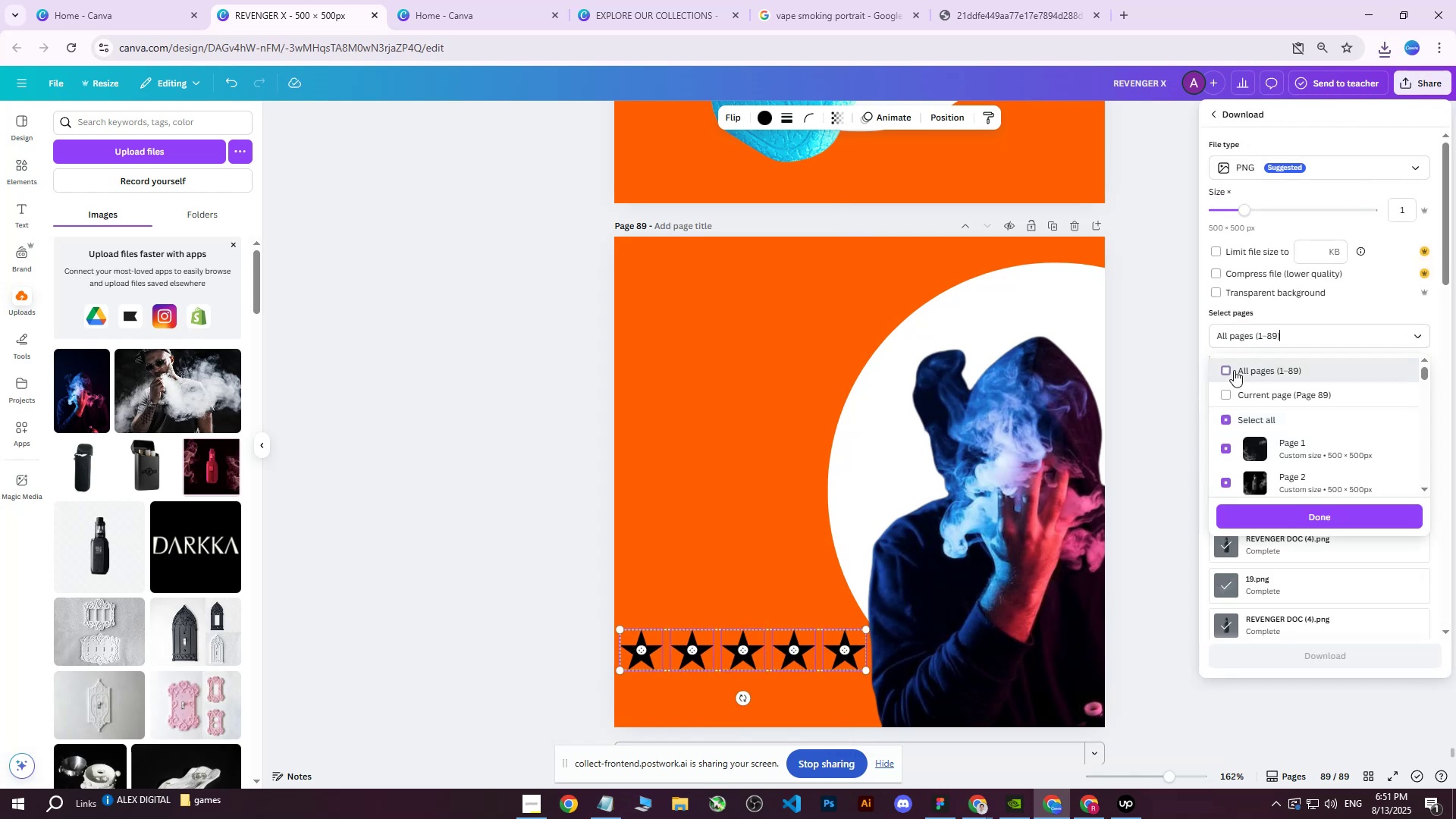 
triple_click([1242, 388])
 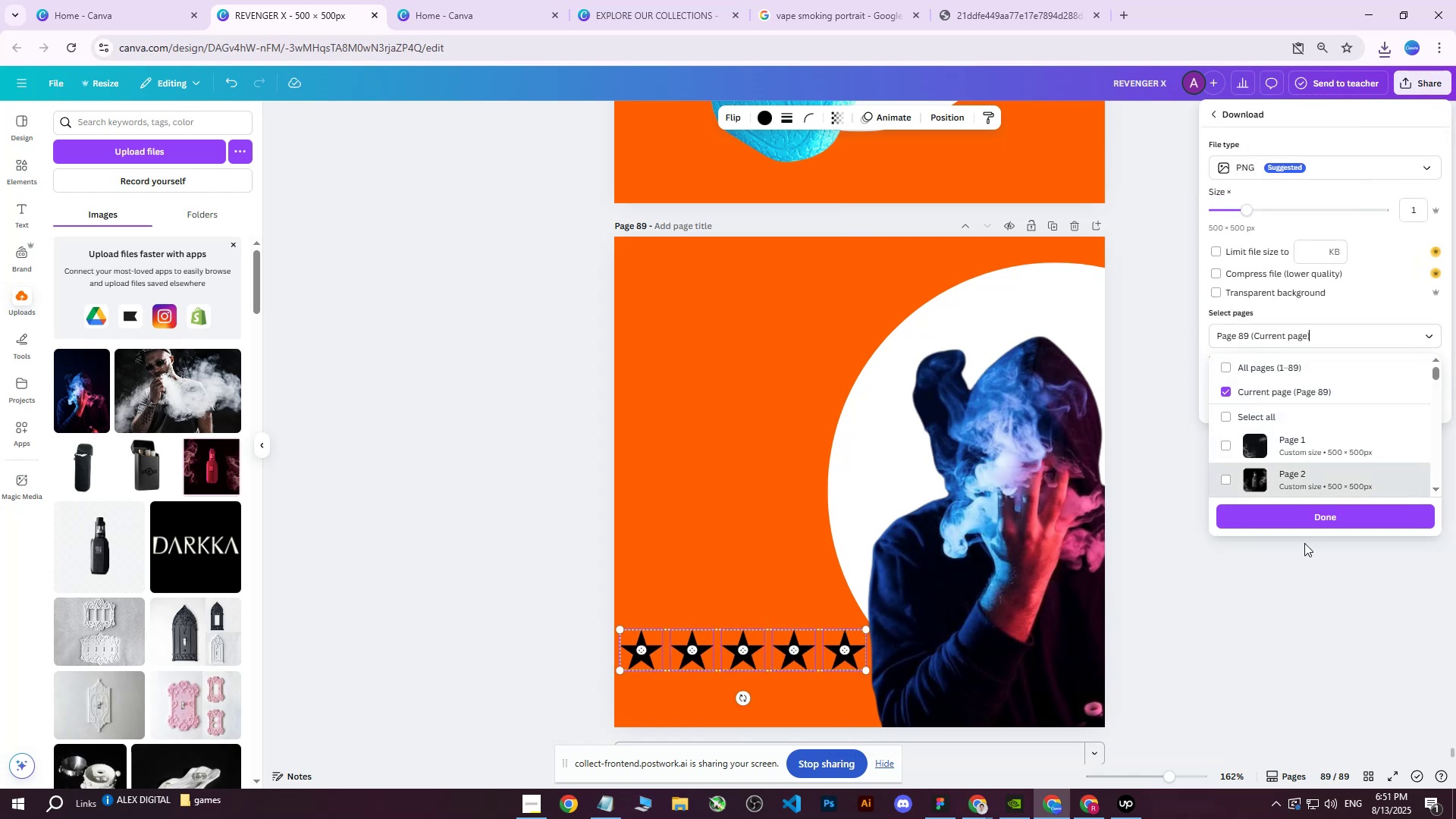 
left_click([1304, 520])
 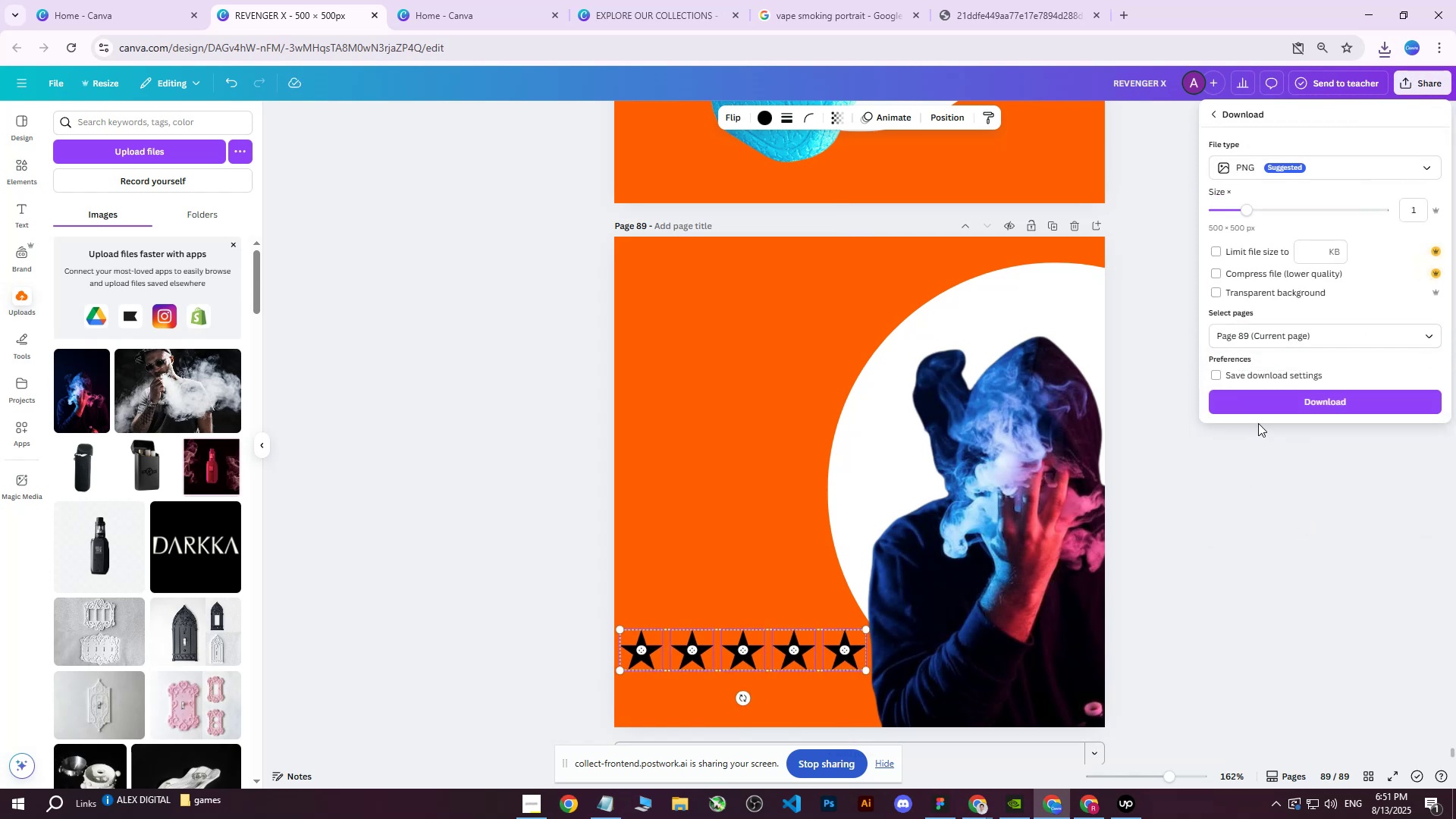 
left_click([1279, 401])
 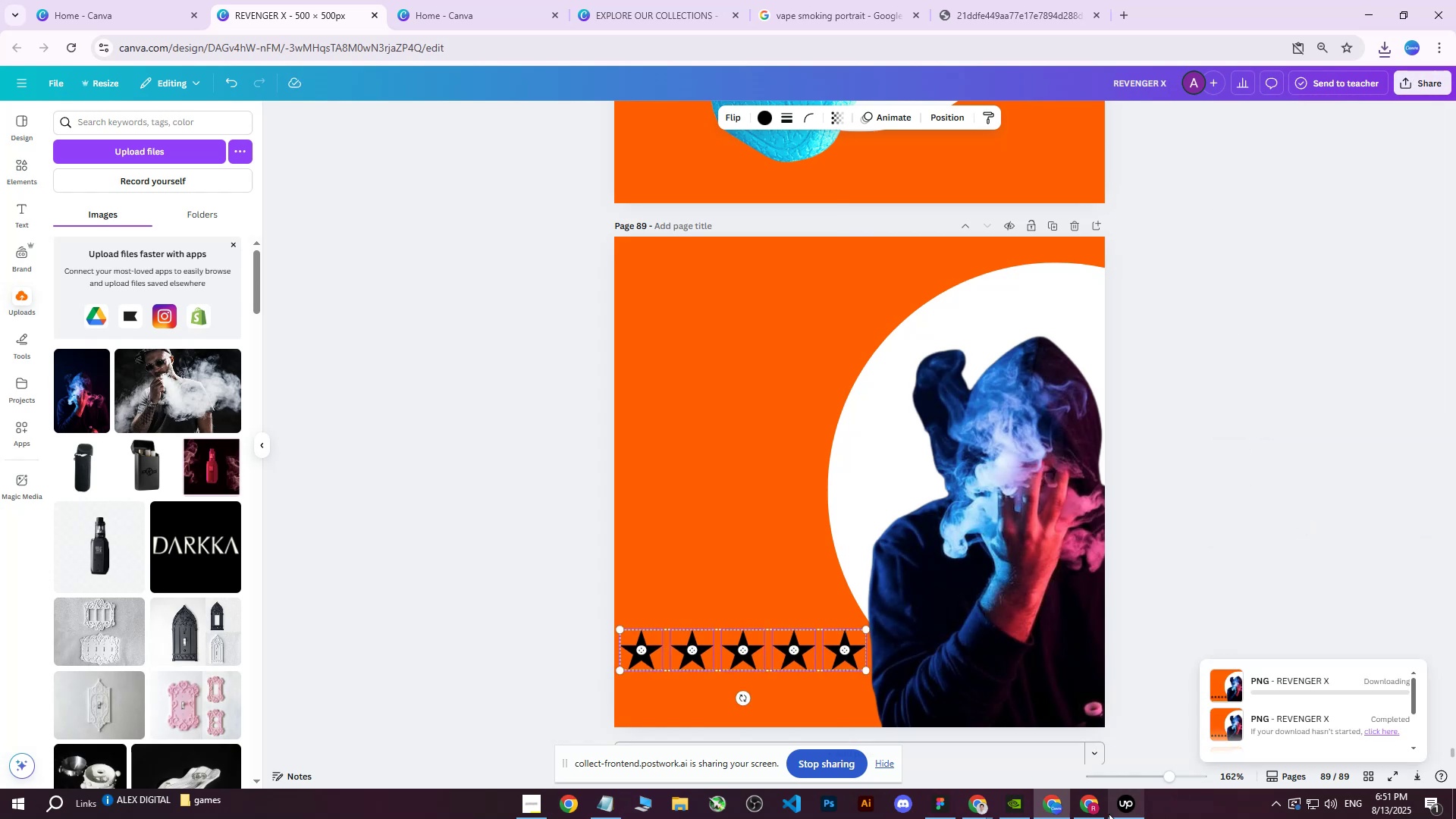 
left_click([1086, 811])
 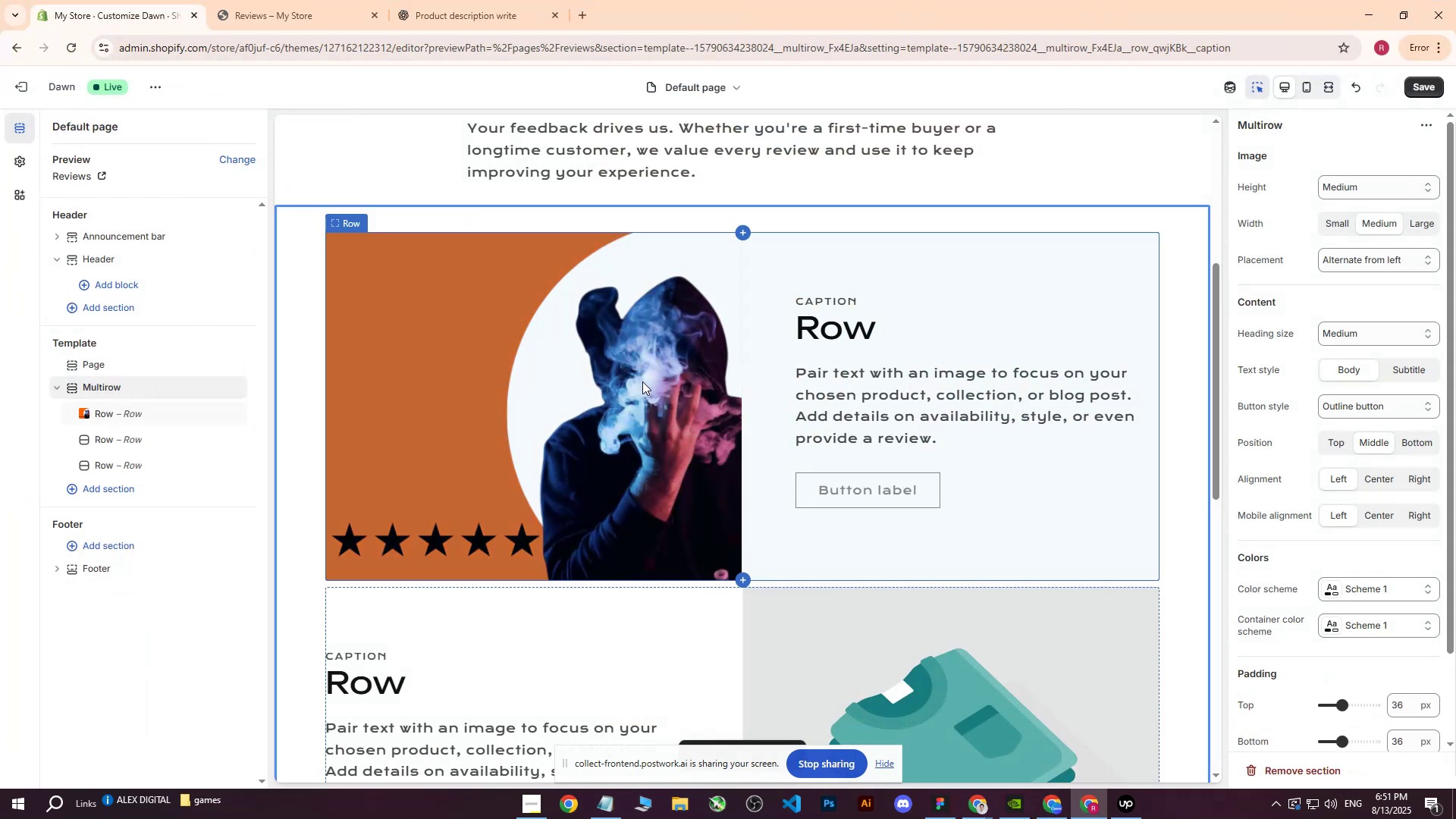 
left_click([617, 368])
 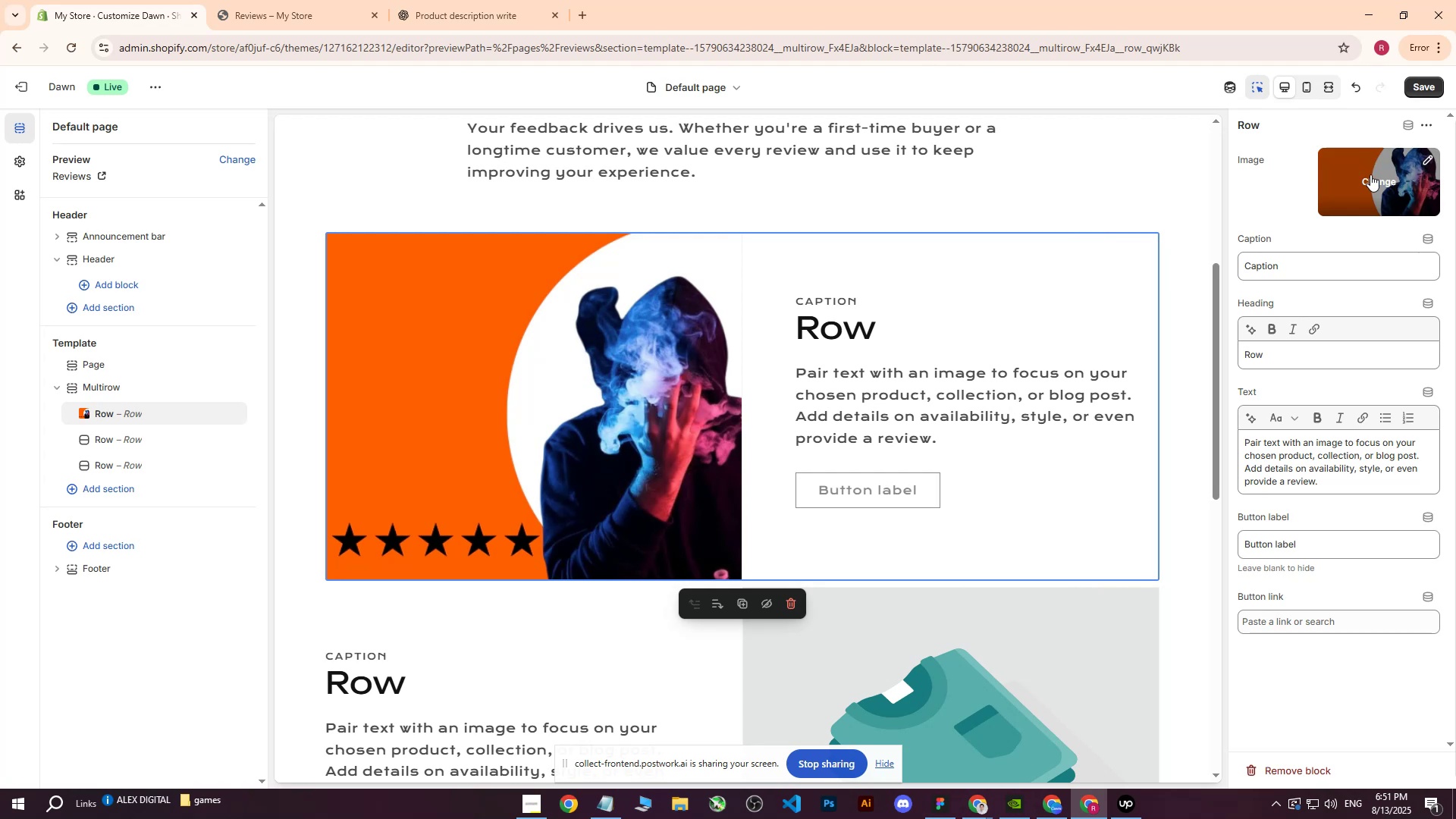 
left_click([1373, 177])
 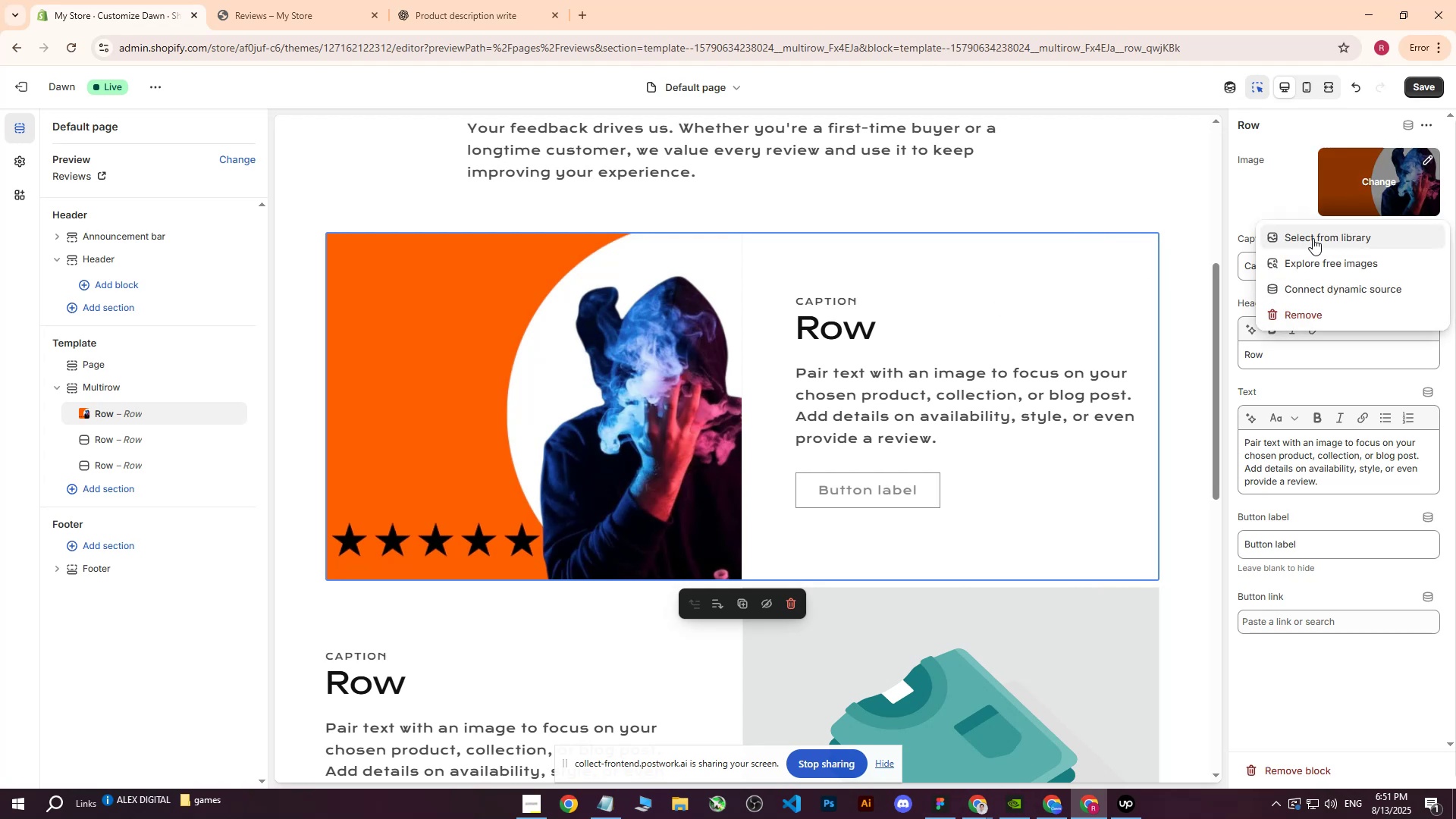 
left_click([1313, 238])
 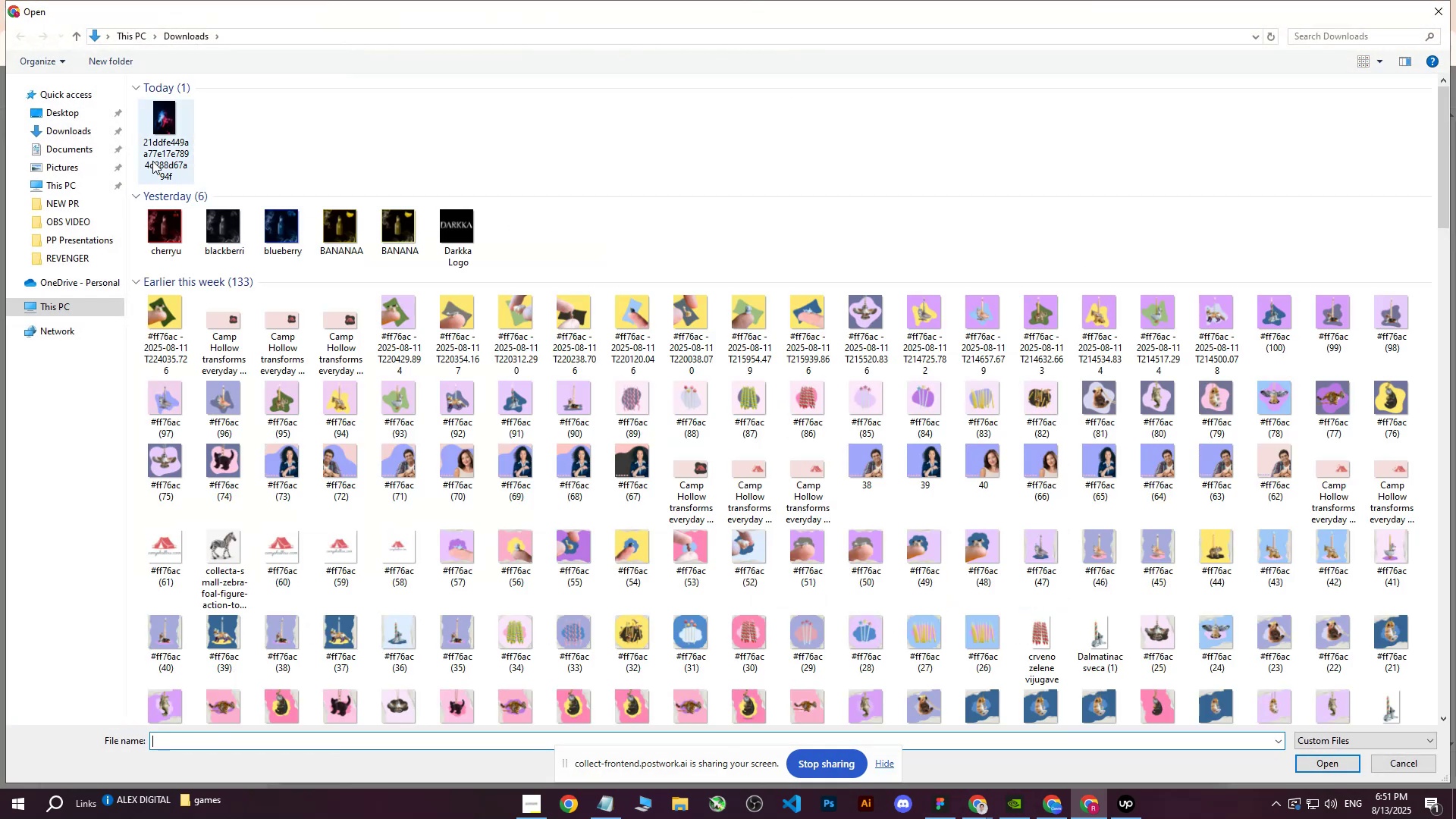 
left_click([167, 119])
 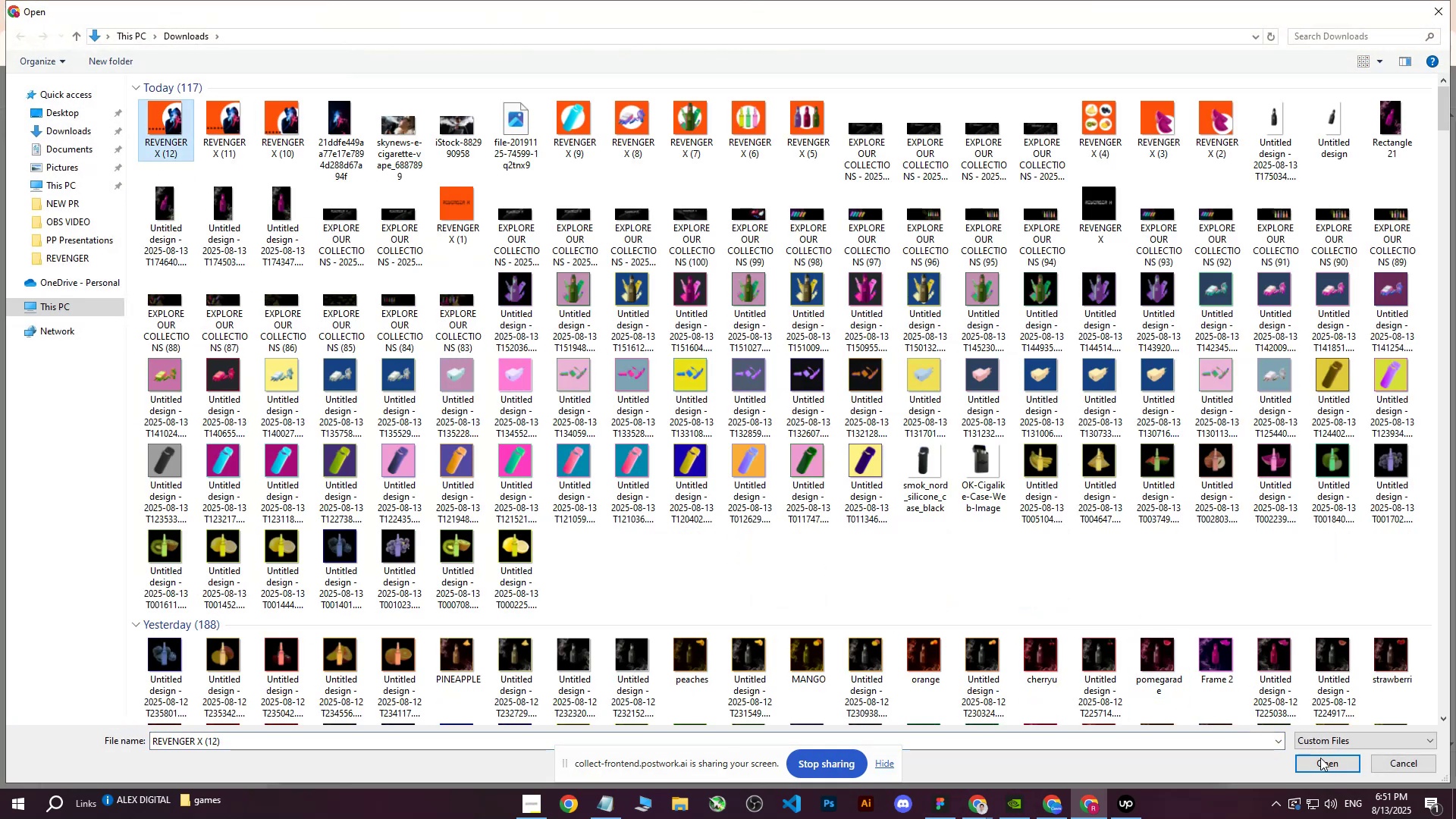 
left_click([1323, 761])
 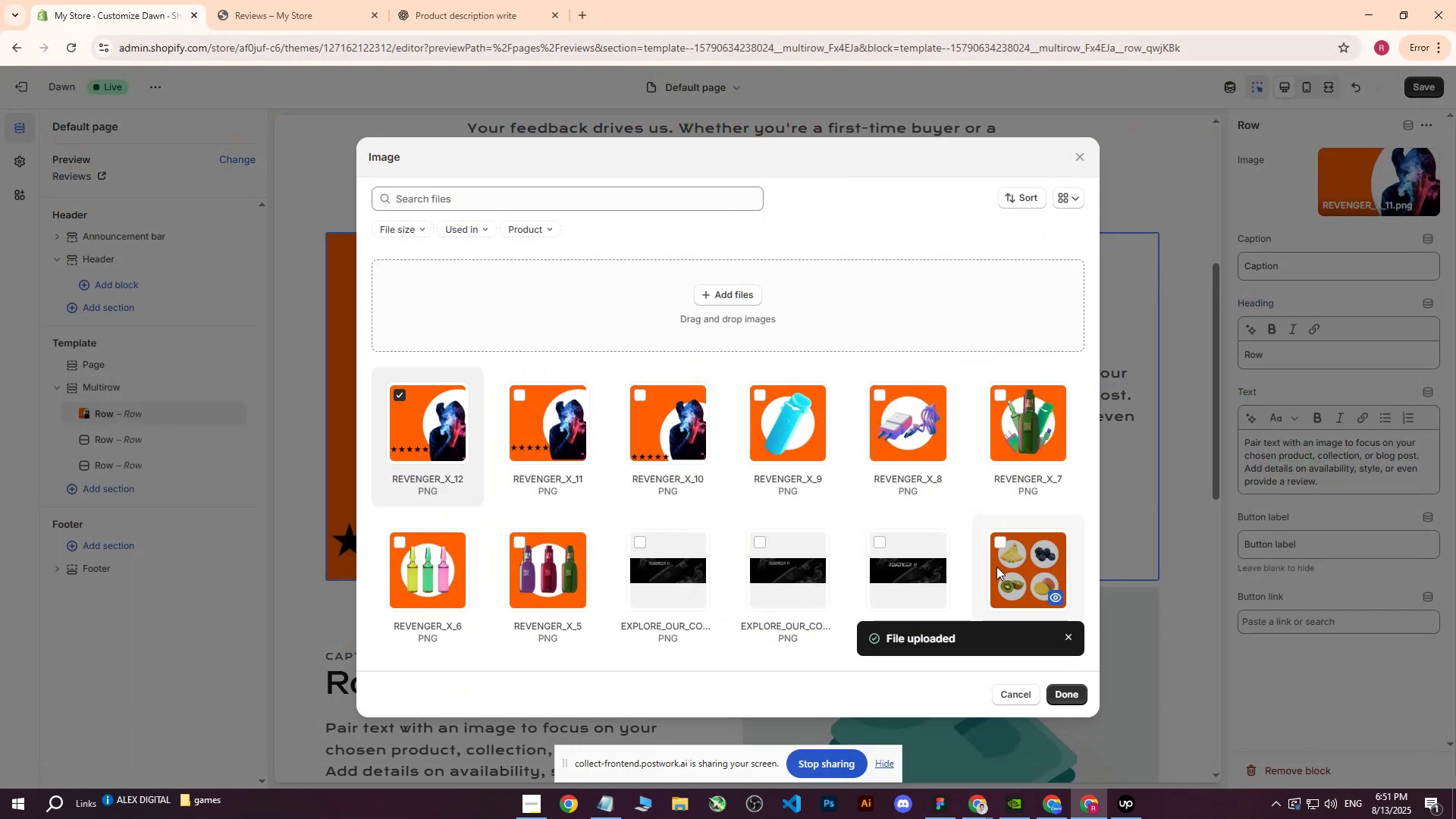 
wait(5.76)
 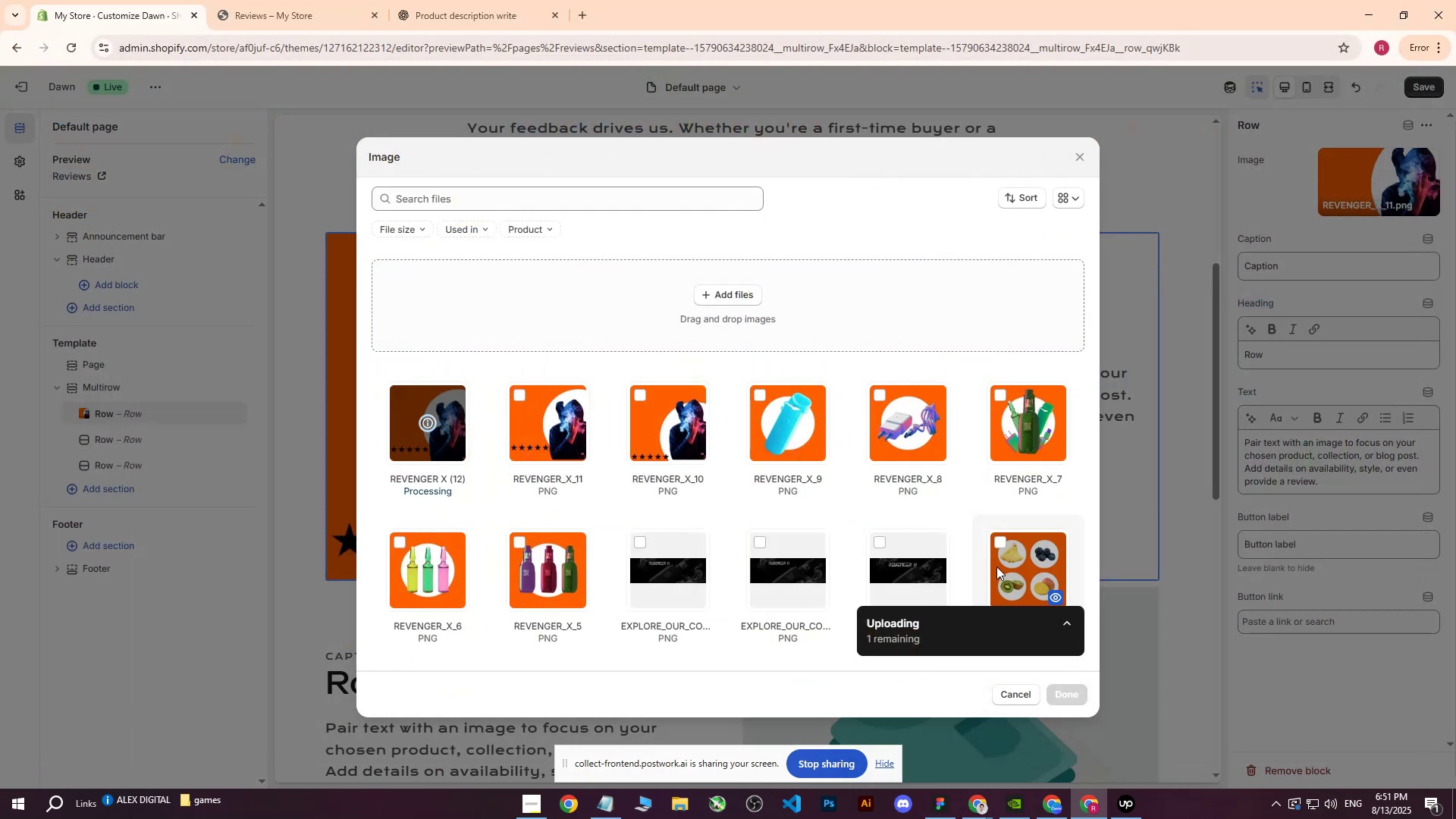 
left_click([1075, 688])
 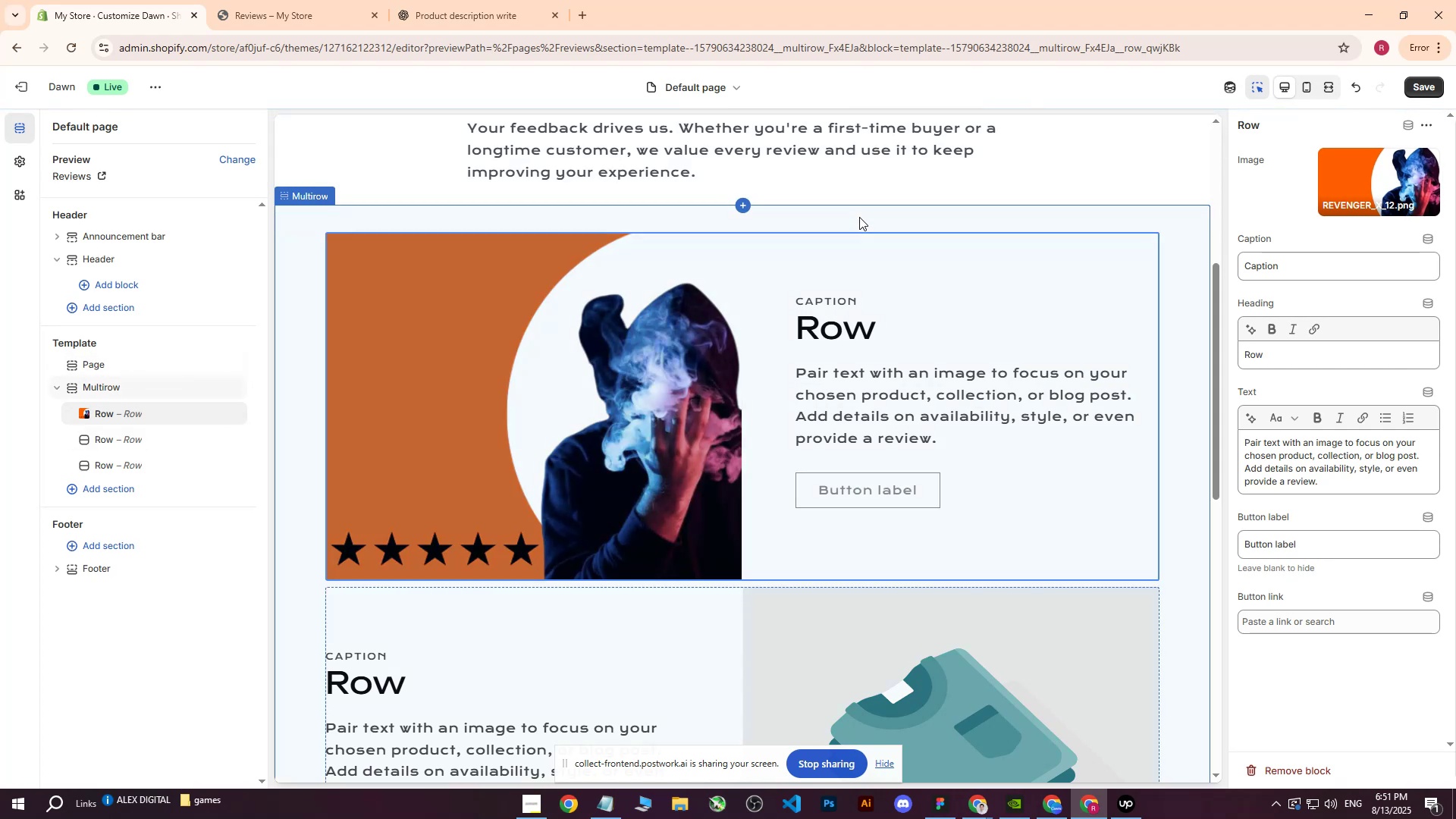 
wait(13.15)
 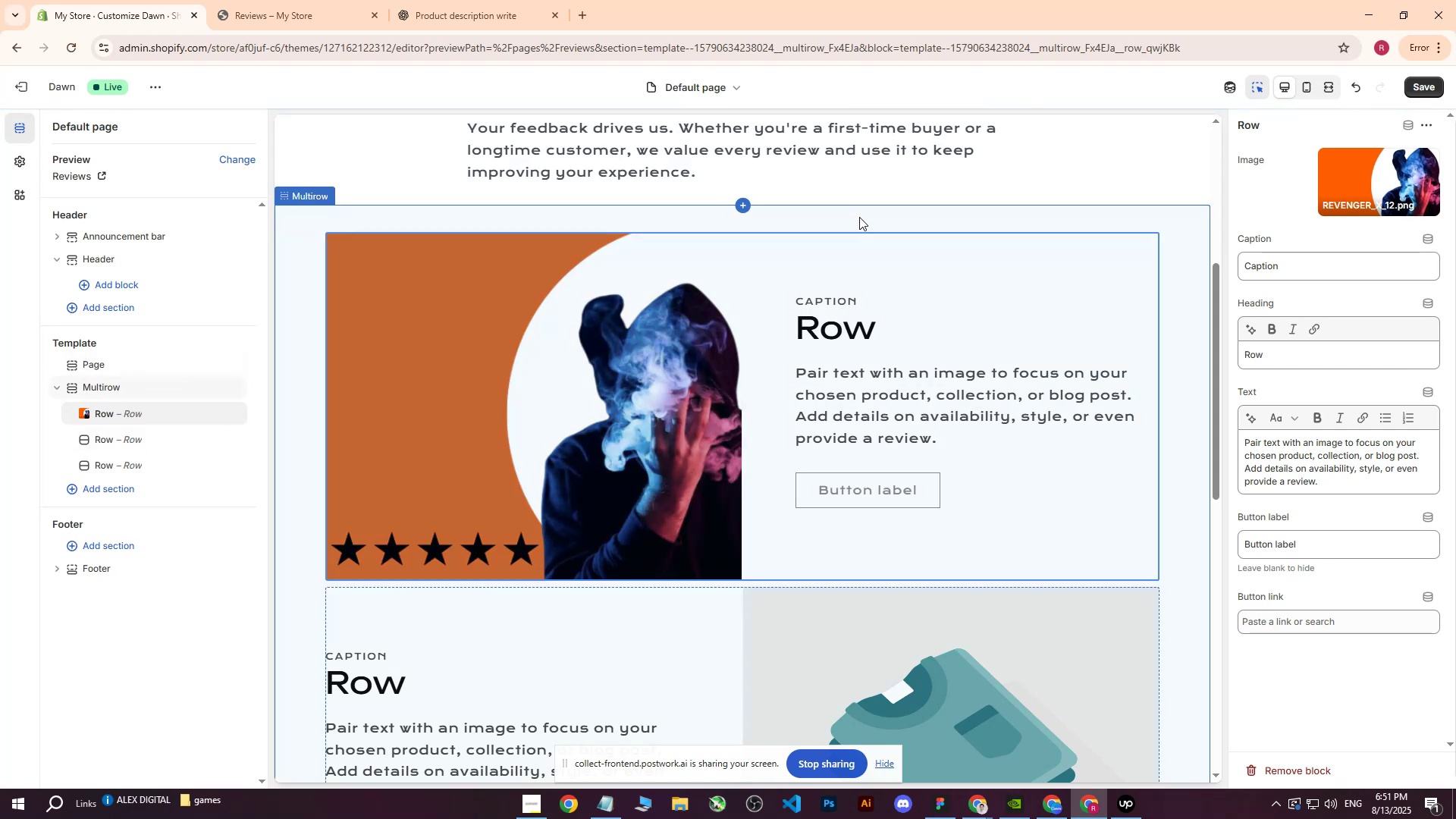 
left_click([1059, 804])
 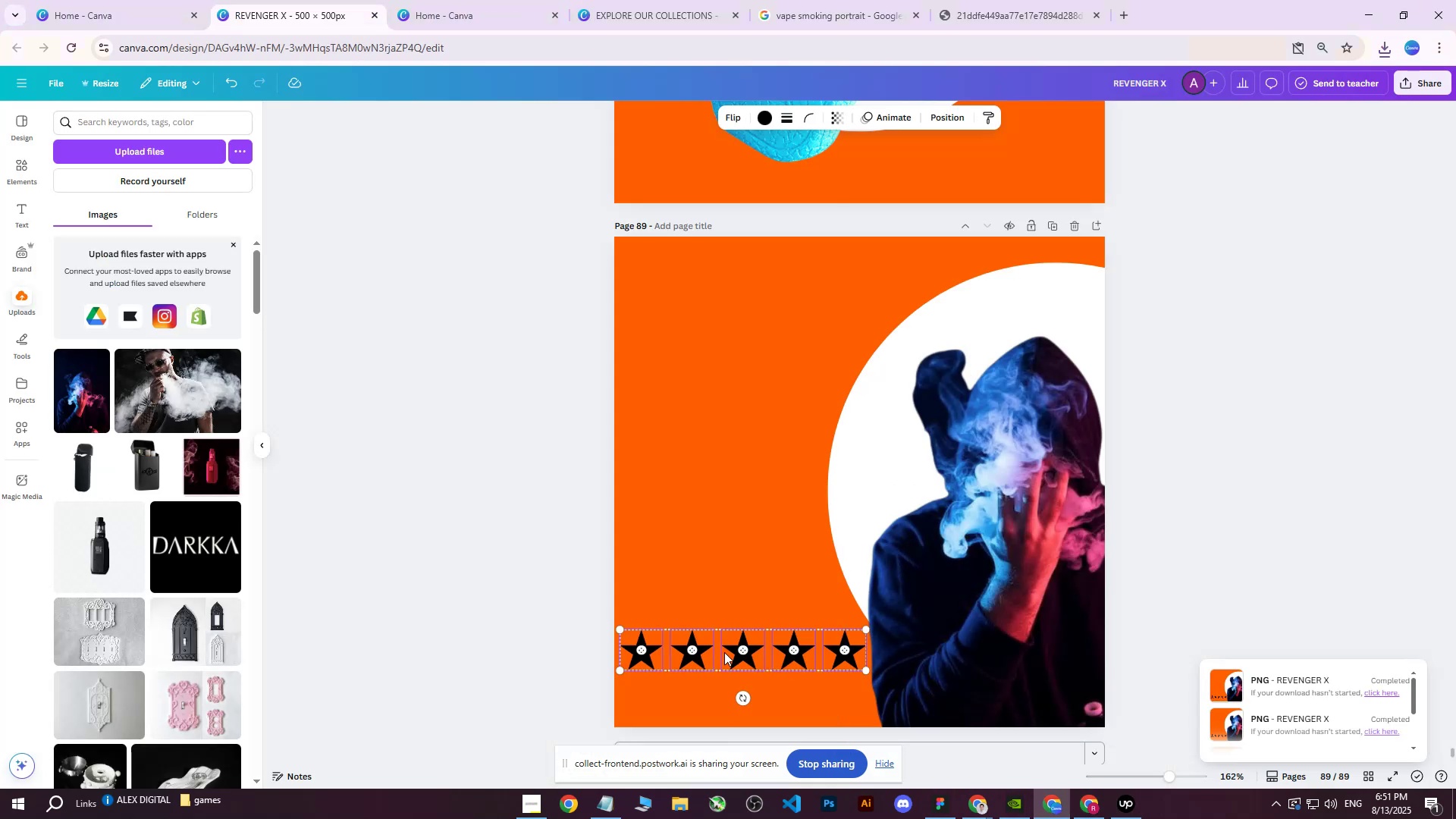 
left_click([657, 652])
 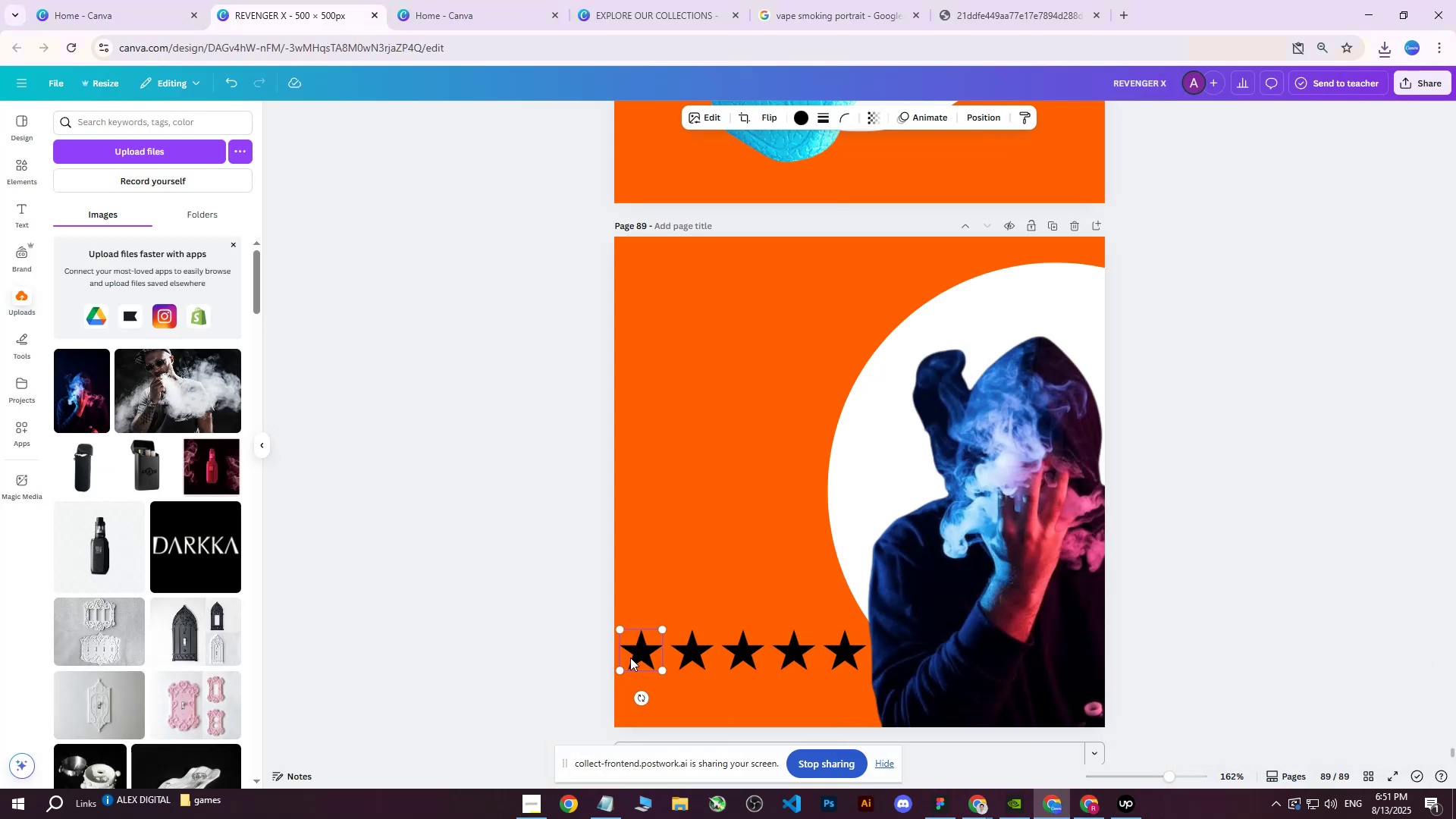 
hold_key(key=ShiftLeft, duration=1.14)
left_click([686, 653])
 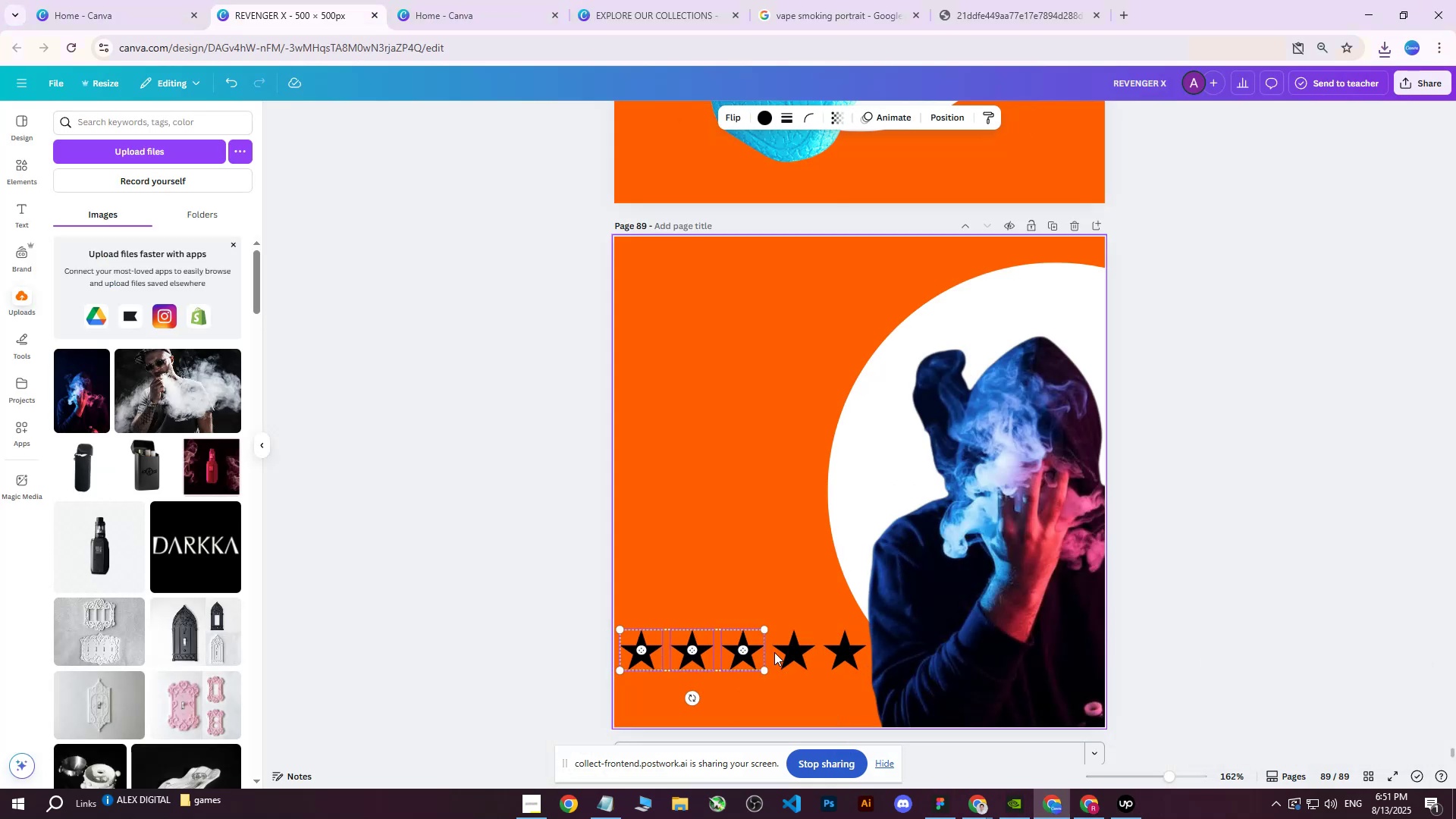 
triple_click([780, 652])
 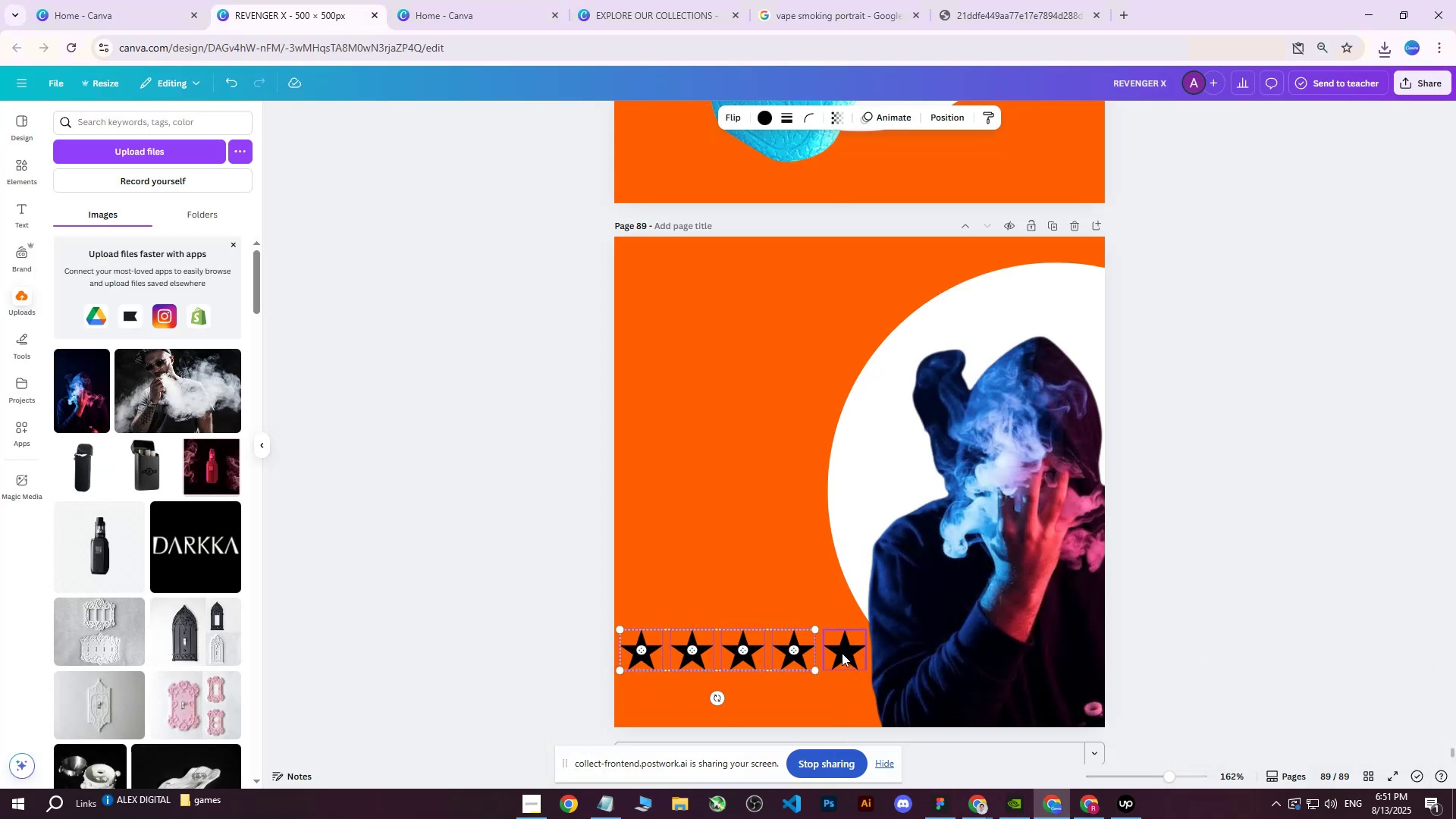 
triple_click([846, 653])
 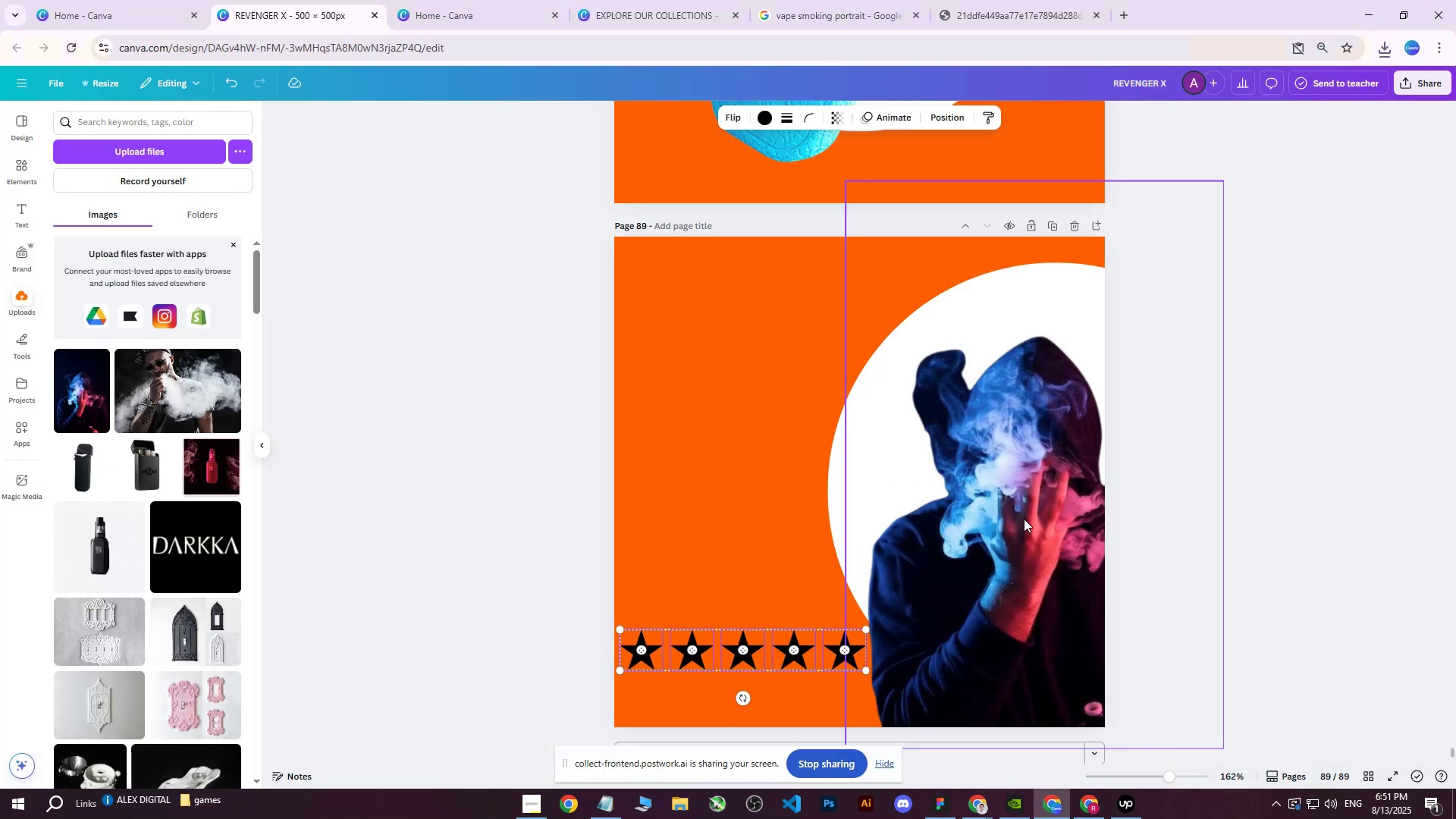 
key(ArrowDown)
 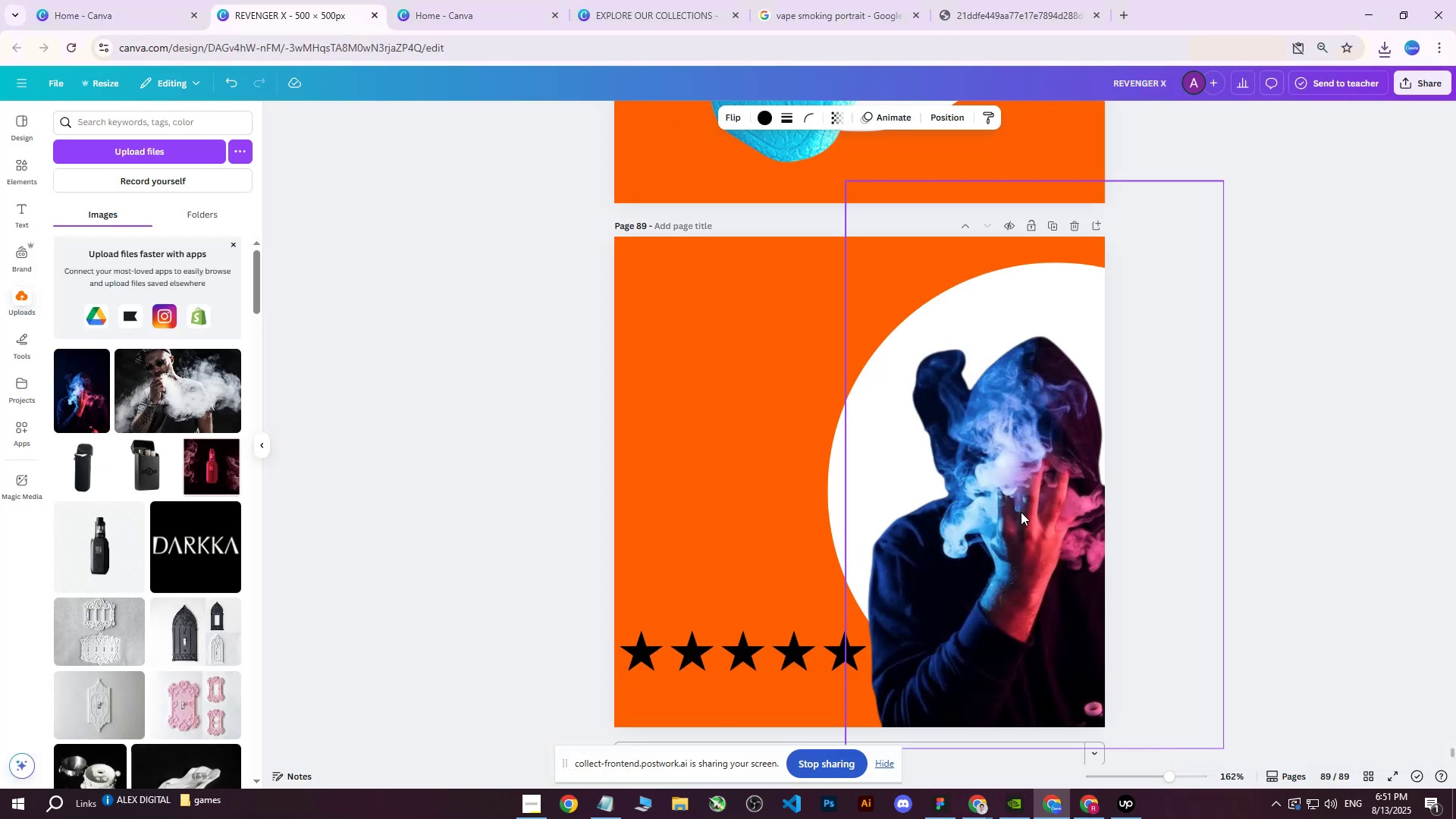 
key(ArrowDown)
 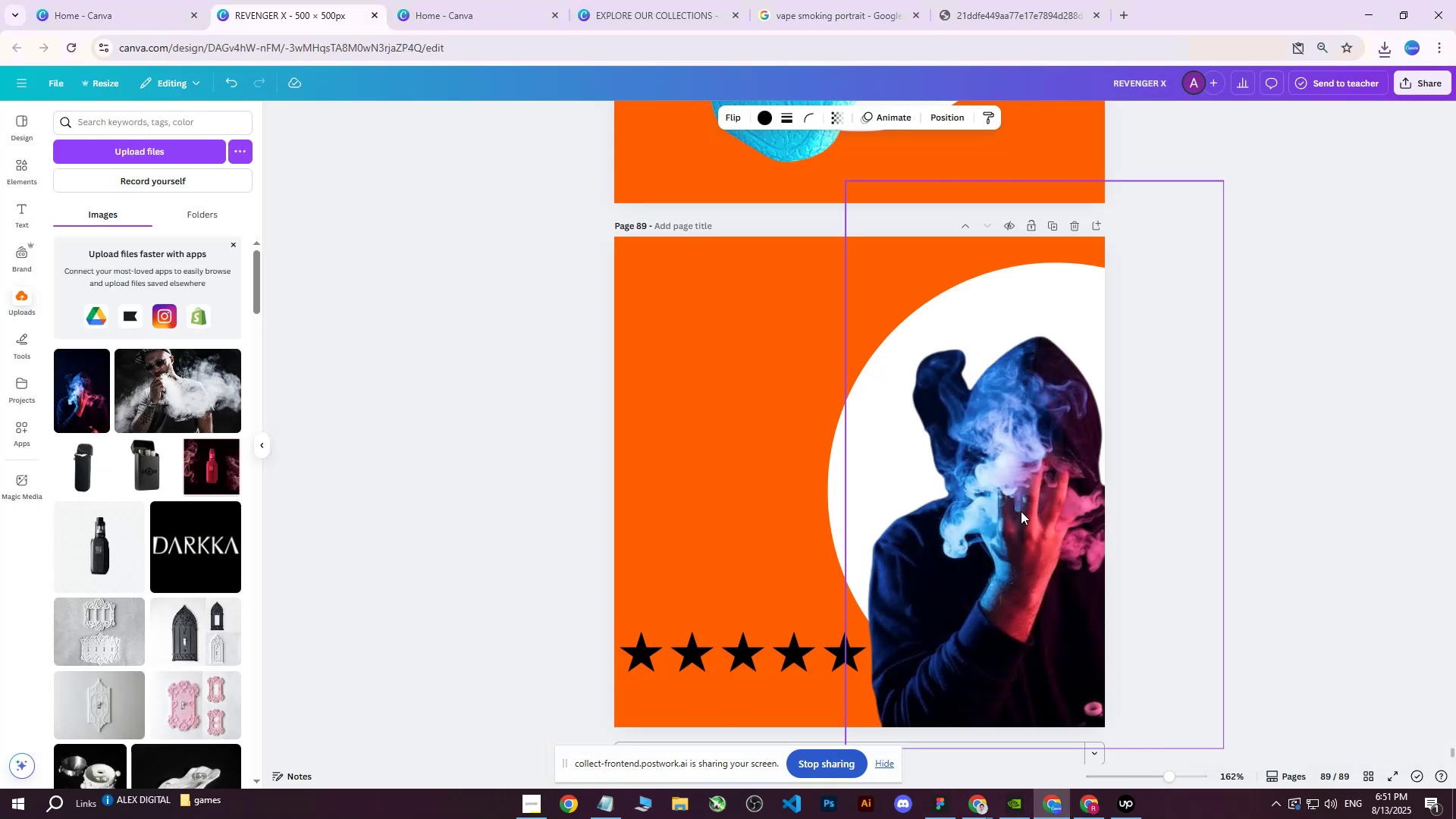 
key(ArrowDown)
 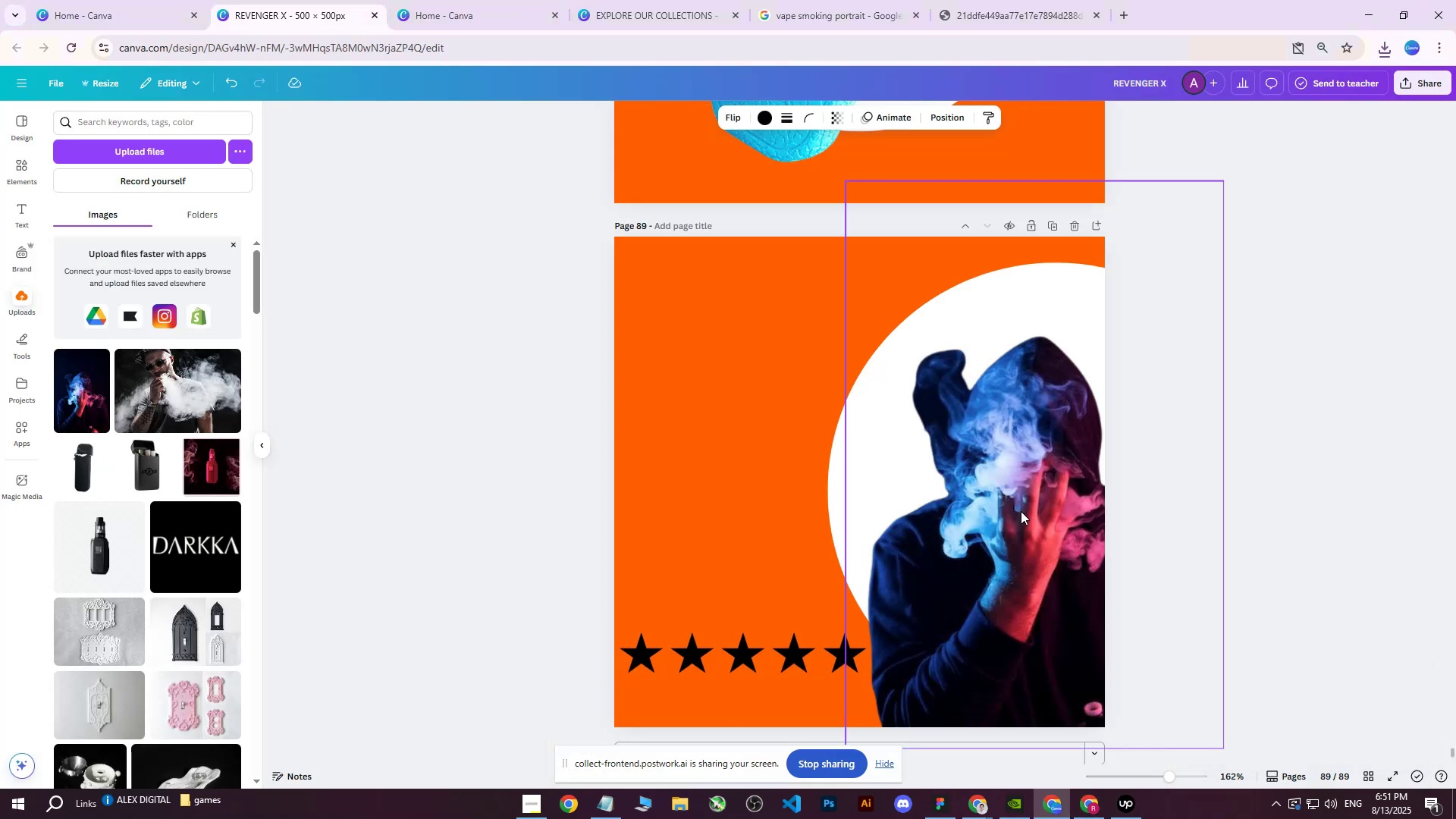 
key(ArrowDown)
 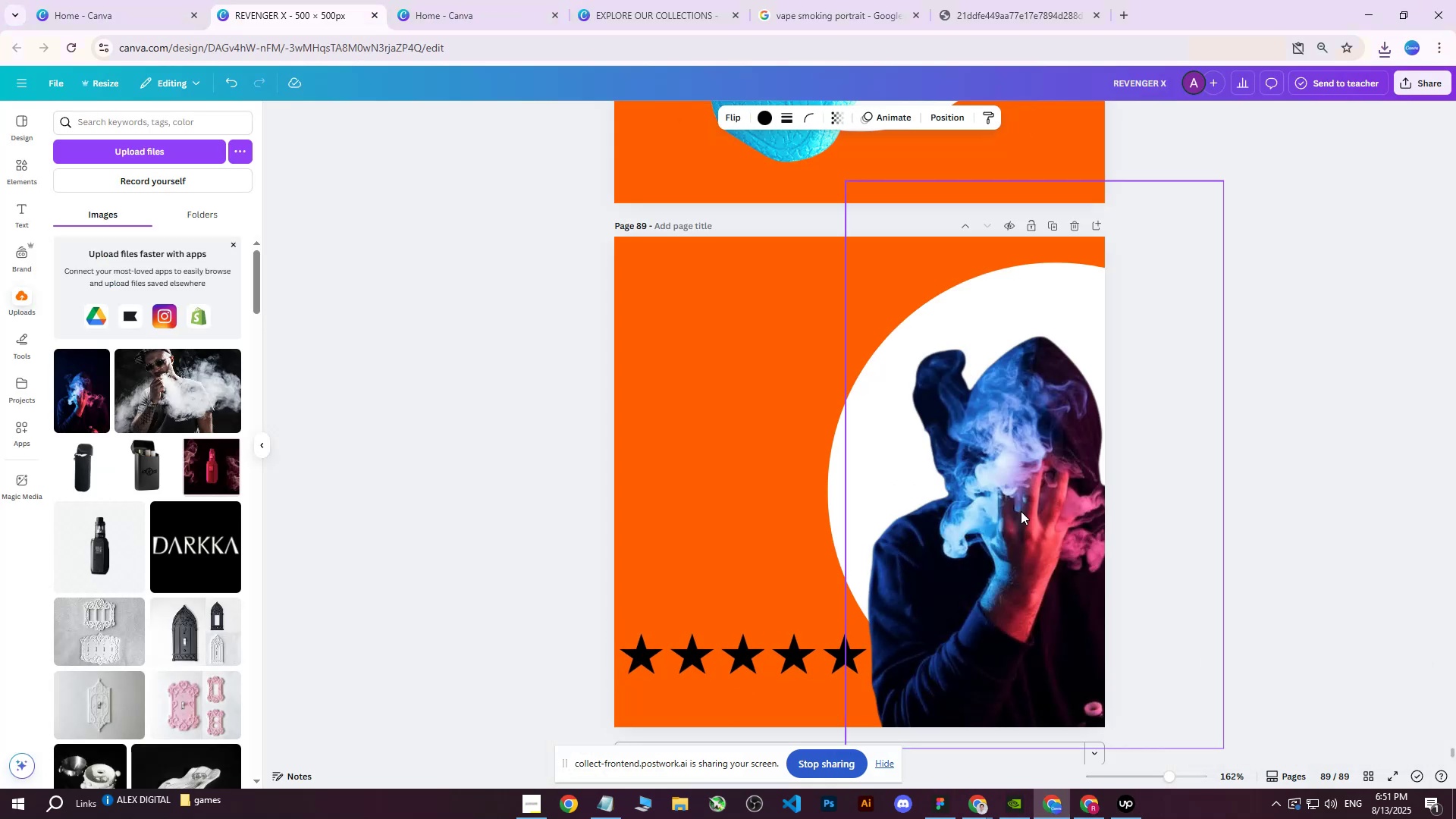 
key(ArrowDown)
 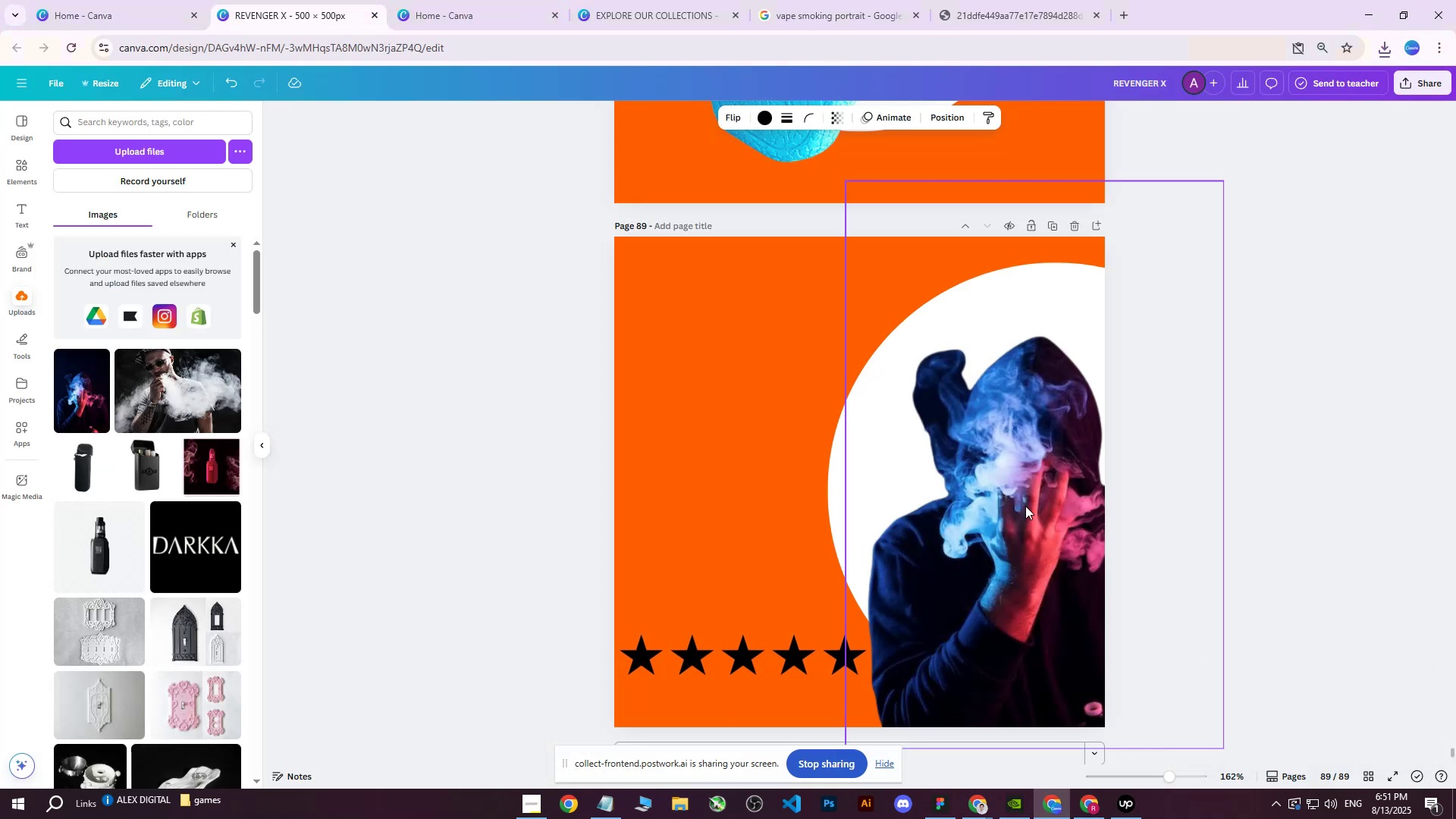 
key(ArrowDown)
 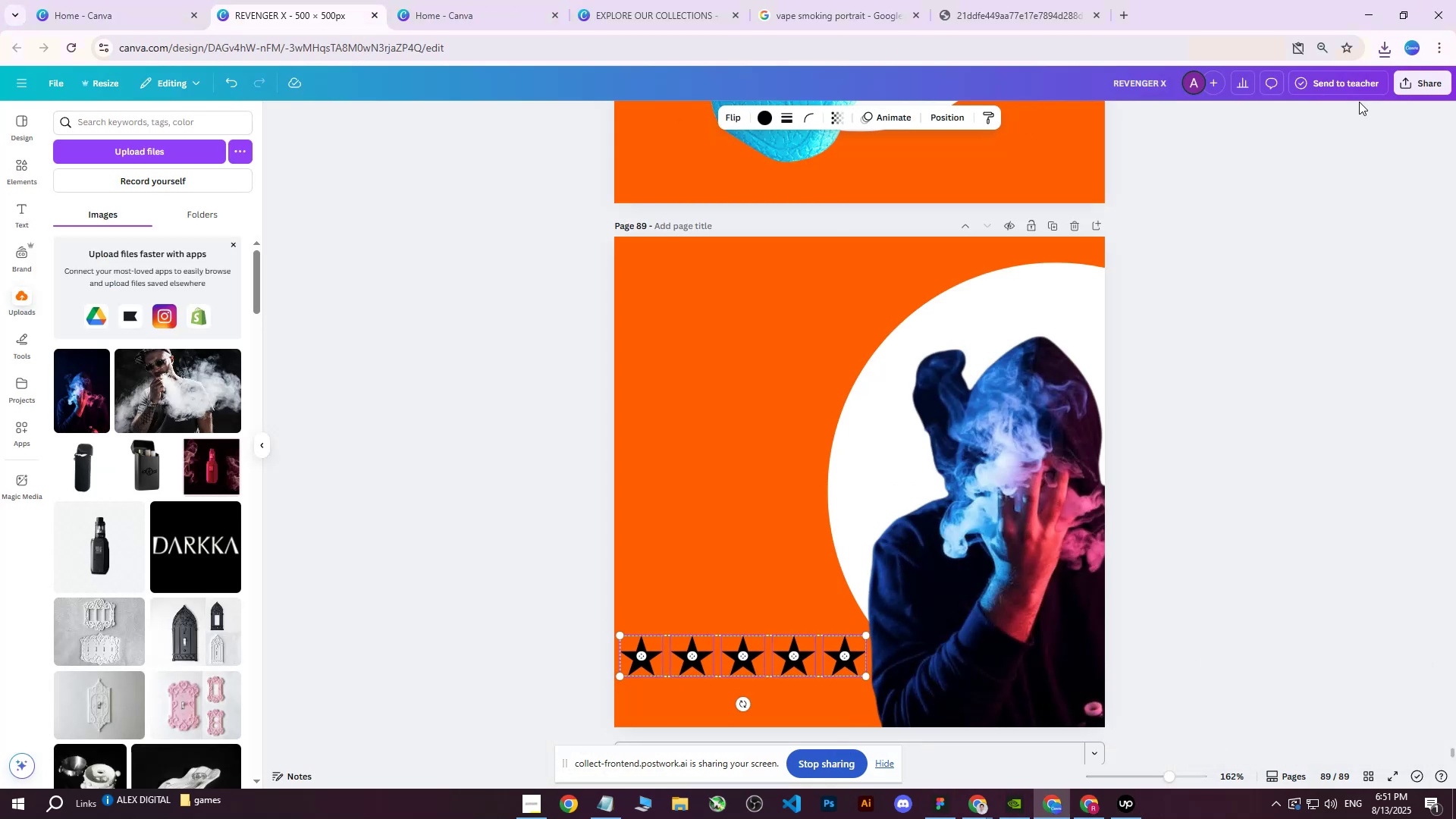 
left_click([1402, 85])
 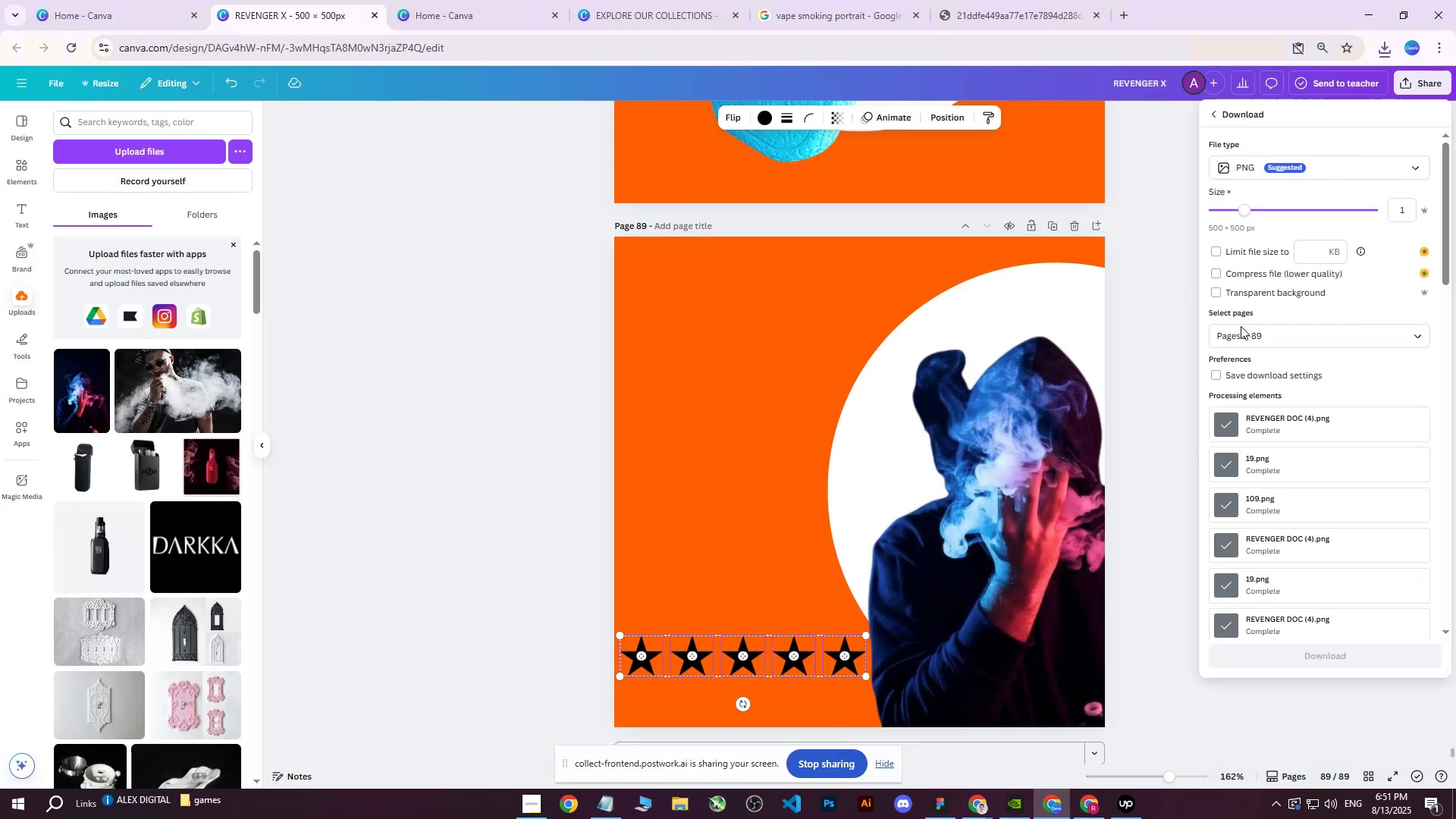 
double_click([1238, 347])
 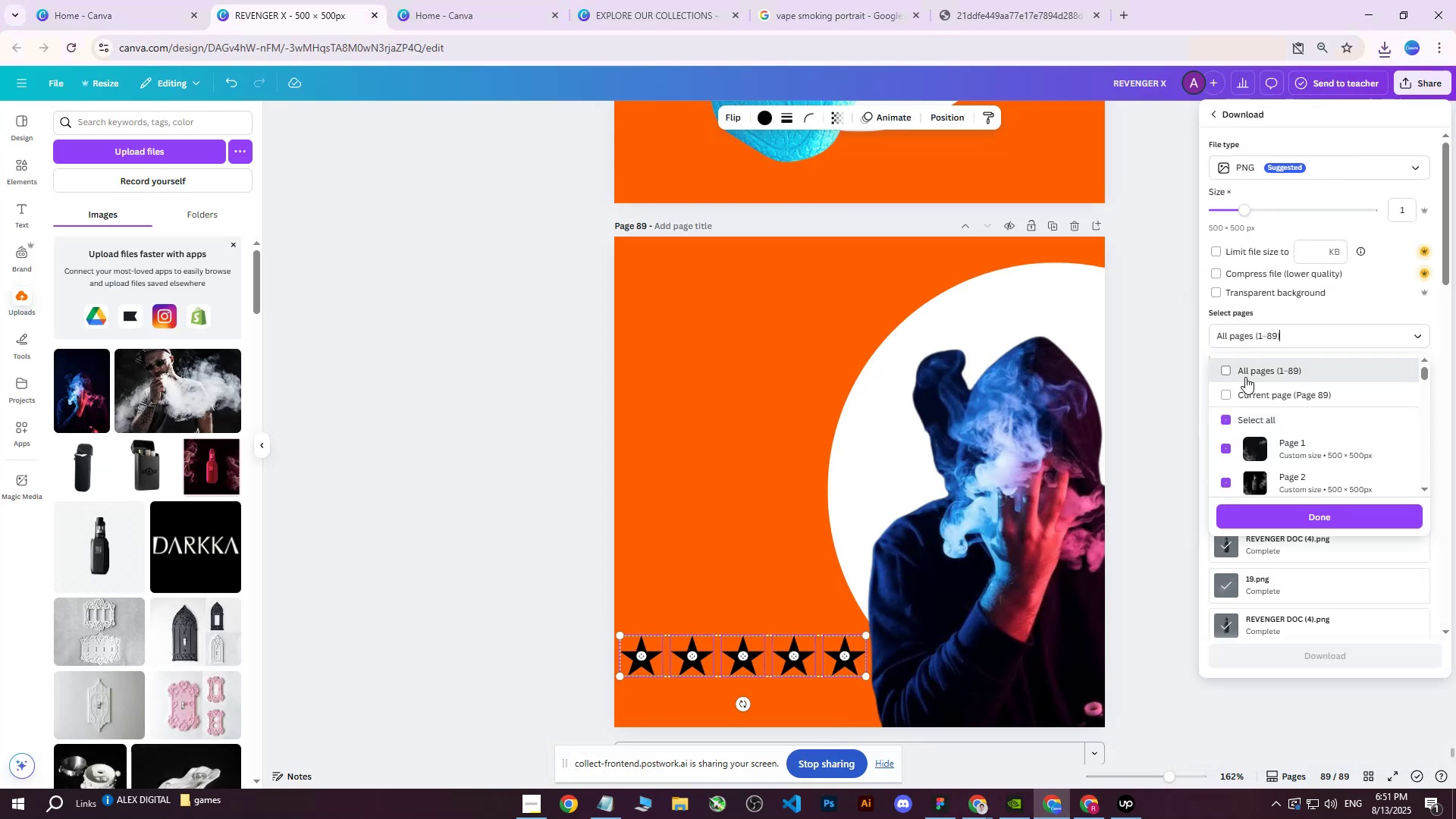 
triple_click([1250, 394])
 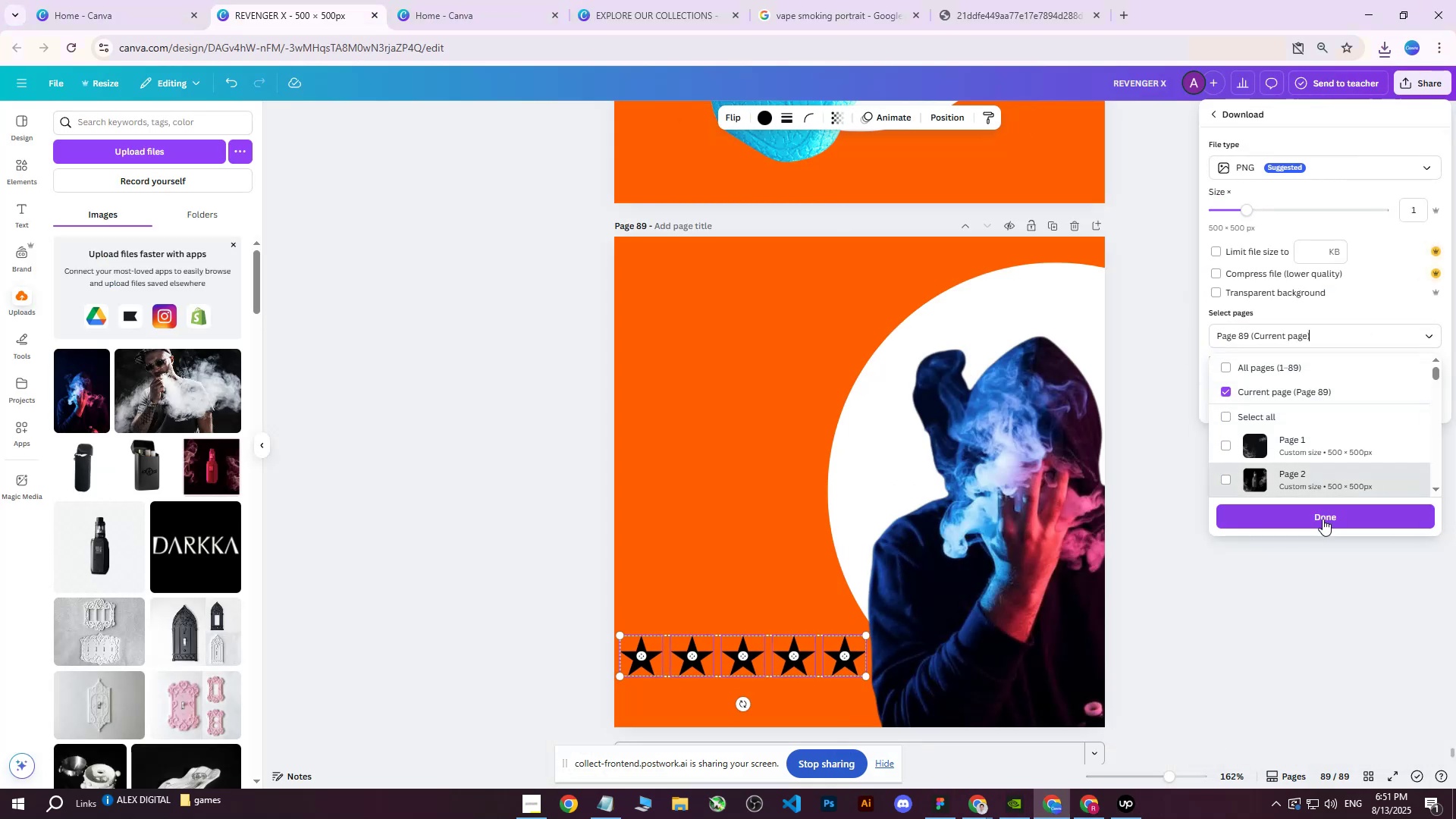 
left_click([1313, 513])
 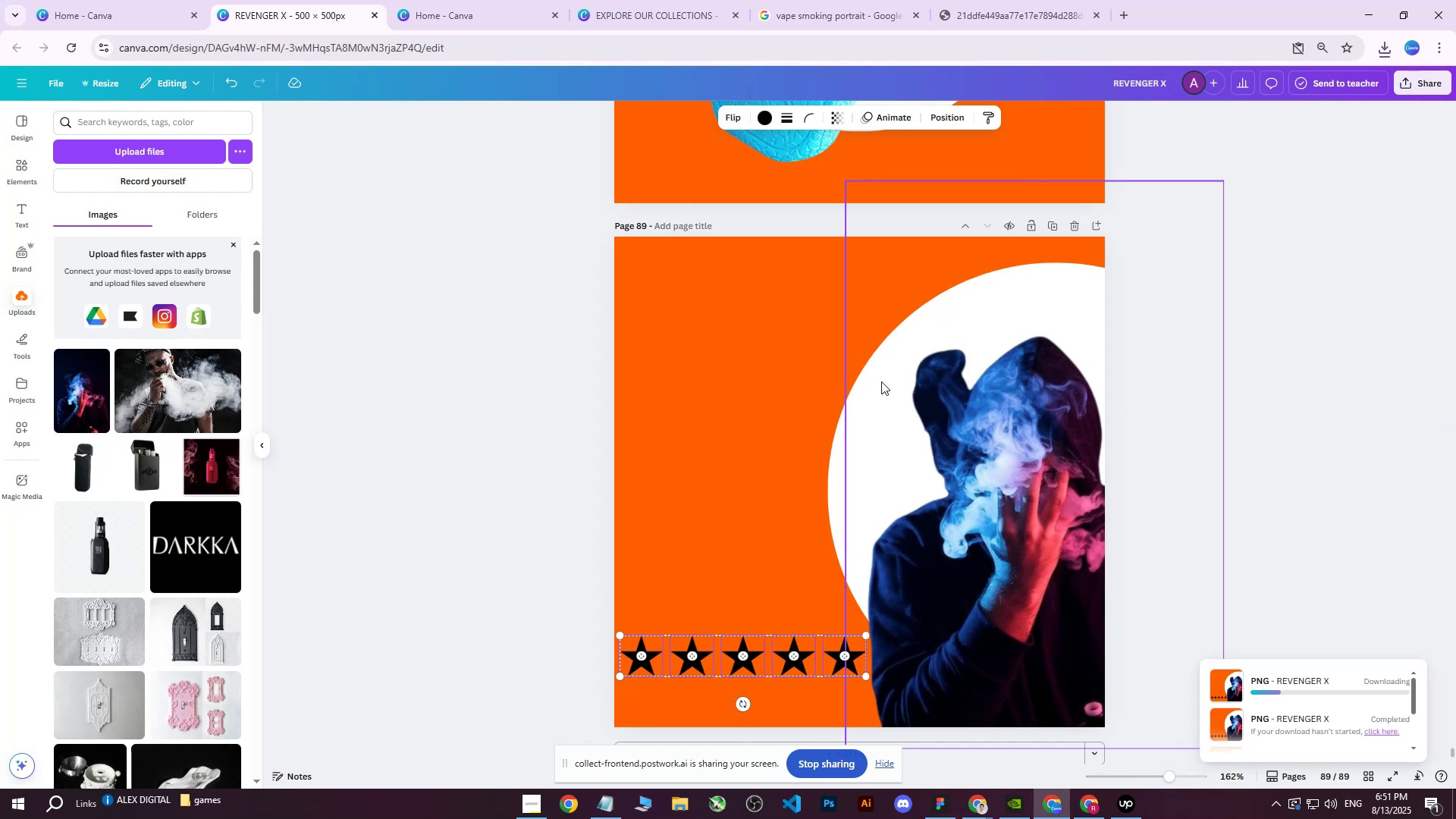 
left_click([1090, 812])
 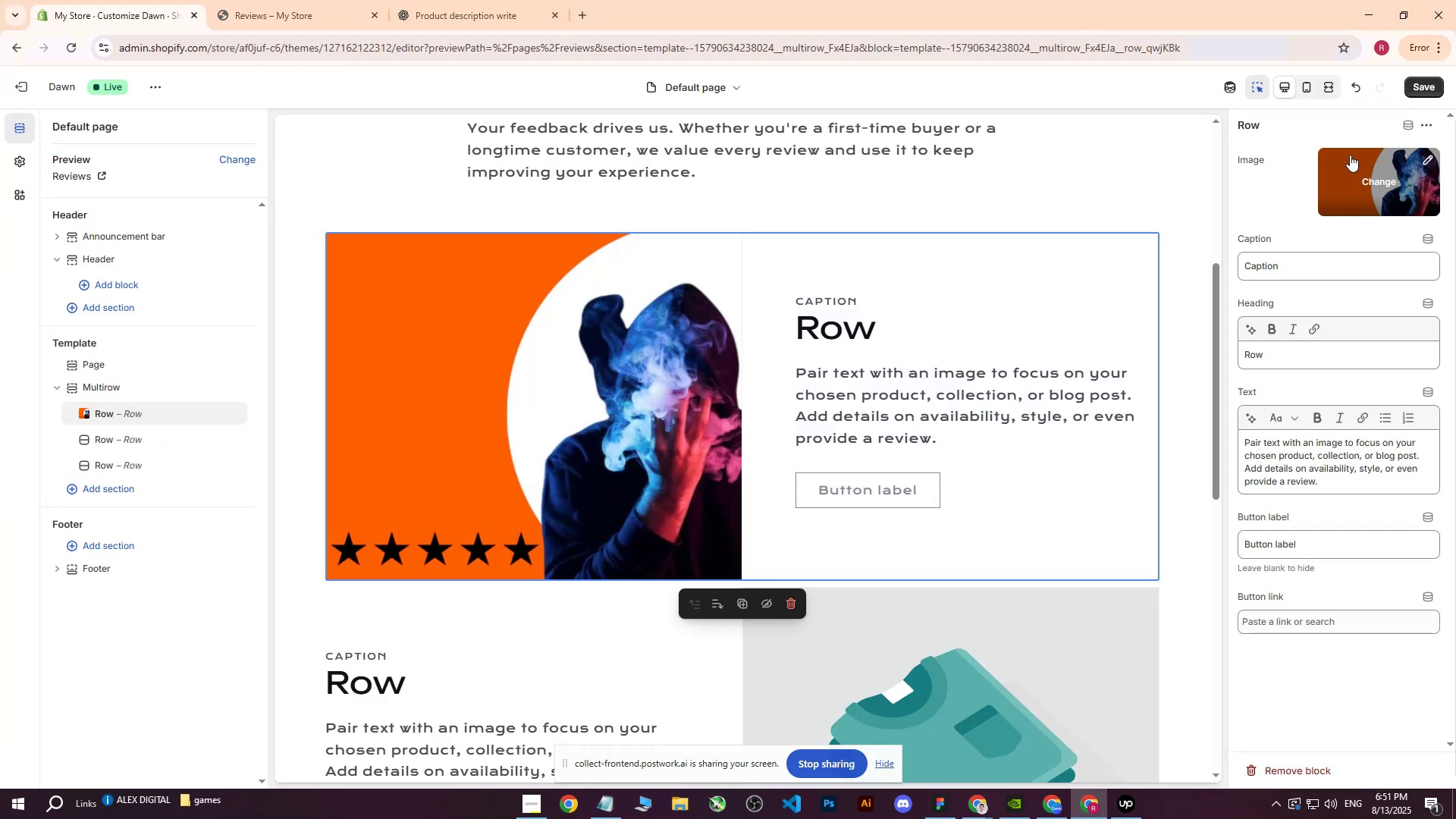 
left_click([1385, 177])
 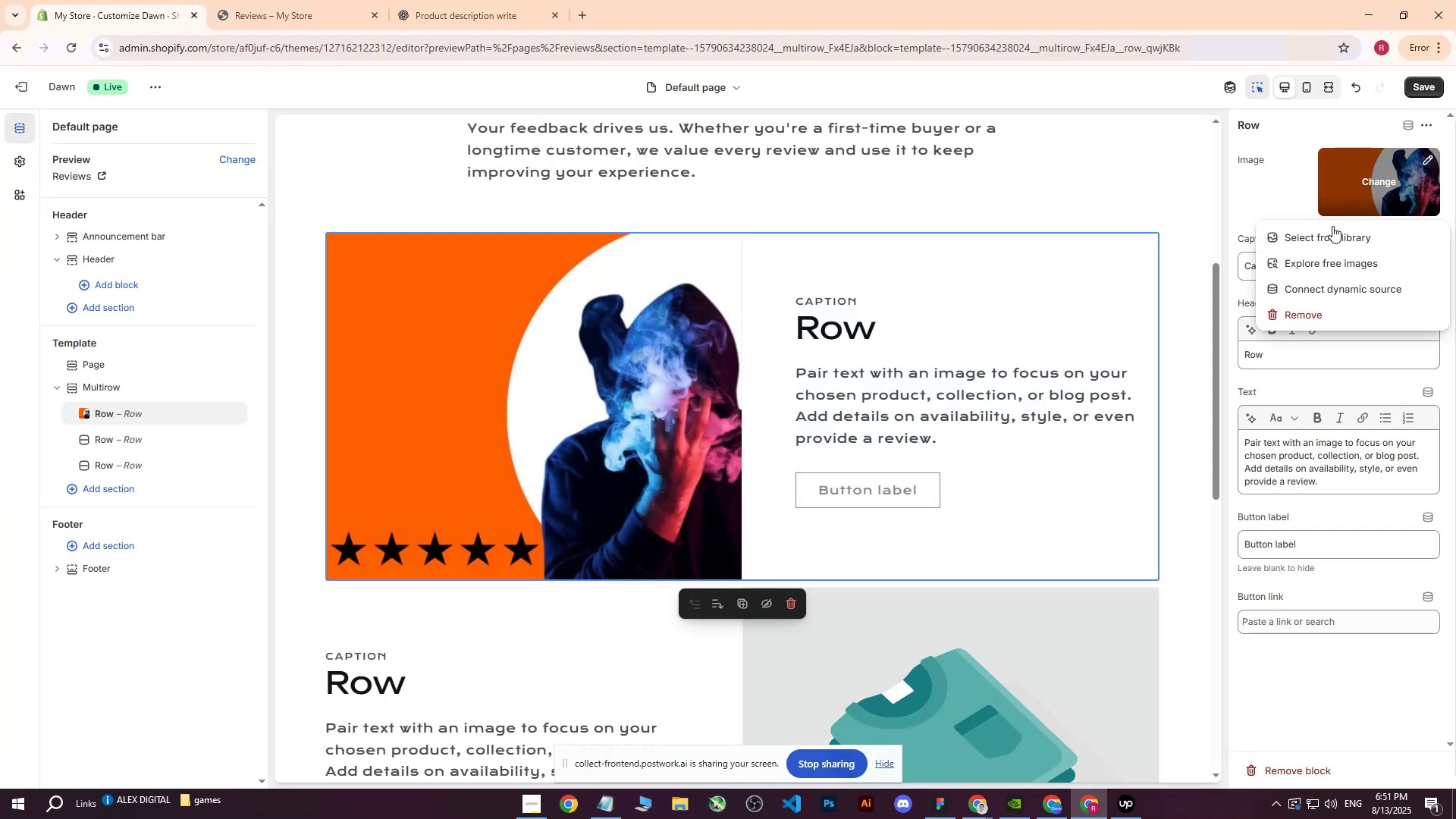 
left_click([1330, 231])
 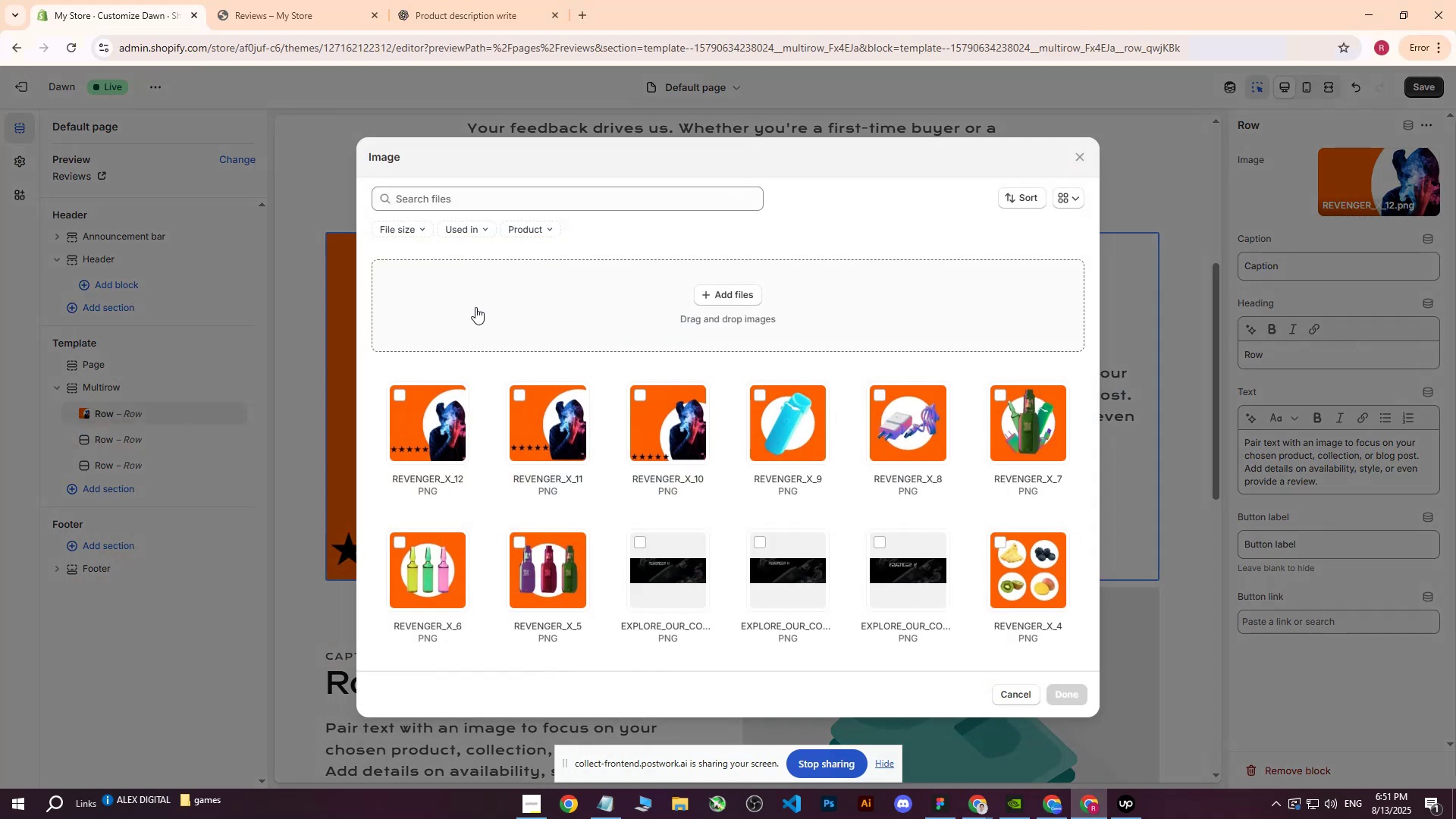 
left_click([715, 263])
 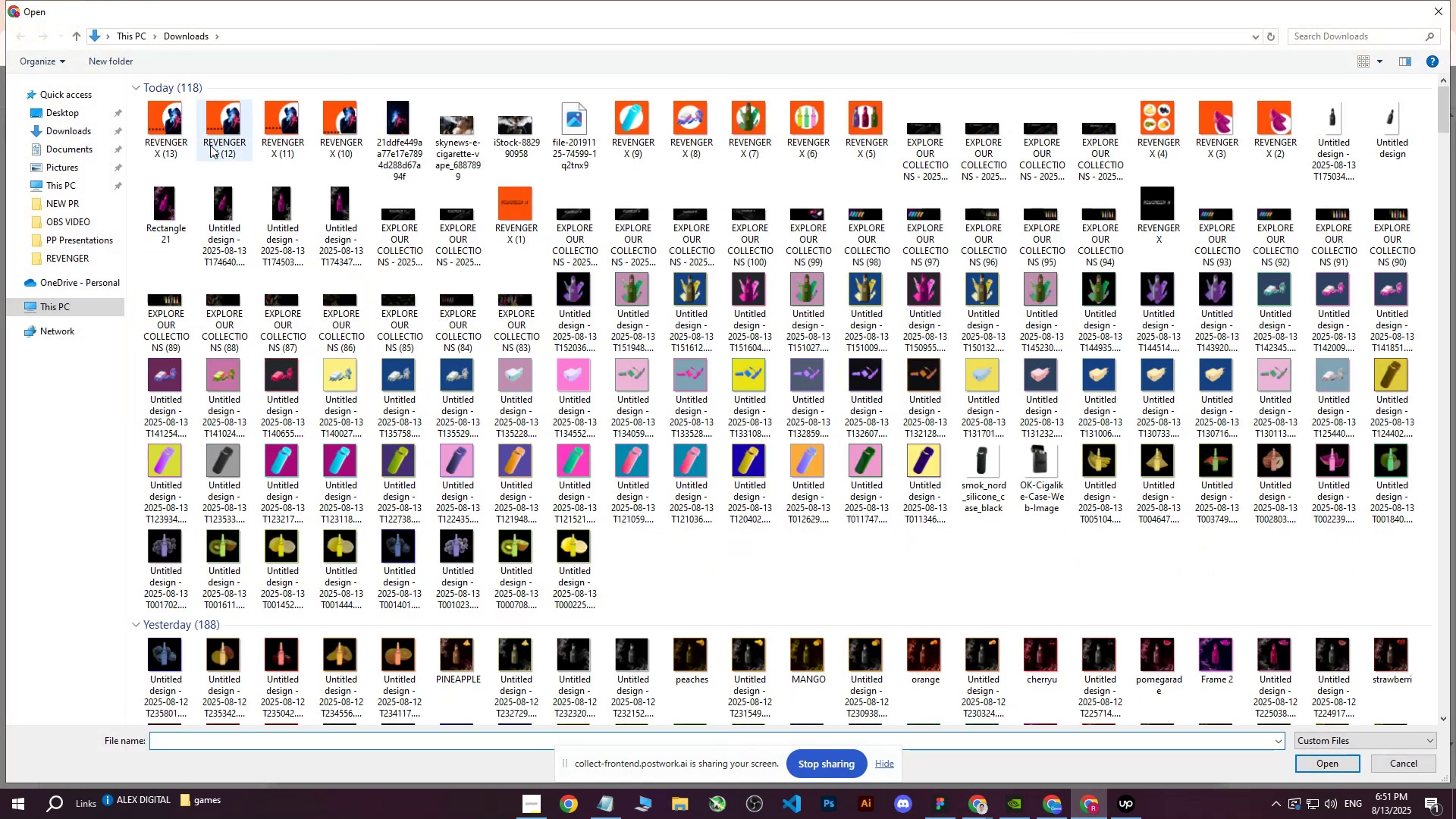 
left_click([167, 121])
 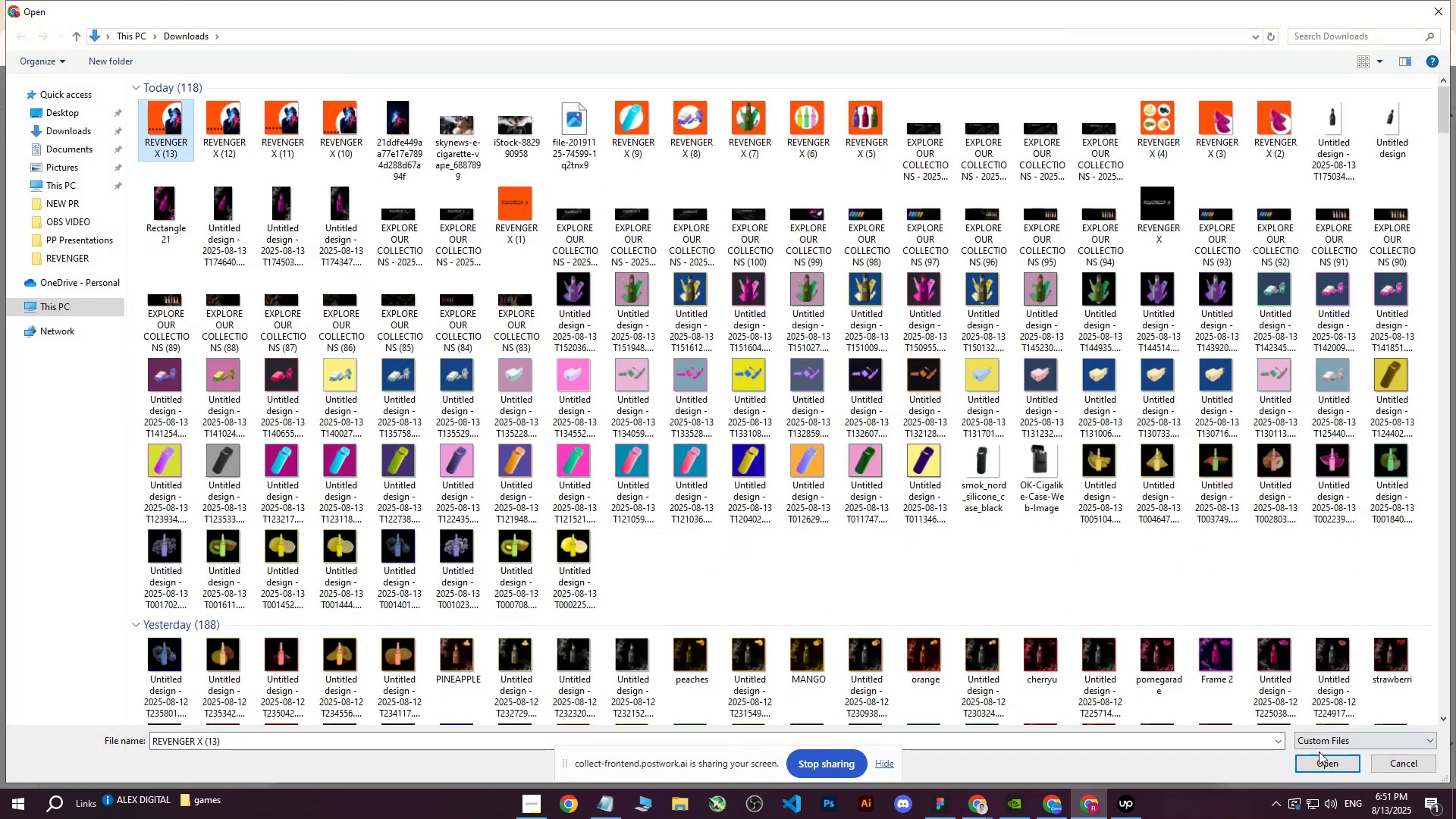 
left_click([1319, 769])
 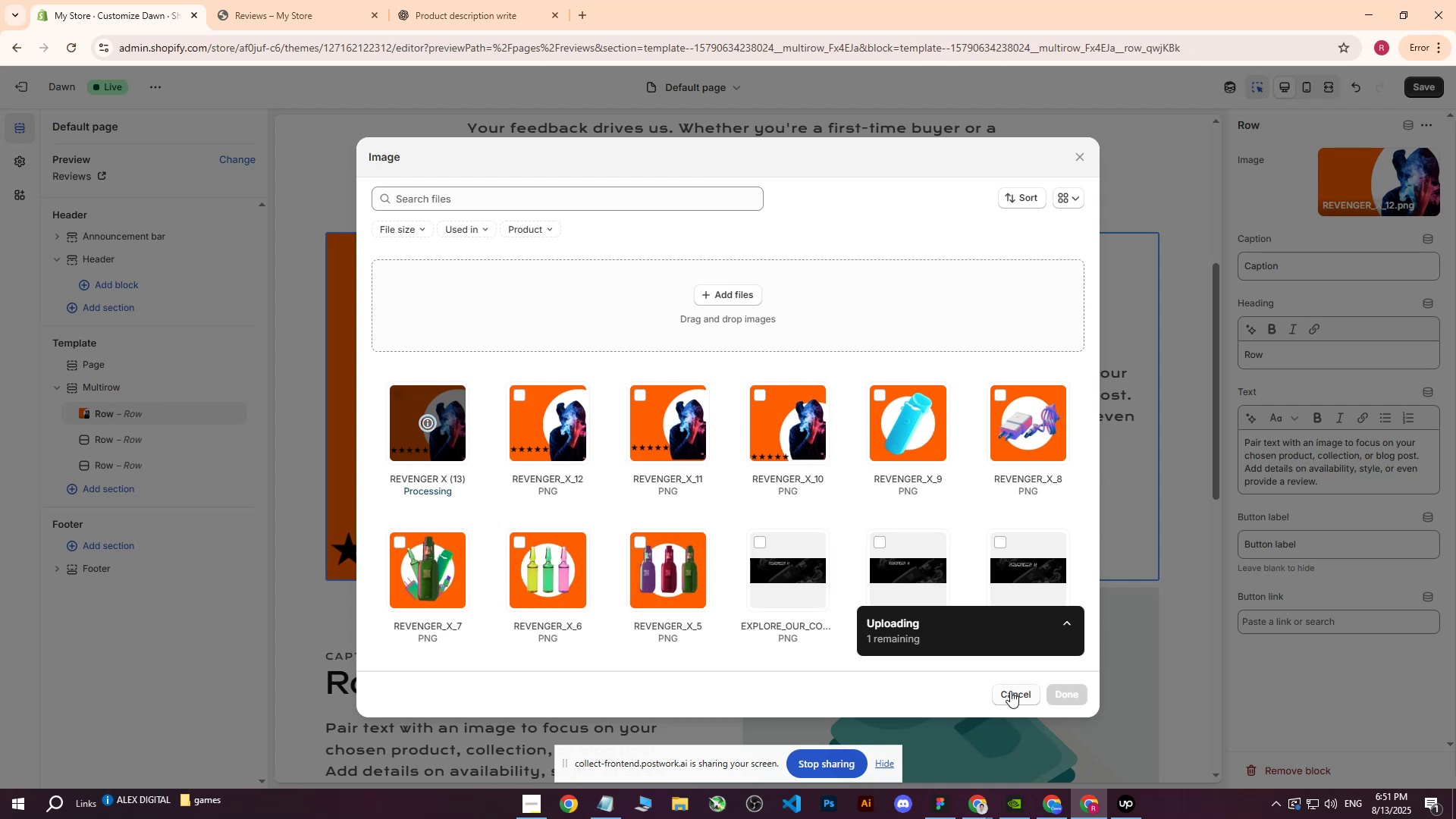 
wait(6.56)
 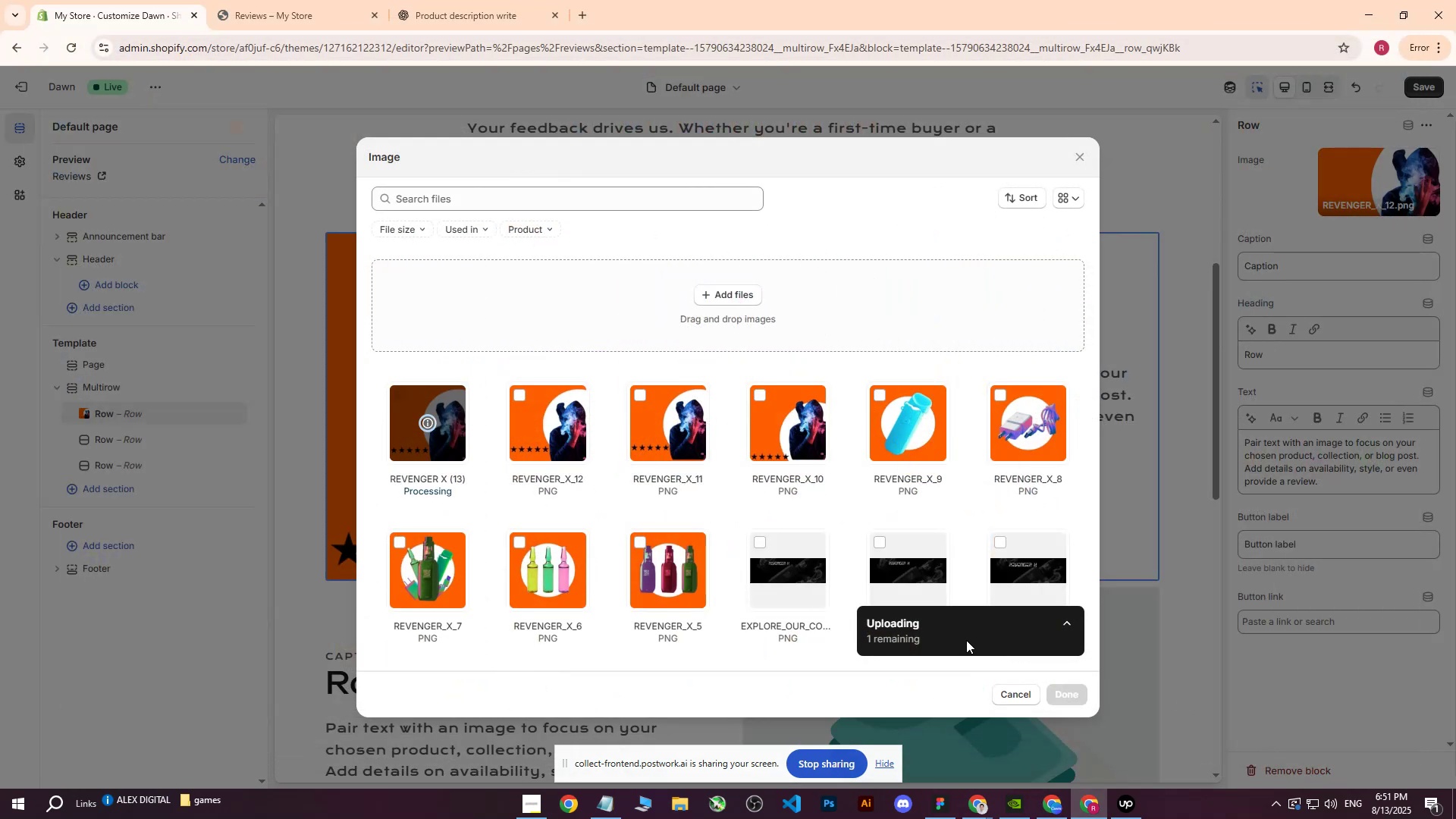 
left_click([1077, 695])
 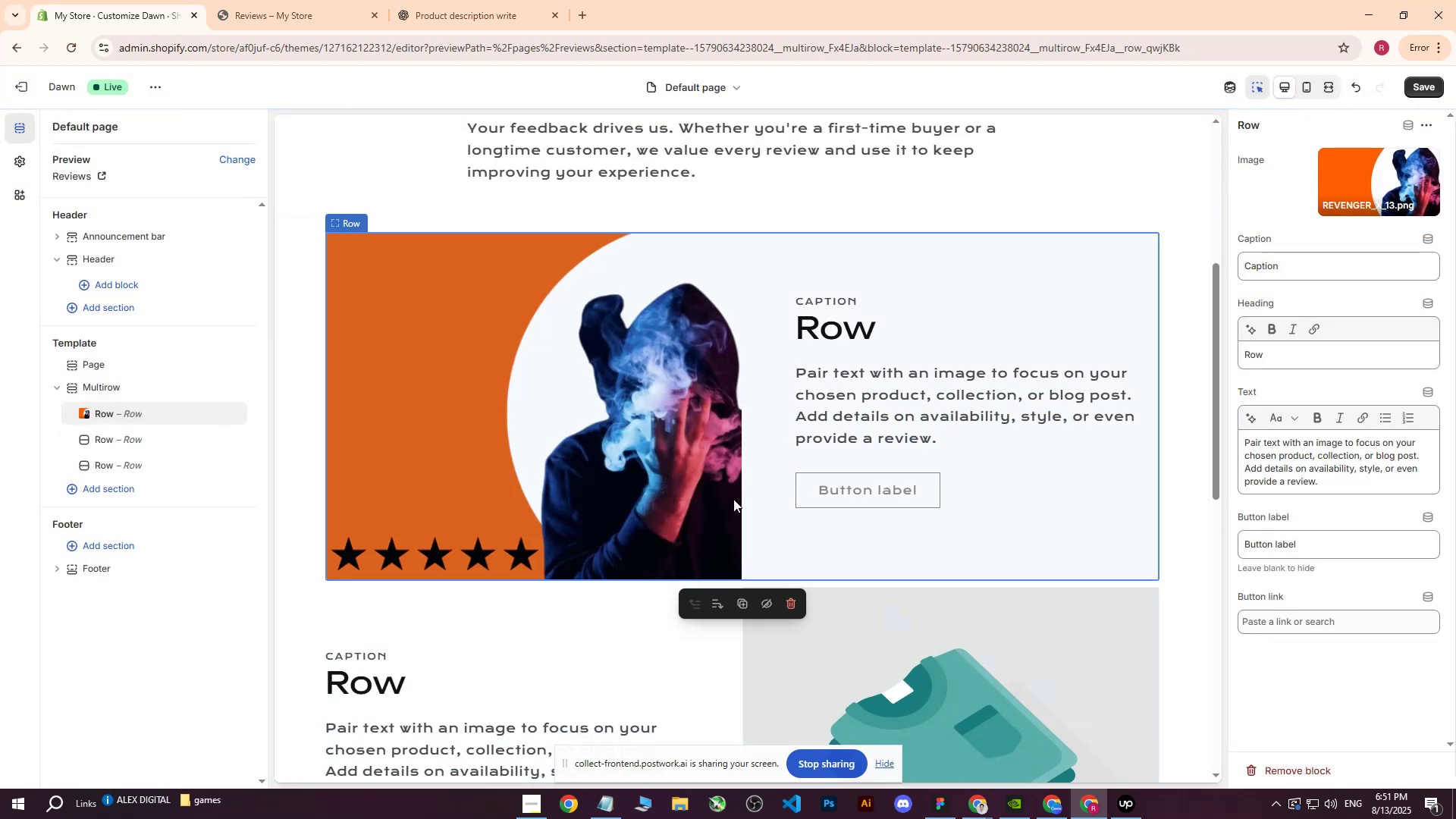 
wait(5.49)
 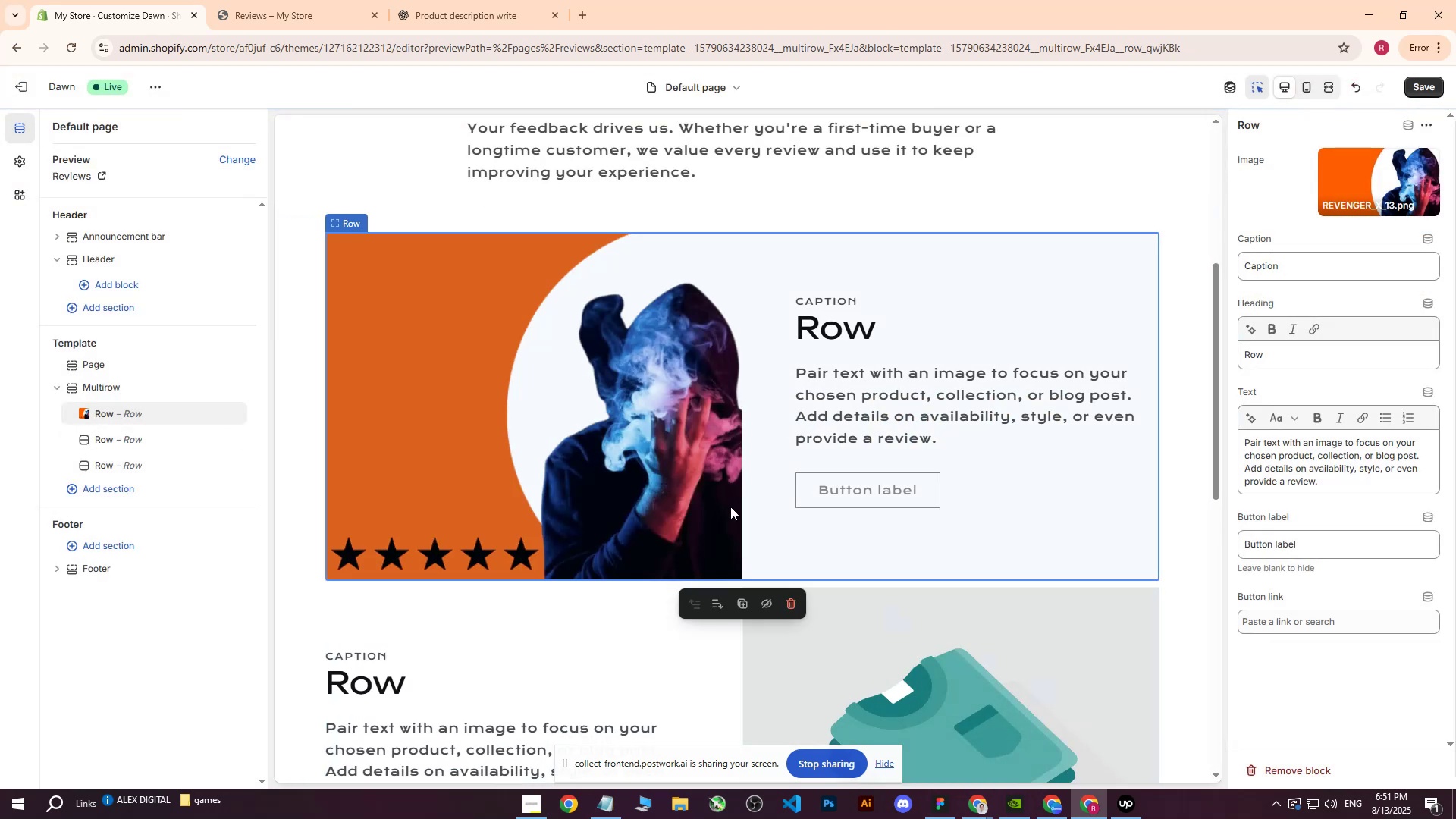 
left_click([290, 574])
 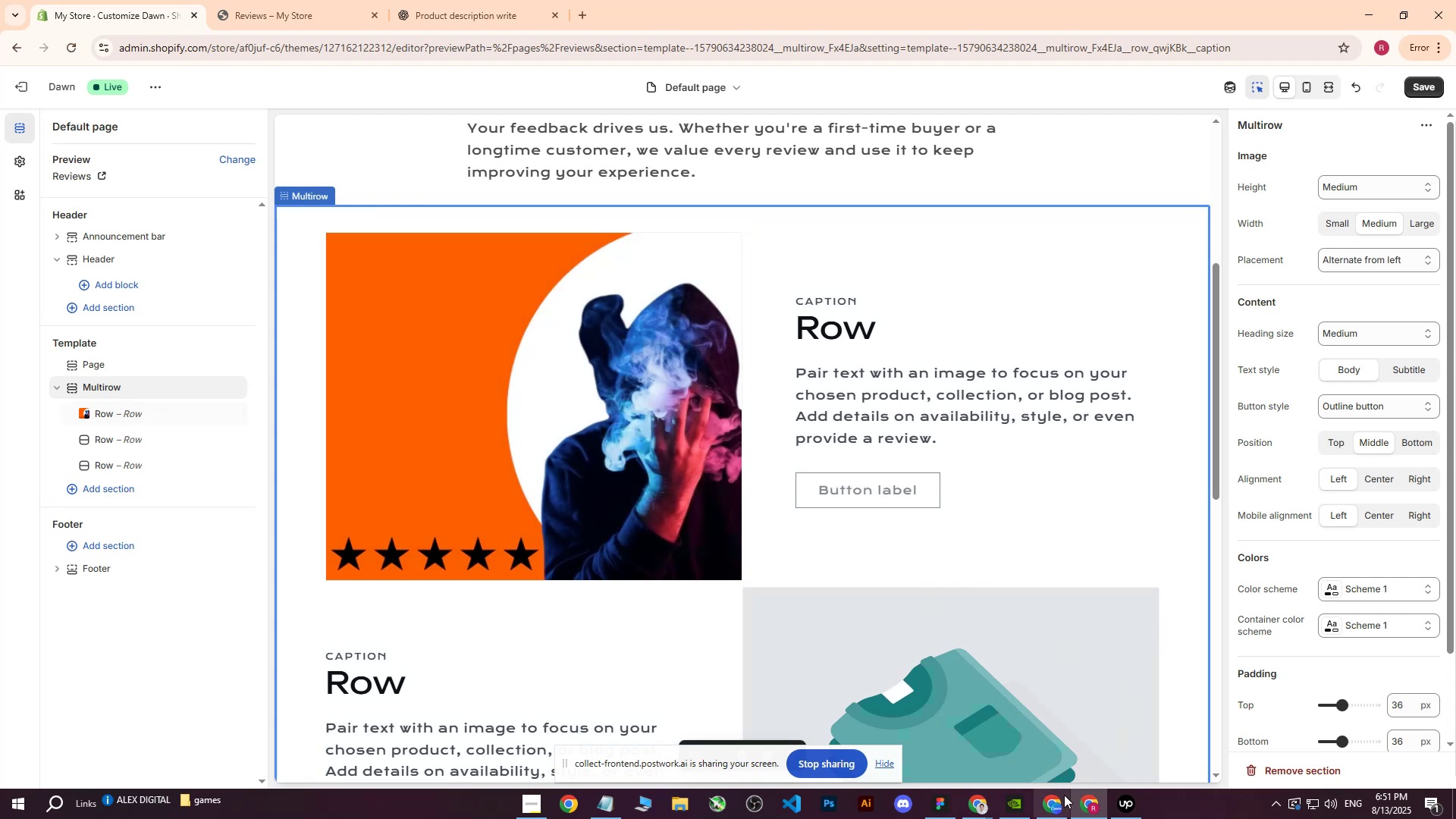 
left_click([640, 668])
 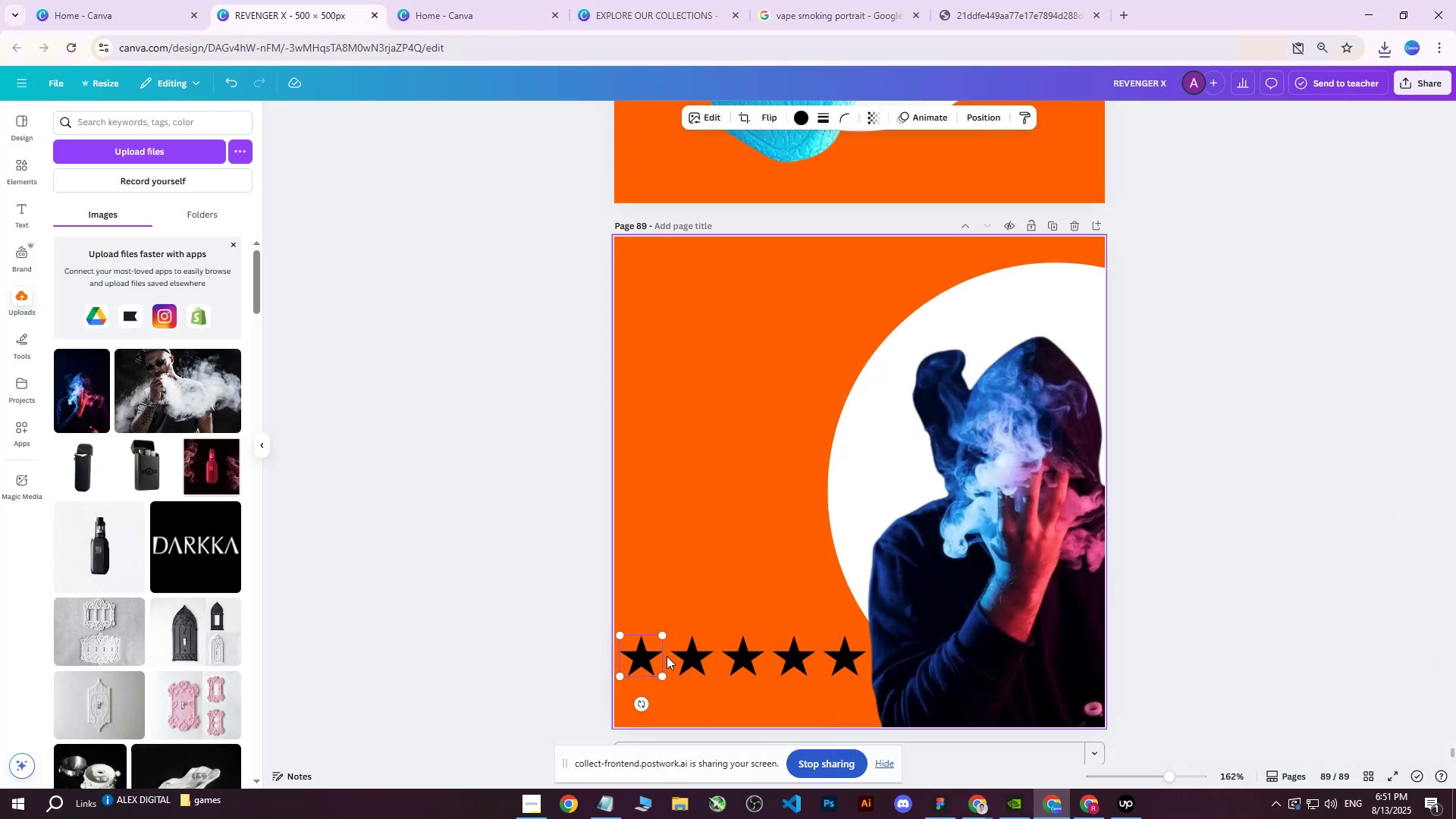 
hold_key(key=ShiftLeft, duration=1.1)
double_click([685, 654])
 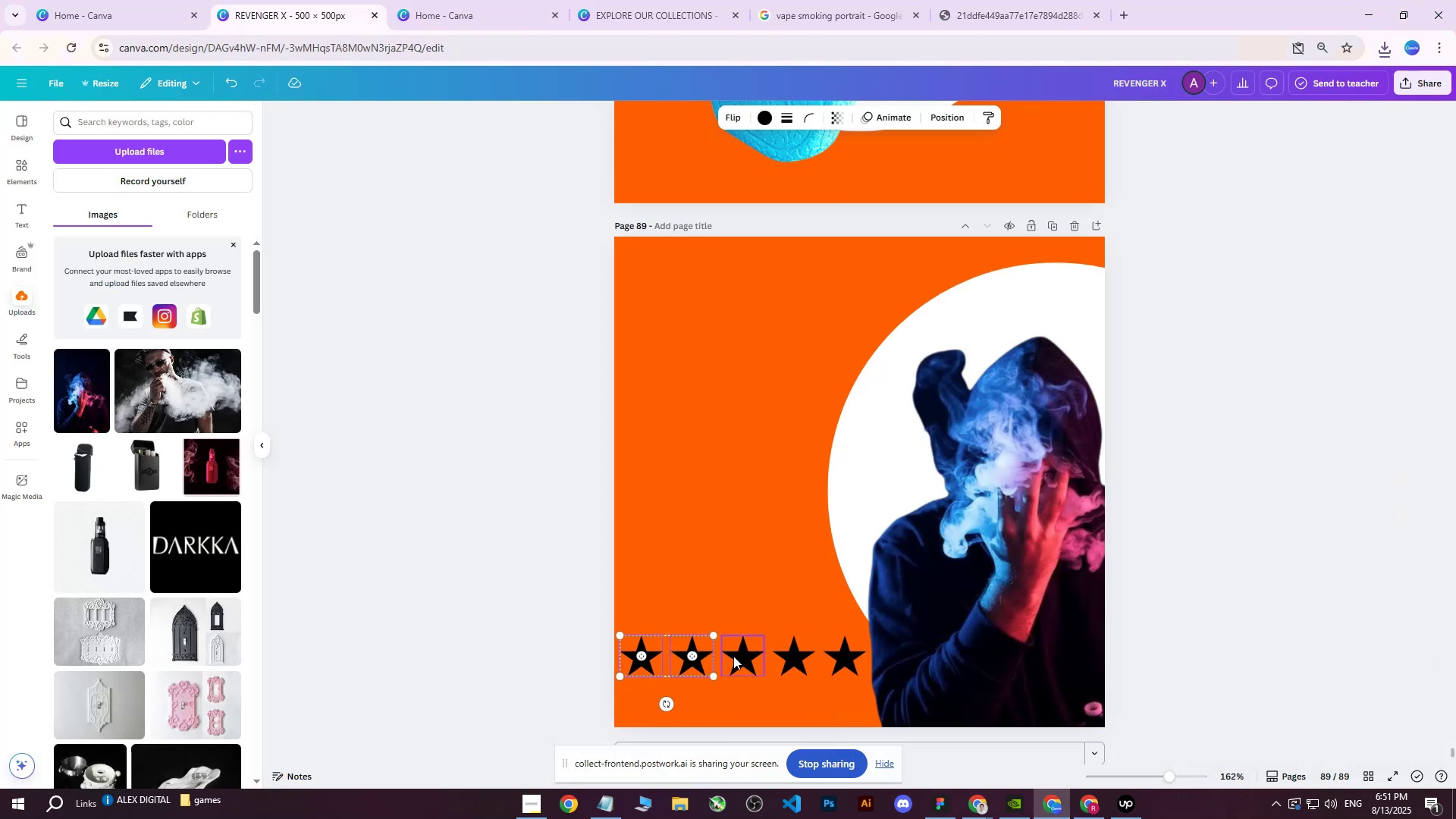 
triple_click([733, 656])
 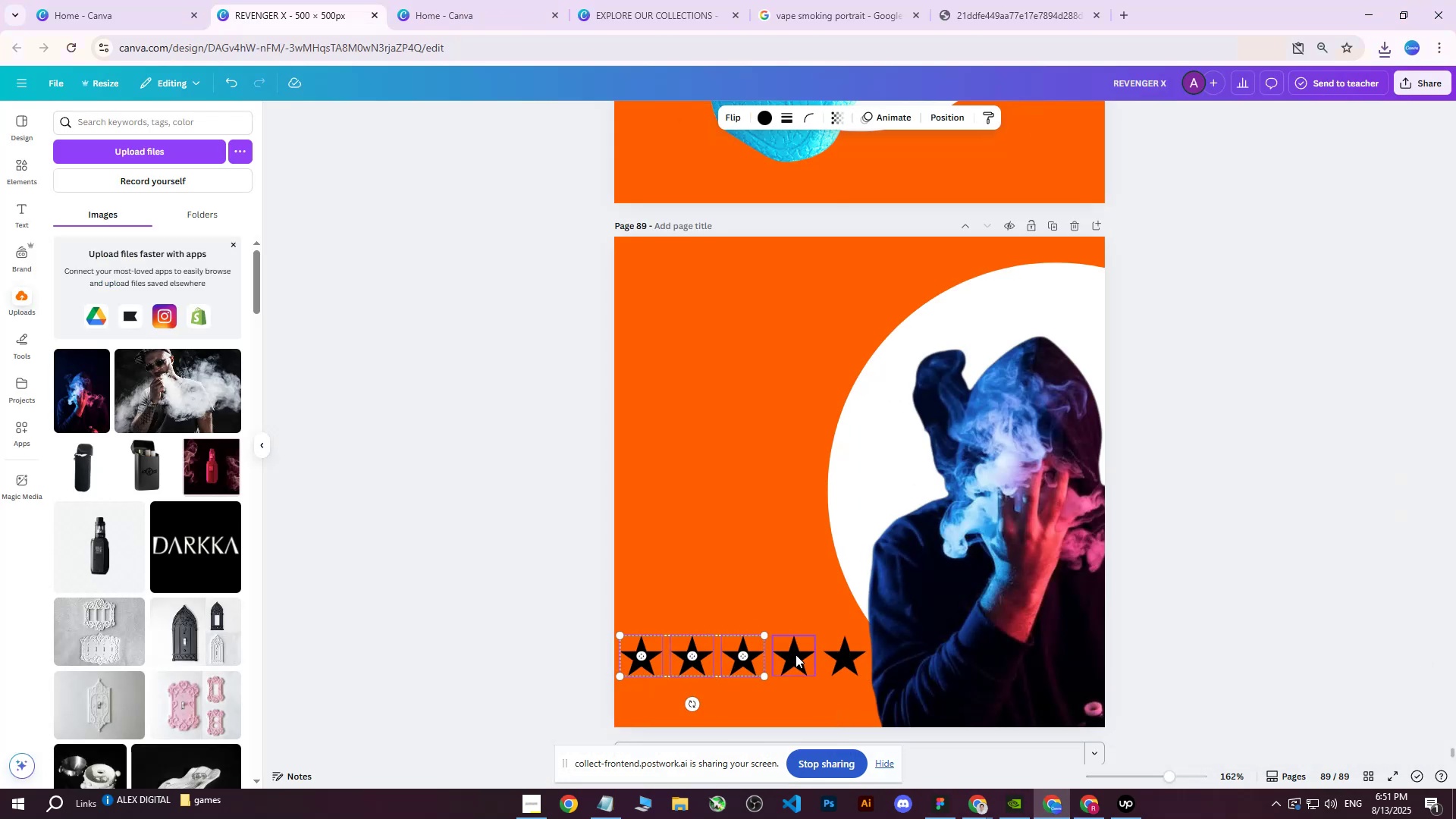 
triple_click([795, 654])
 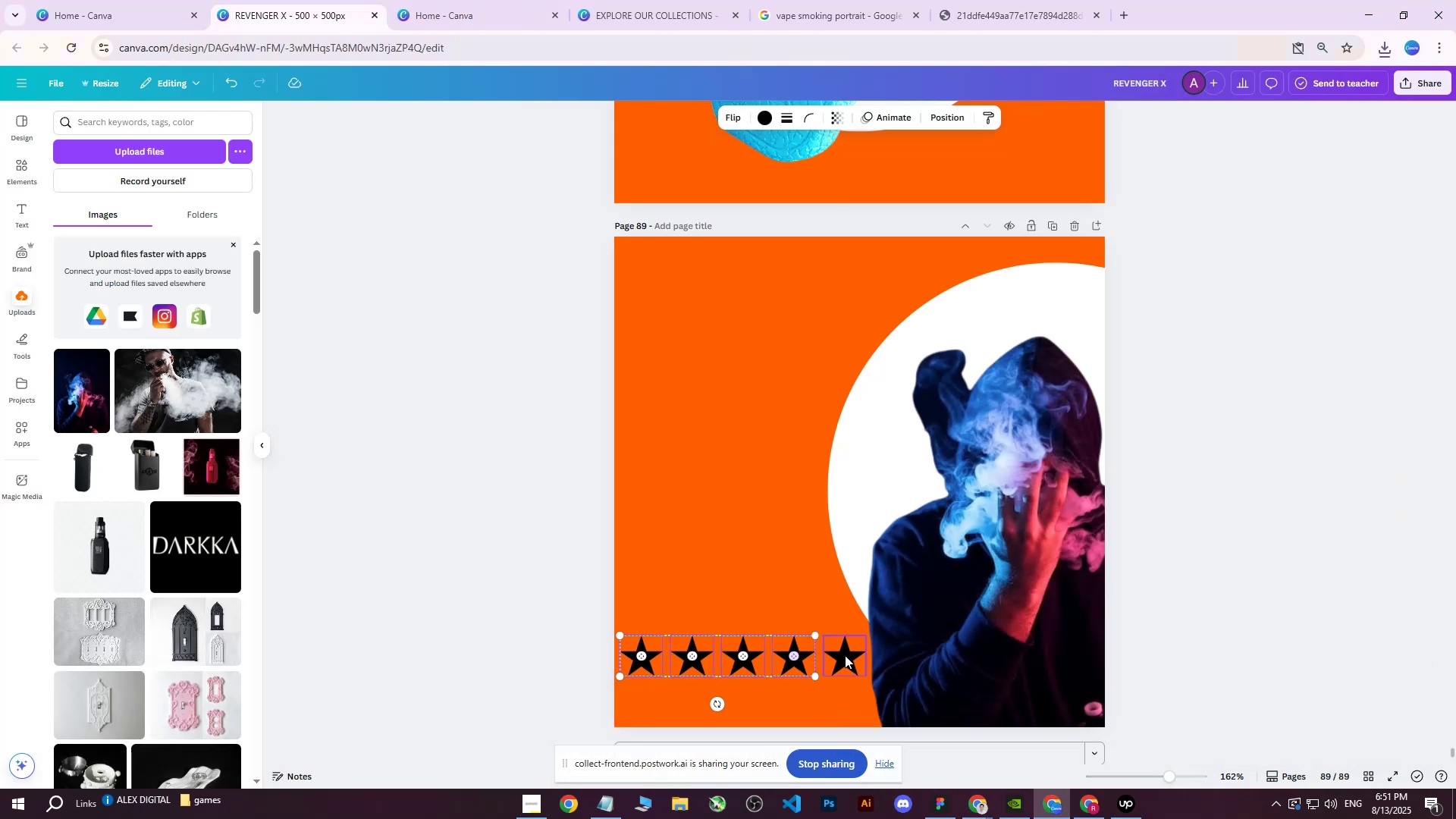 
triple_click([845, 655])
 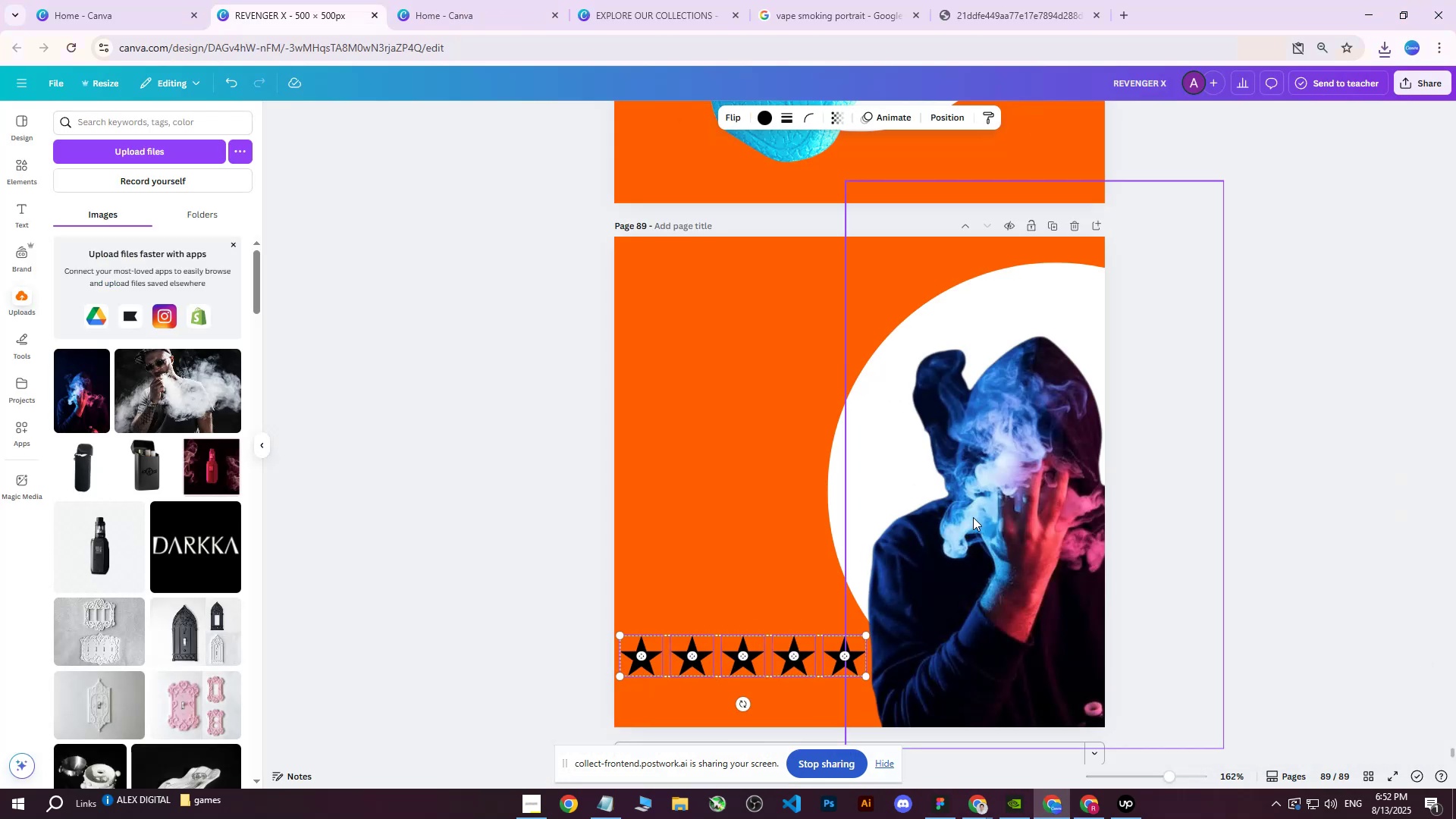 
key(ArrowDown)
 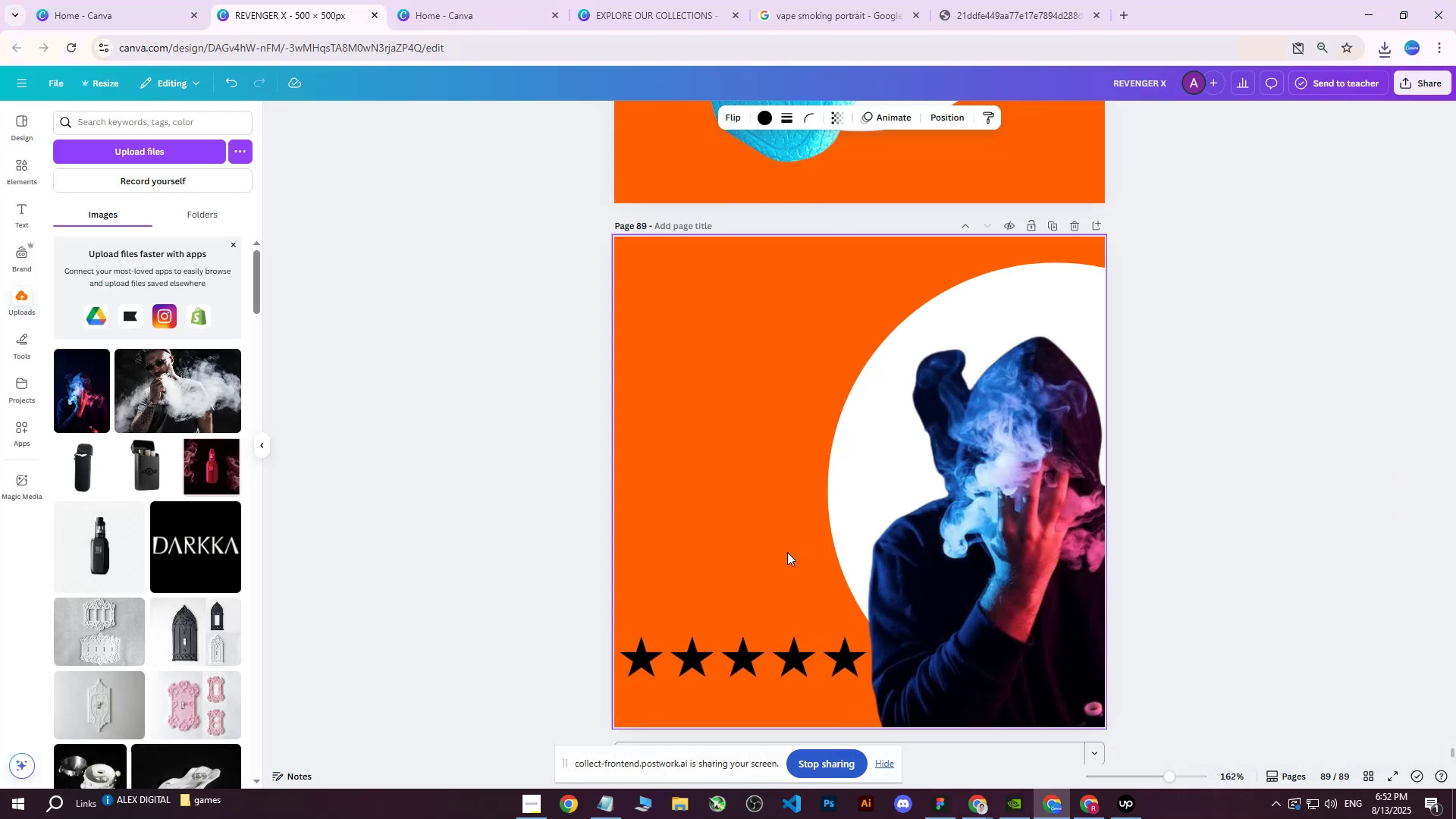 
key(ArrowDown)
 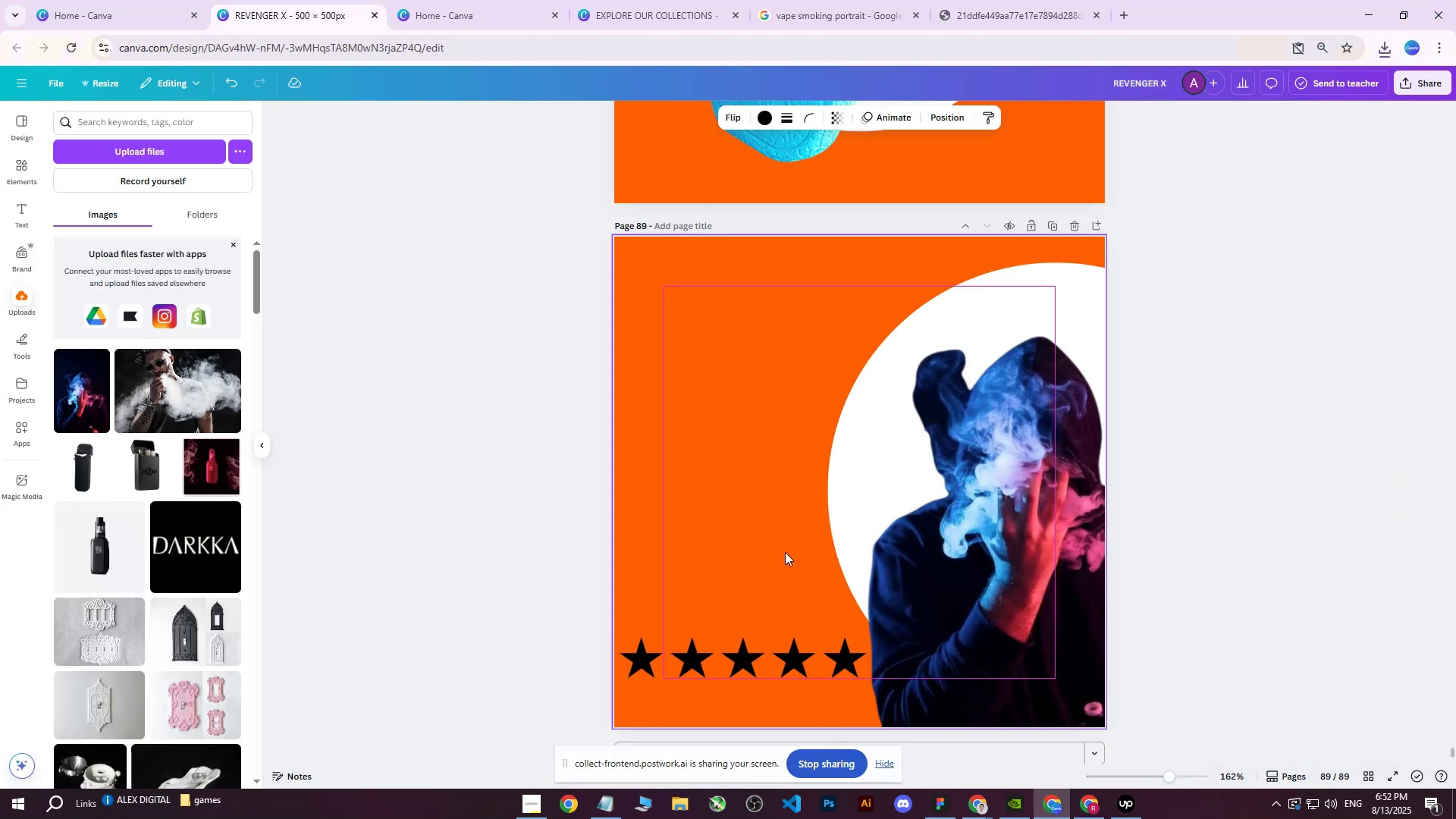 
key(ArrowDown)
 